 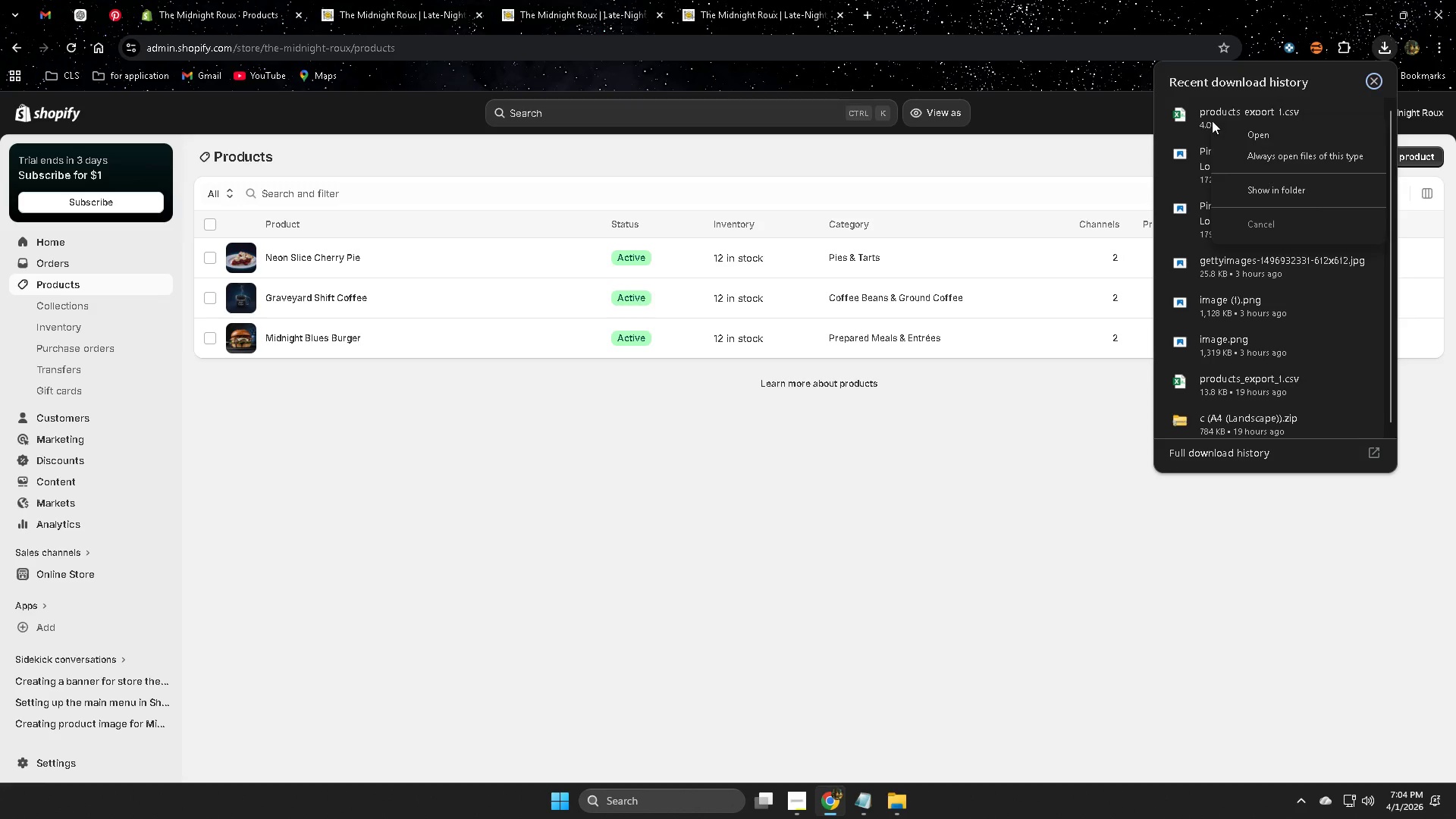 
left_click([1265, 138])
 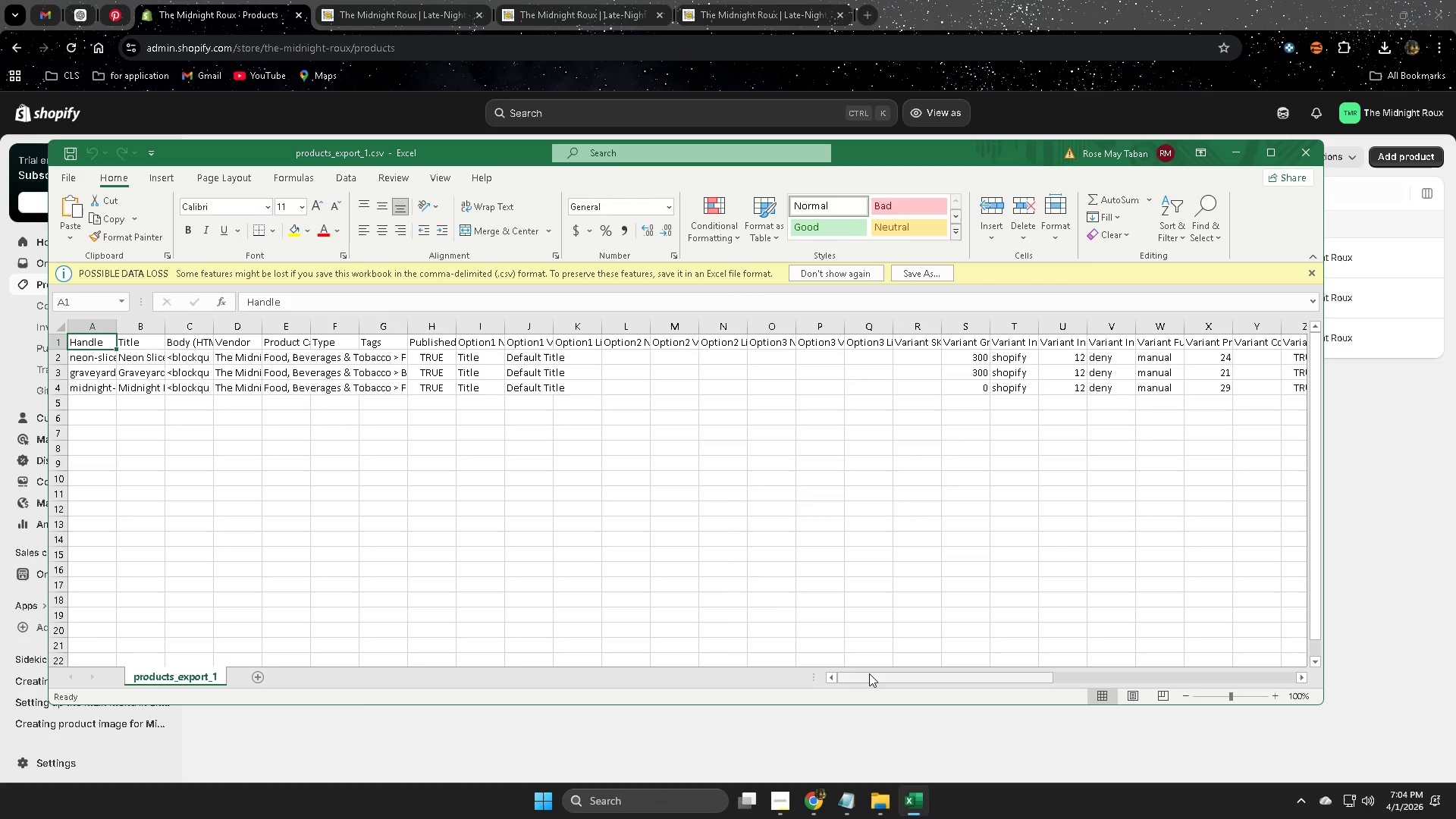 
left_click_drag(start_coordinate=[882, 673], to_coordinate=[1162, 717])
 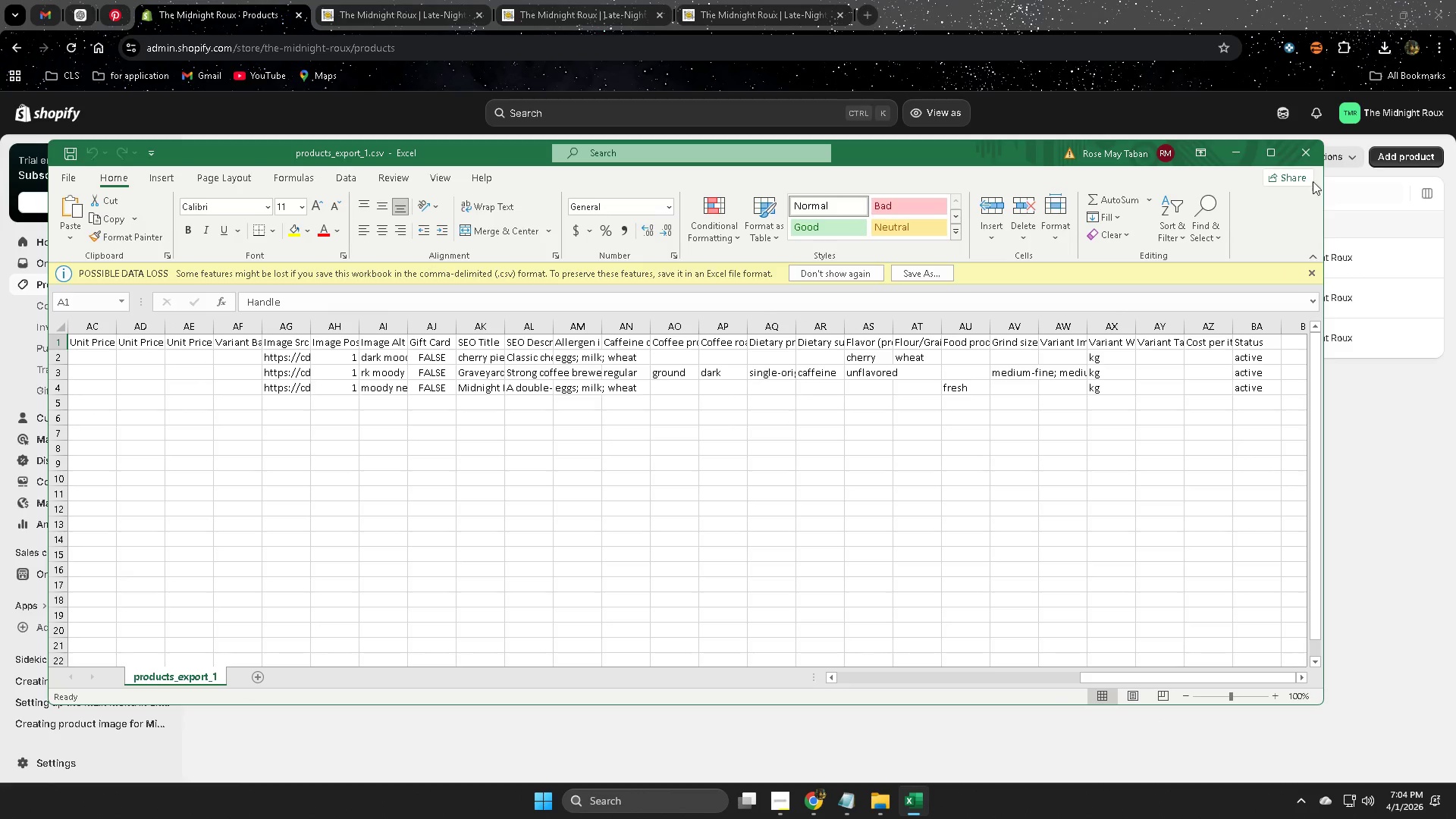 
left_click([1309, 154])
 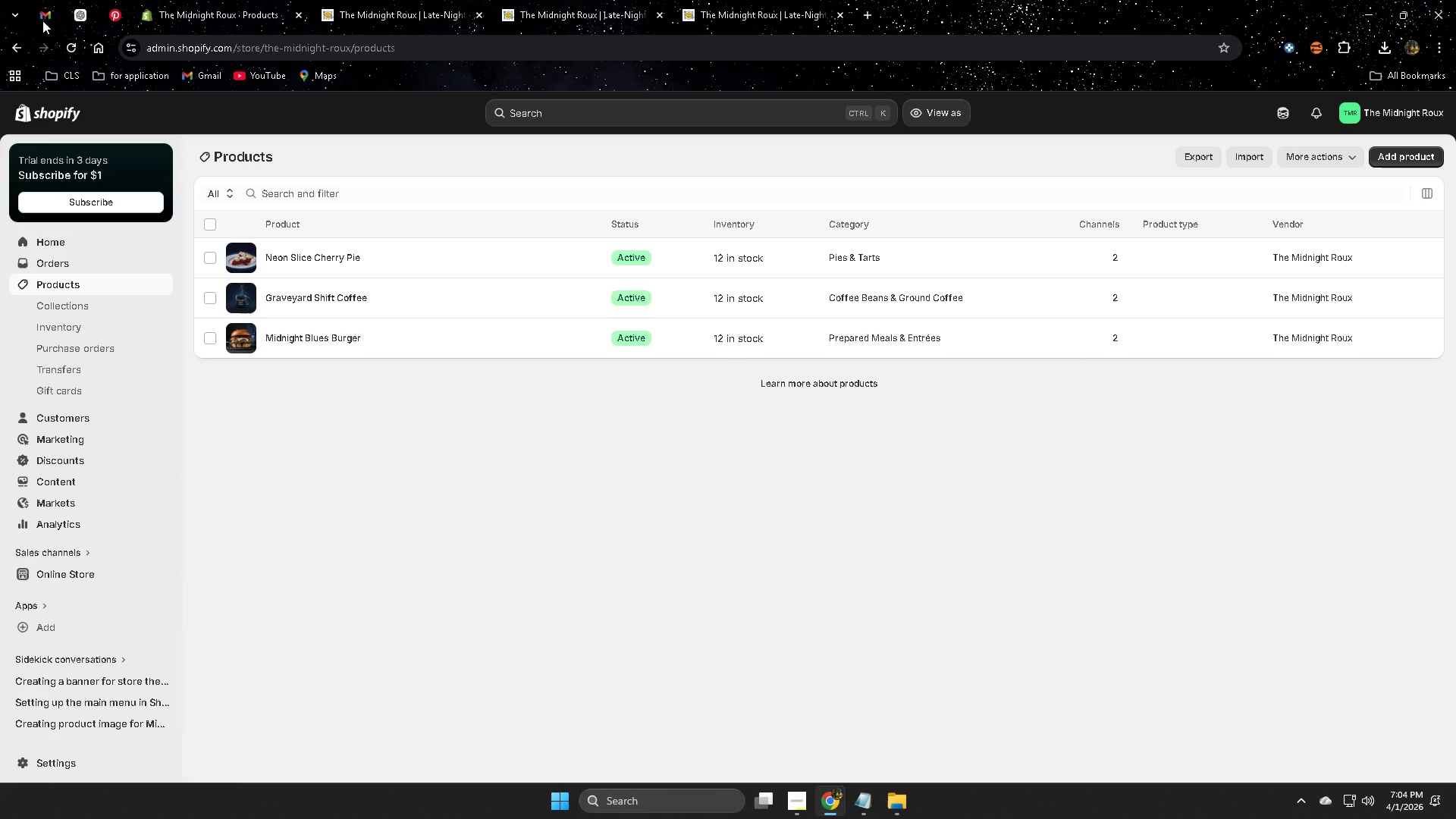 
left_click([77, 14])
 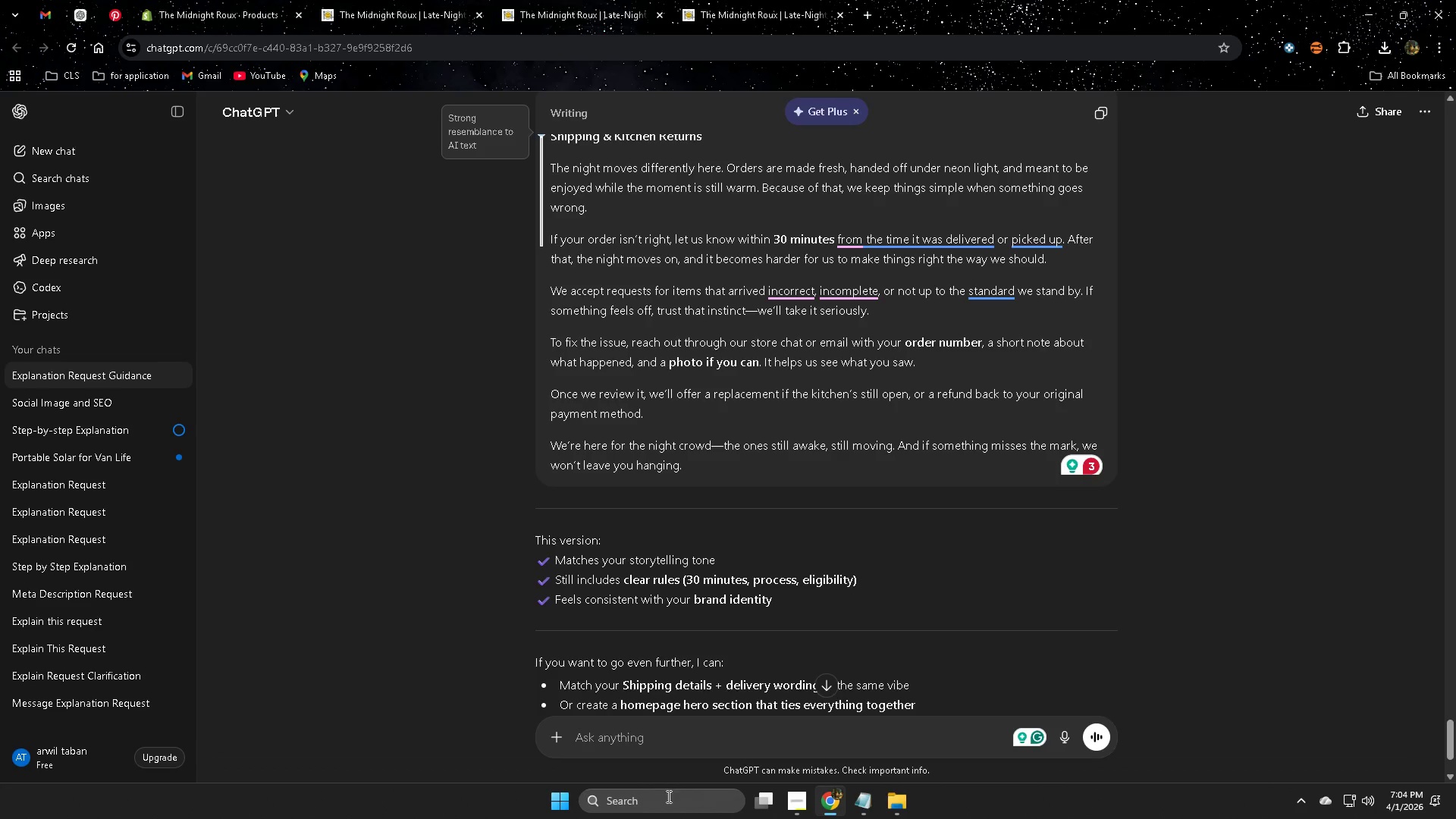 
left_click([676, 727])
 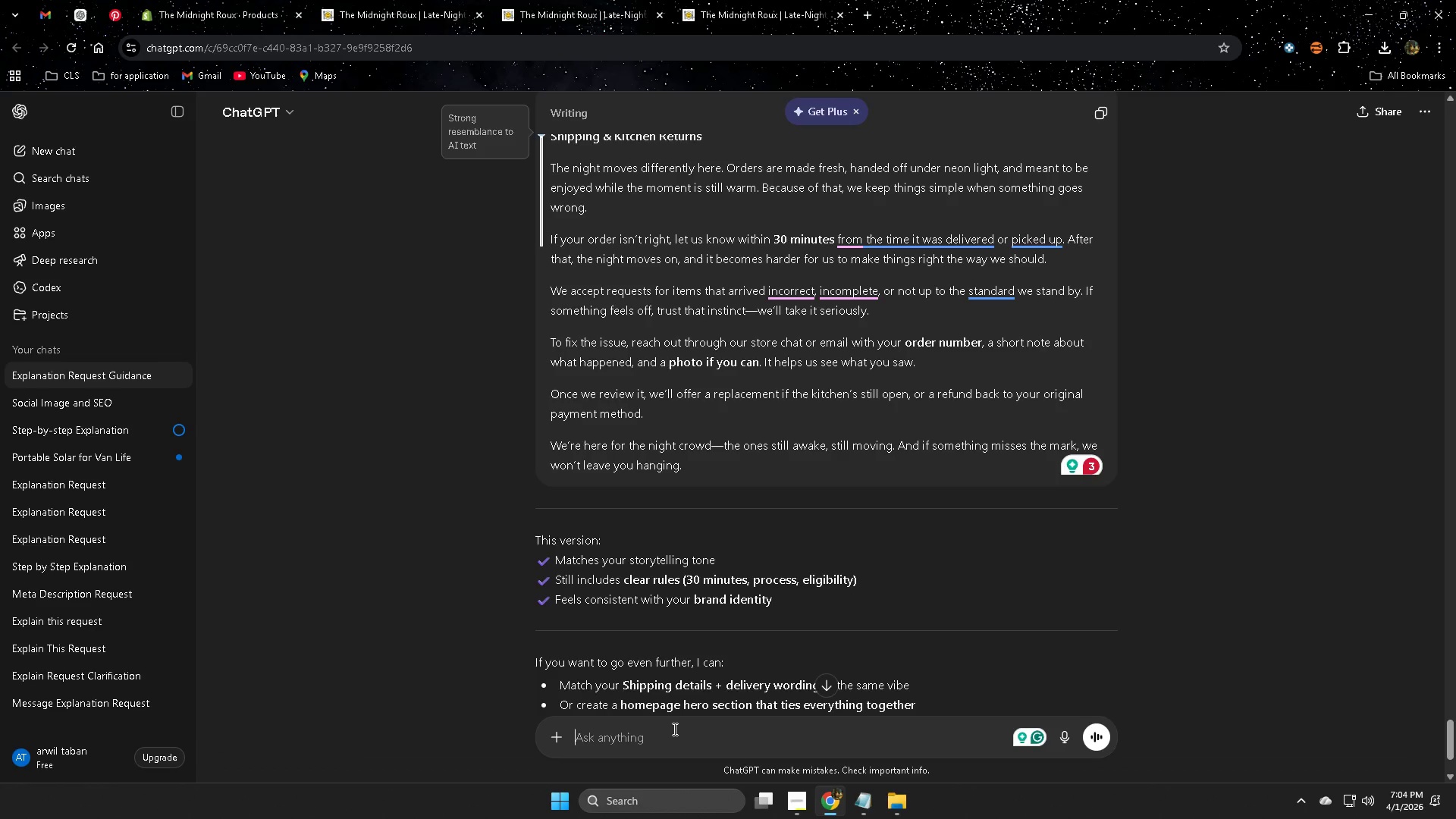 
type(can you make SKU for the tre)
key(Backspace)
key(Backspace)
type(h)
key(Backspace)
type(ree )
key(Backspace)
key(Backspace)
key(Backspace)
type(h)
key(Backspace)
key(Backspace)
type(hree prodcu)
key(Backspace)
key(Backspace)
type(uct)
 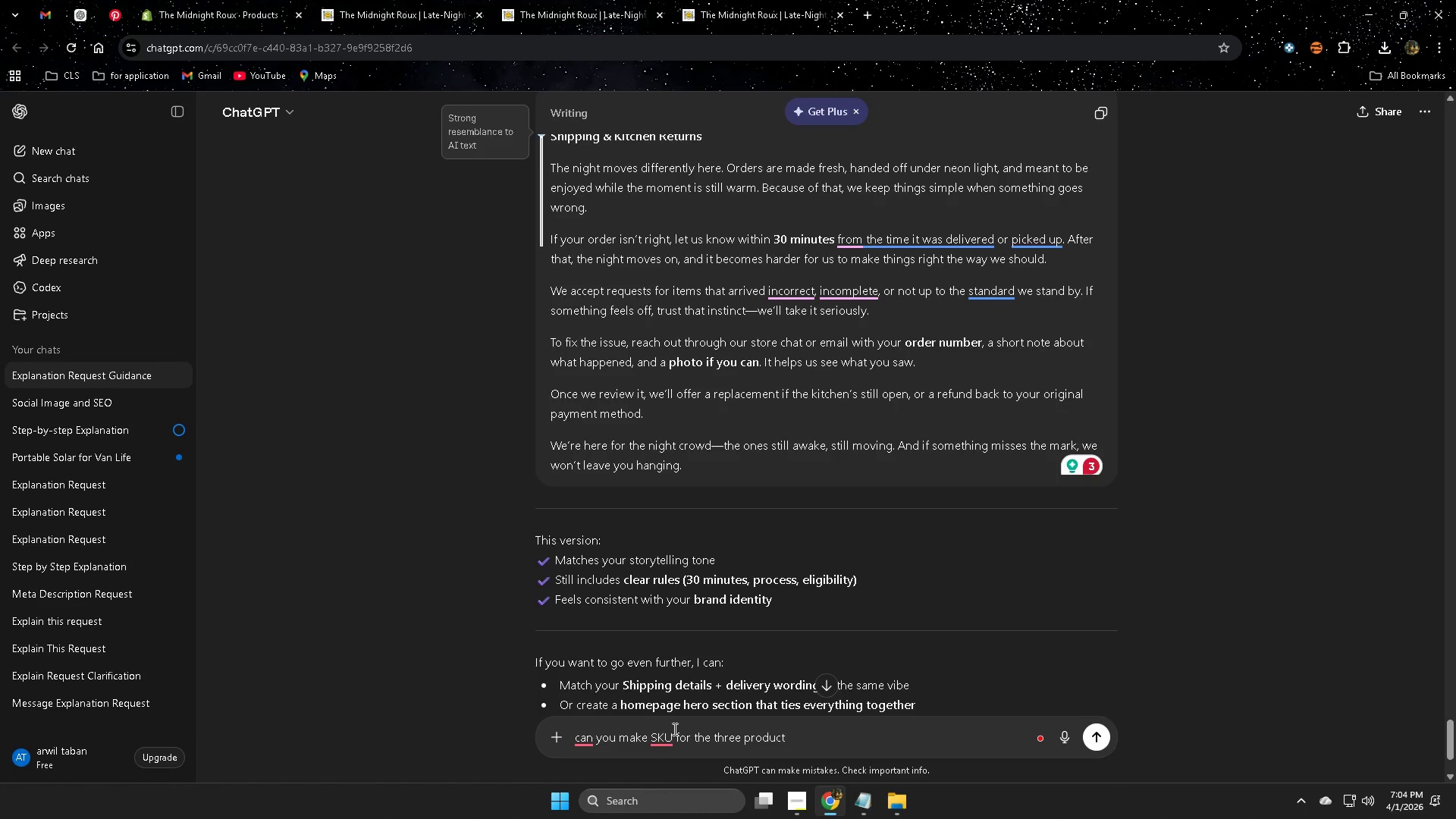 
key(Enter)
 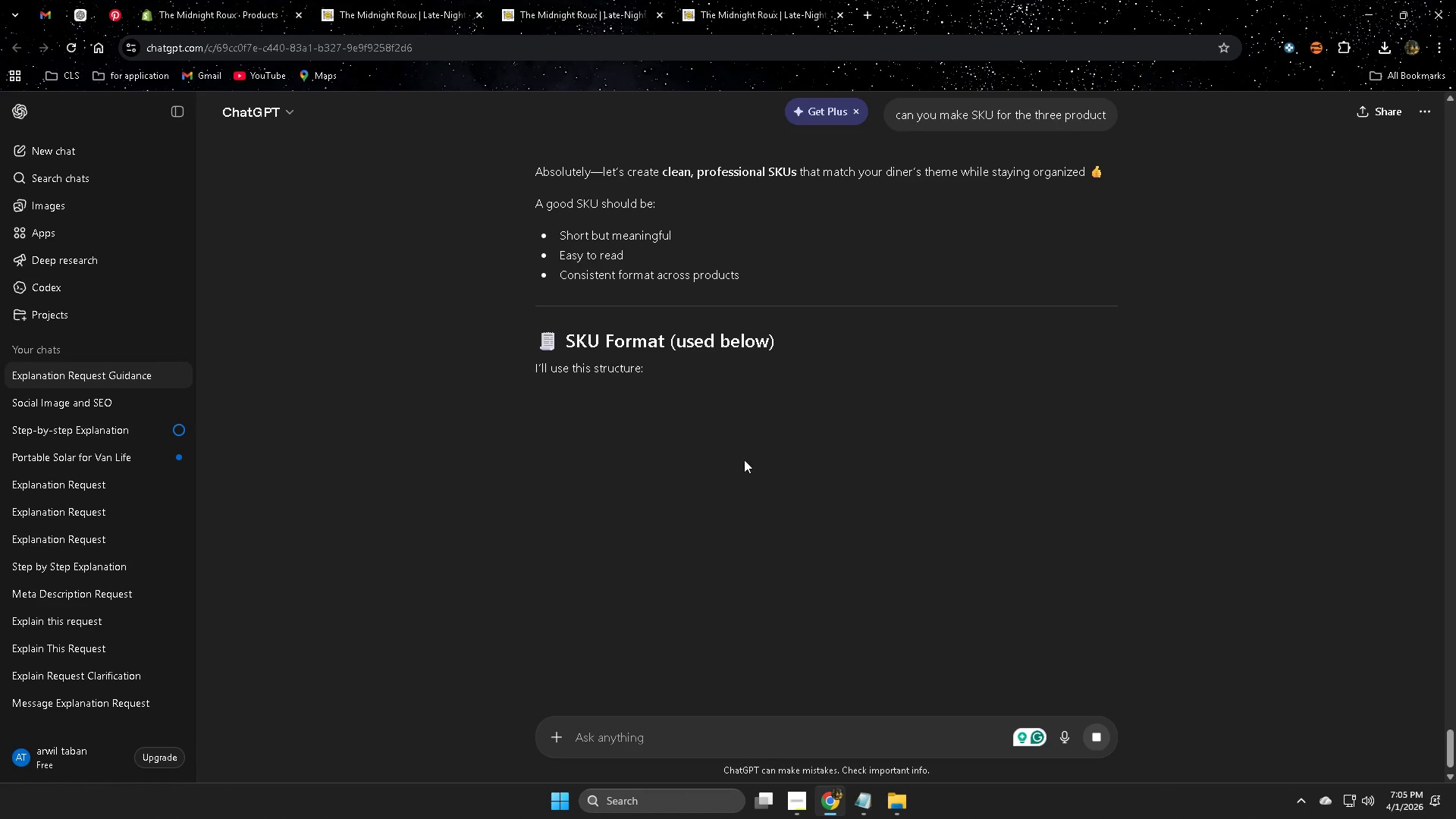 
wait(8.2)
 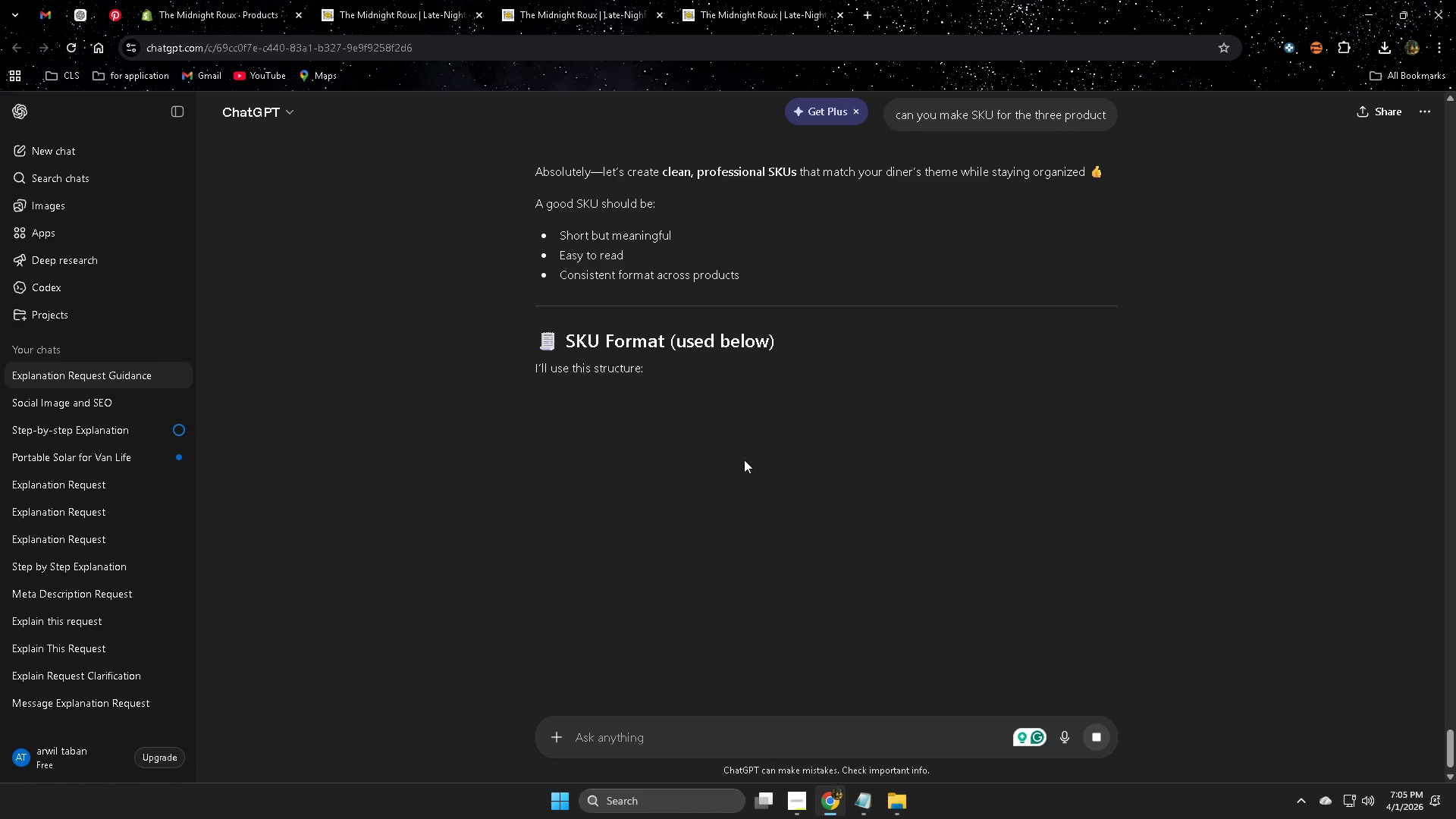 
scroll: coordinate [791, 504], scroll_direction: down, amount: 2.0
 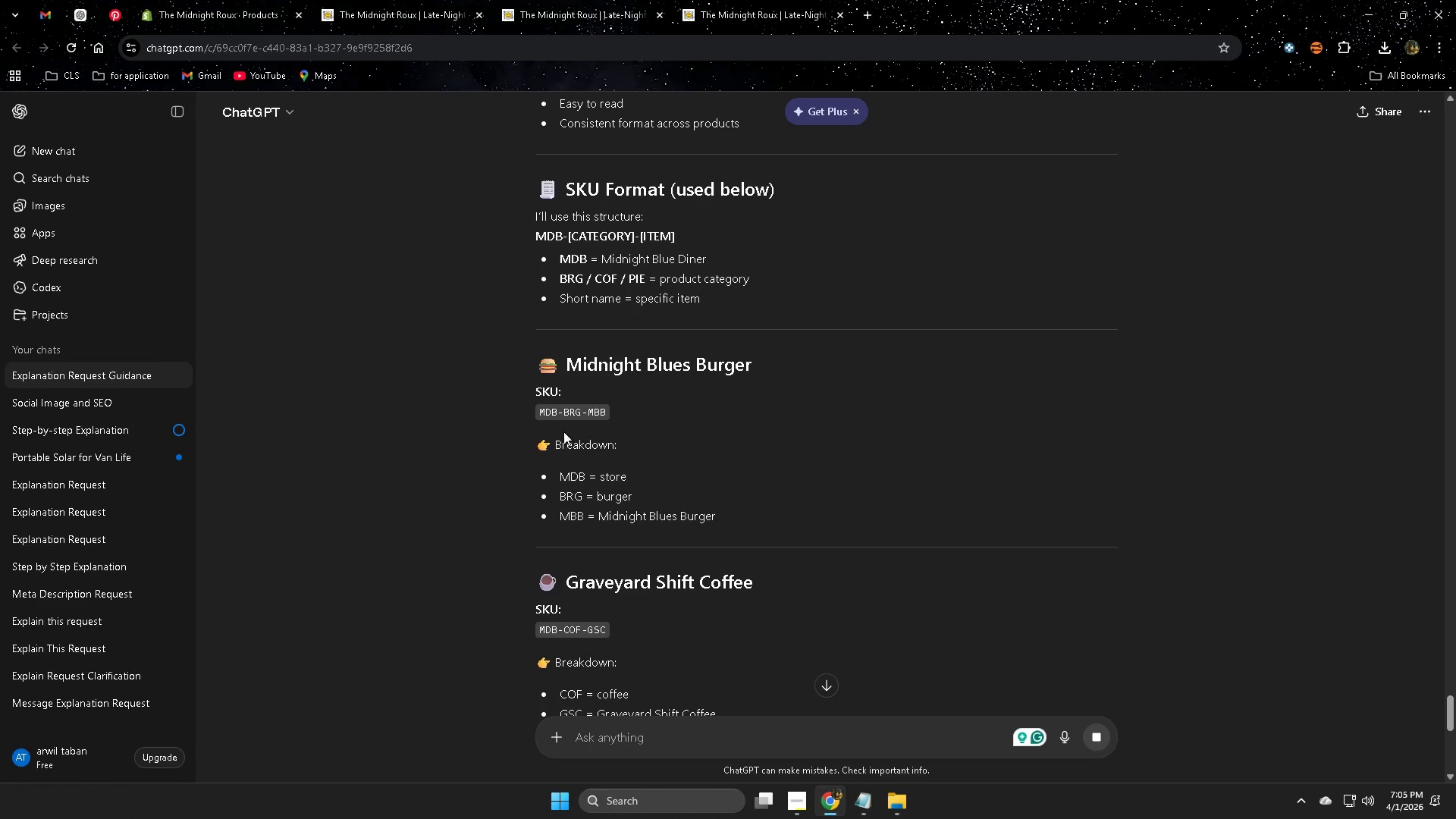 
left_click([550, 413])
 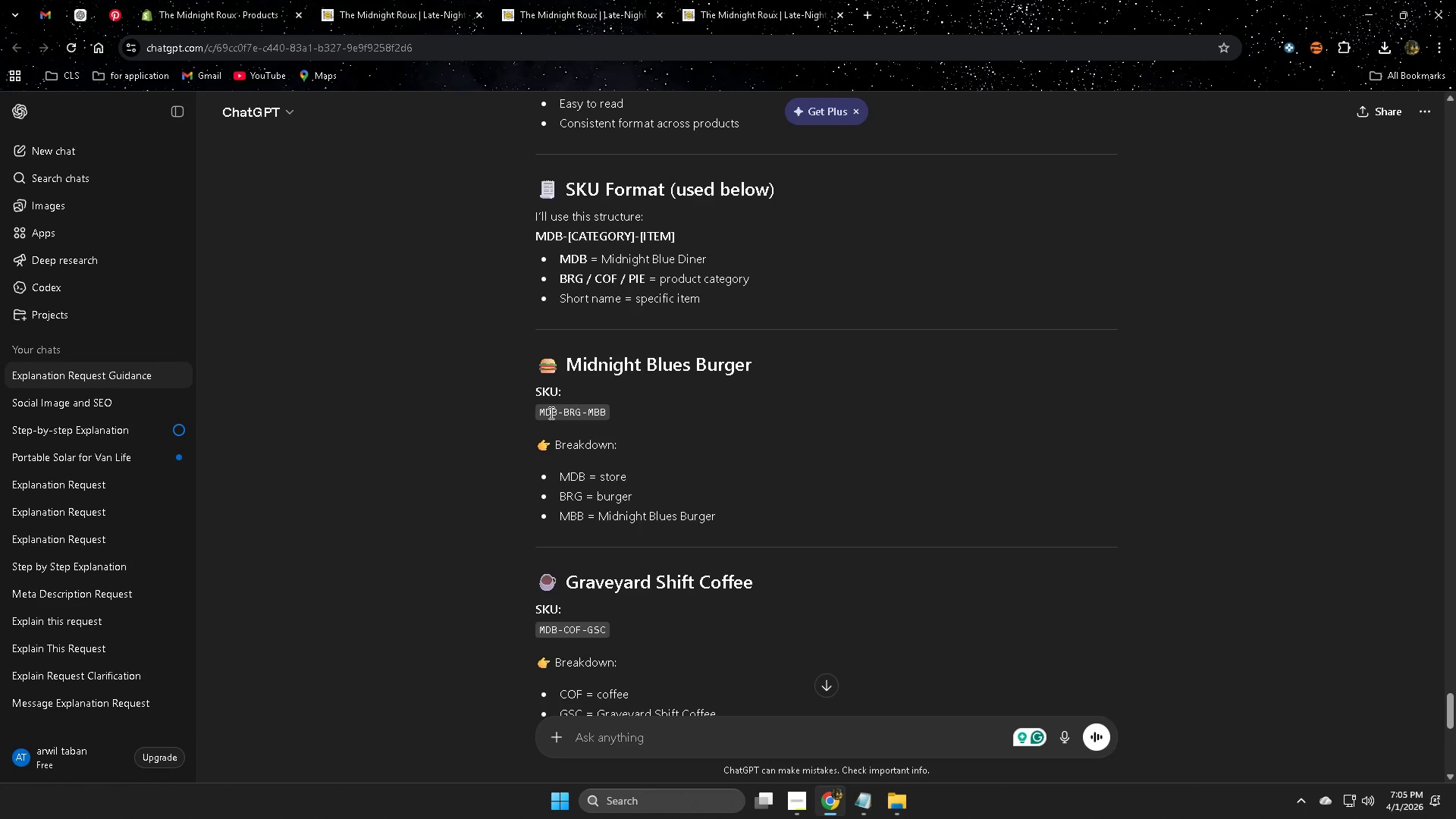 
left_click_drag(start_coordinate=[550, 413], to_coordinate=[612, 419])
 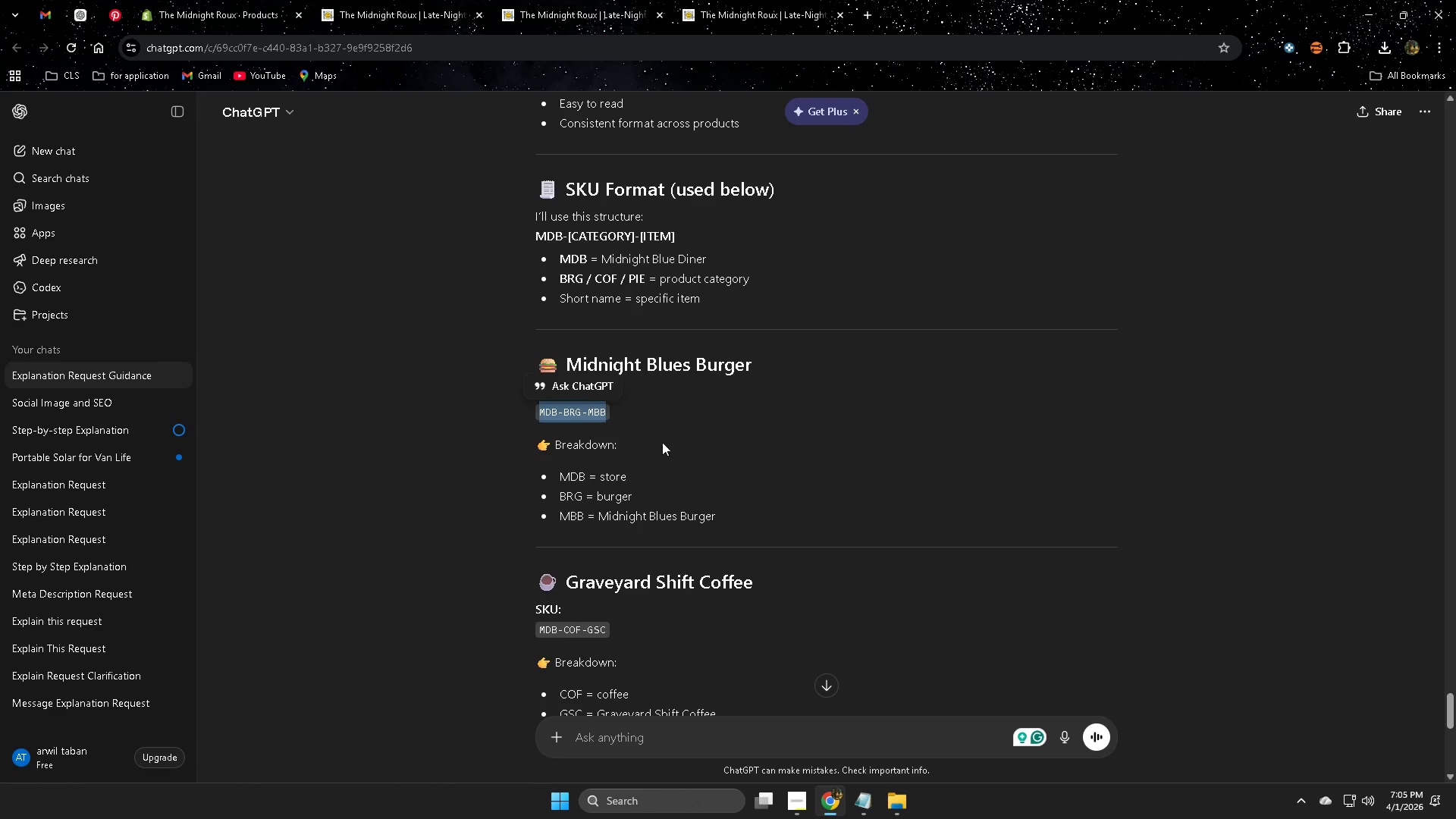 
hold_key(key=ControlLeft, duration=1.17)
 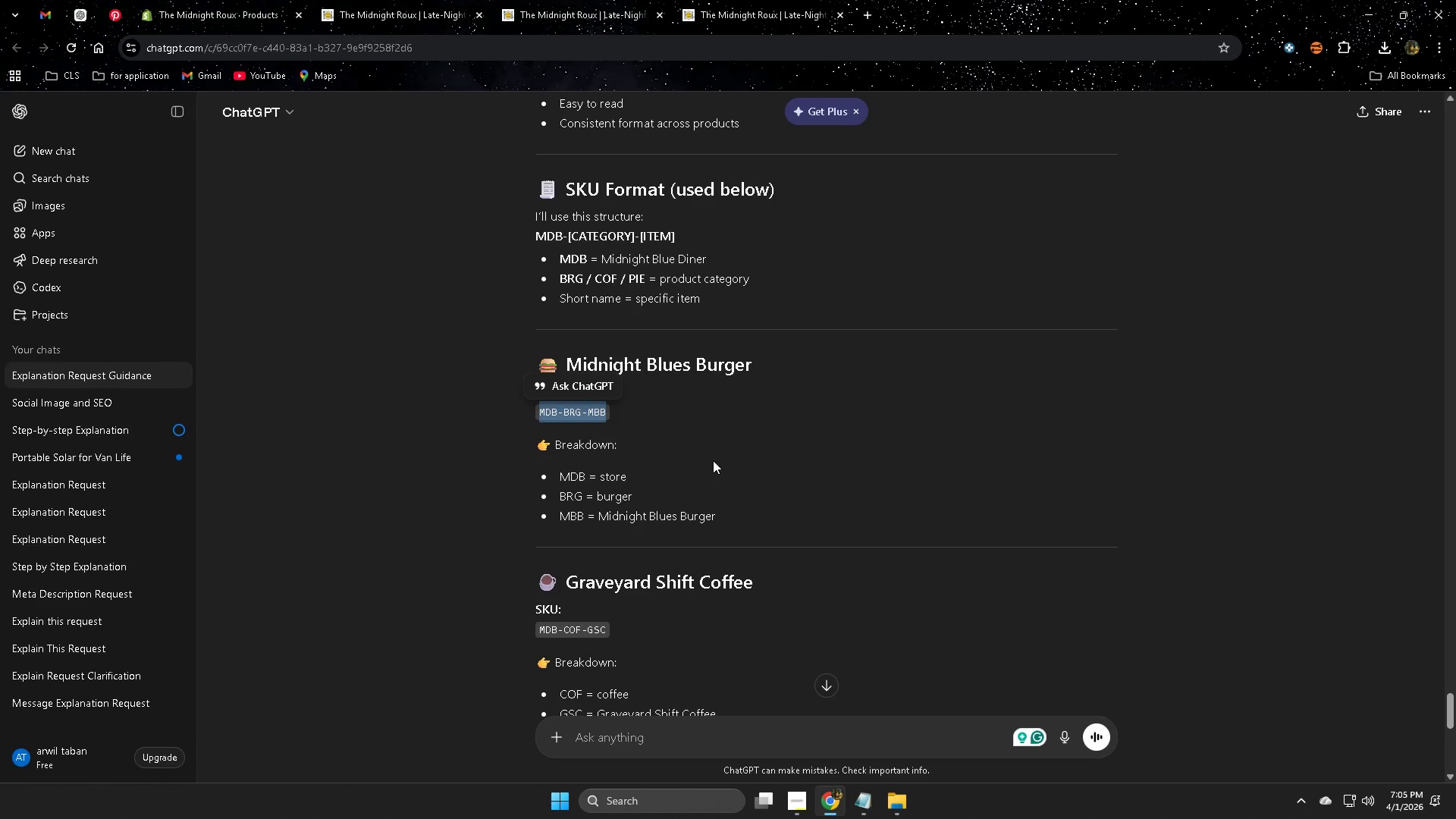 
left_click([713, 460])
 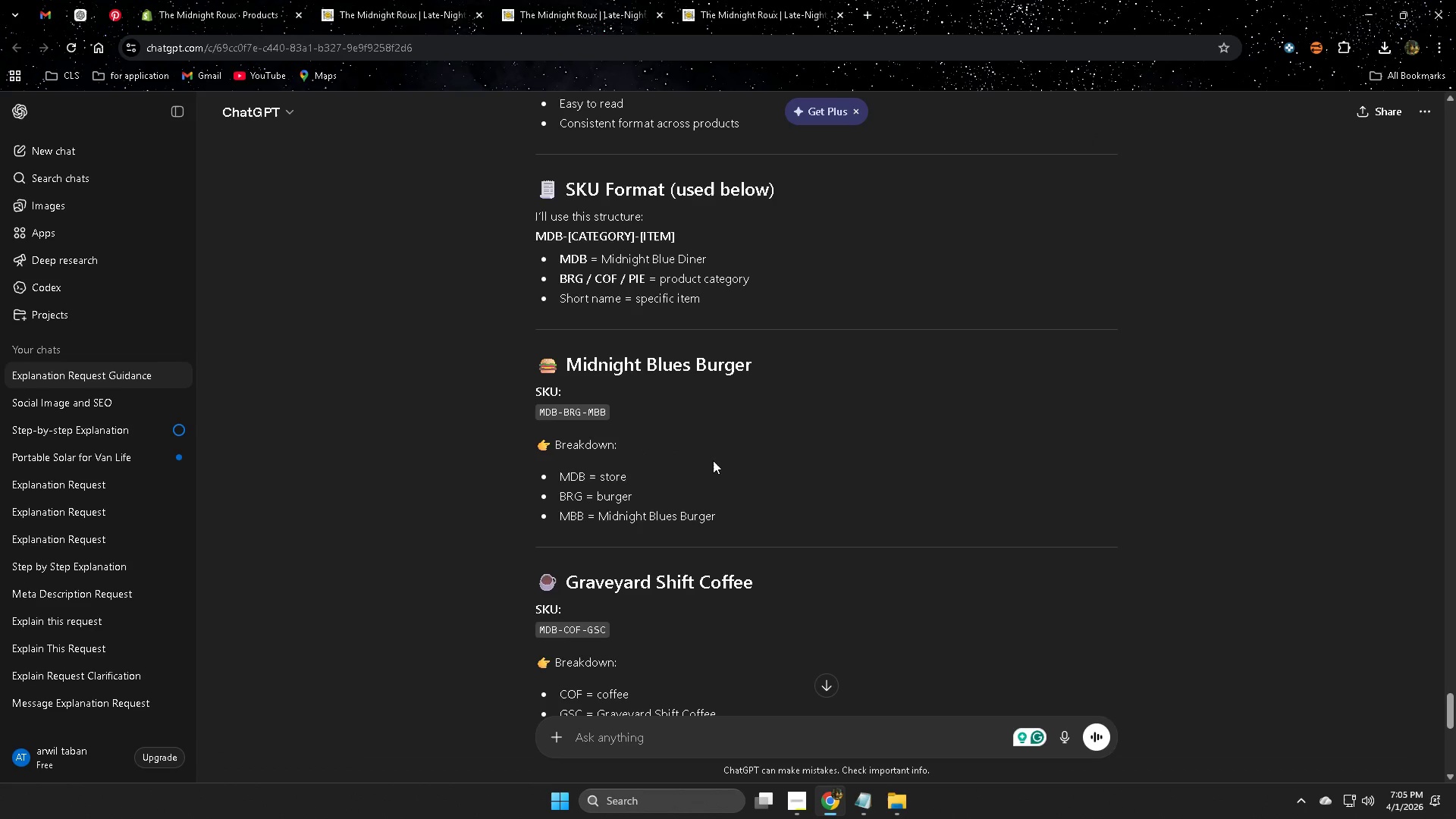 
key(Control+ControlLeft)
 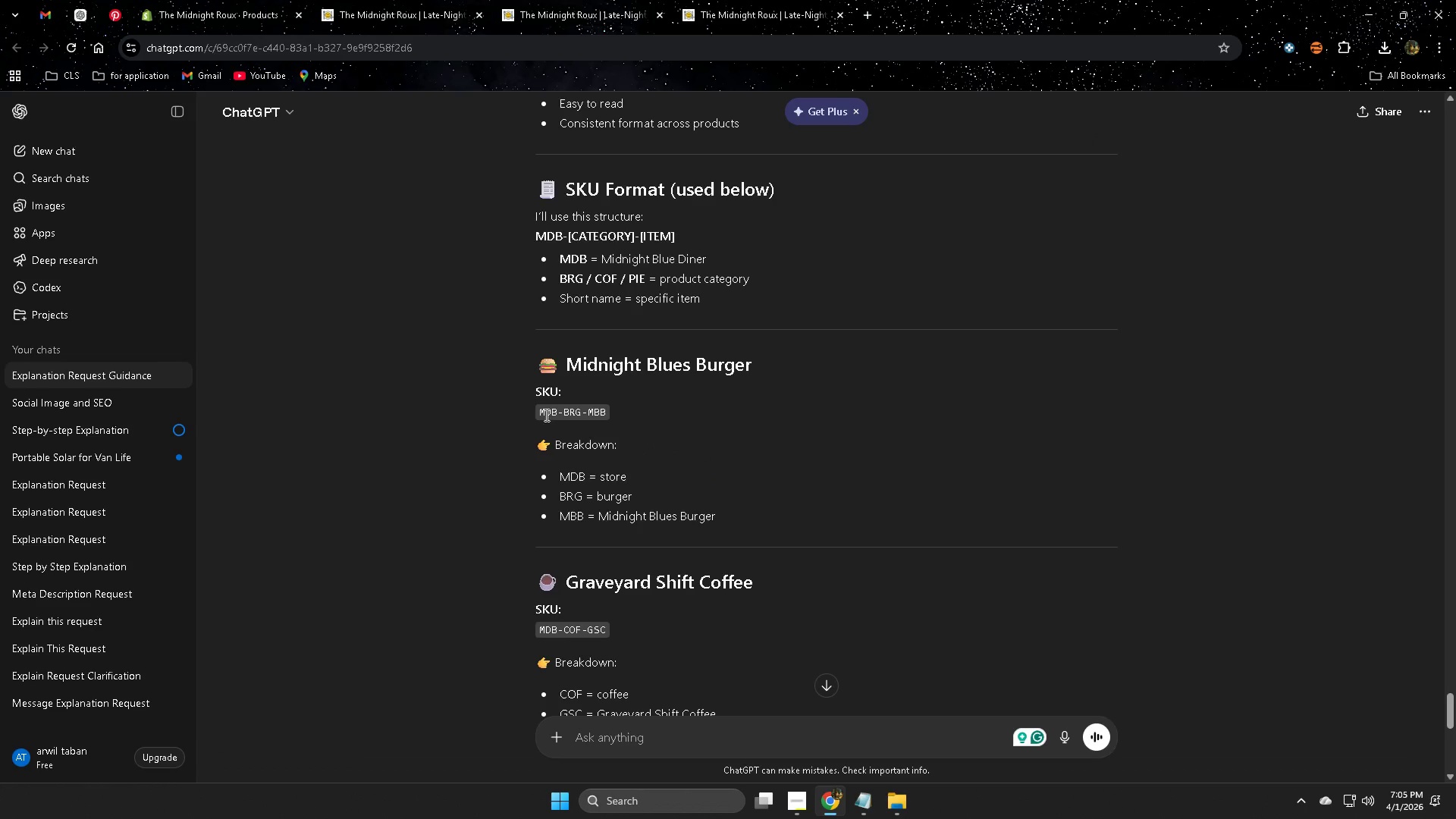 
left_click([545, 415])
 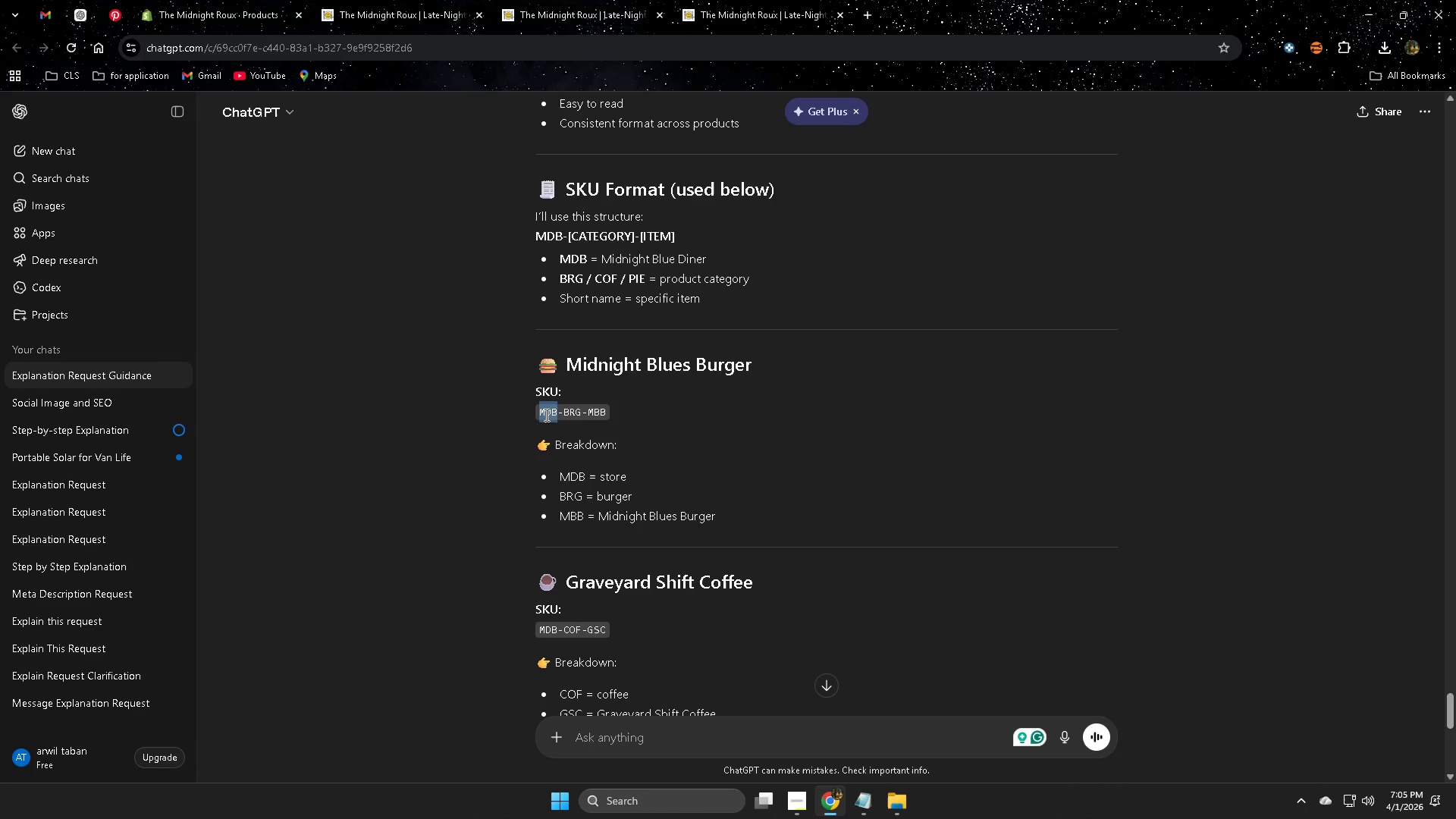 
left_click_drag(start_coordinate=[545, 415], to_coordinate=[588, 419])
 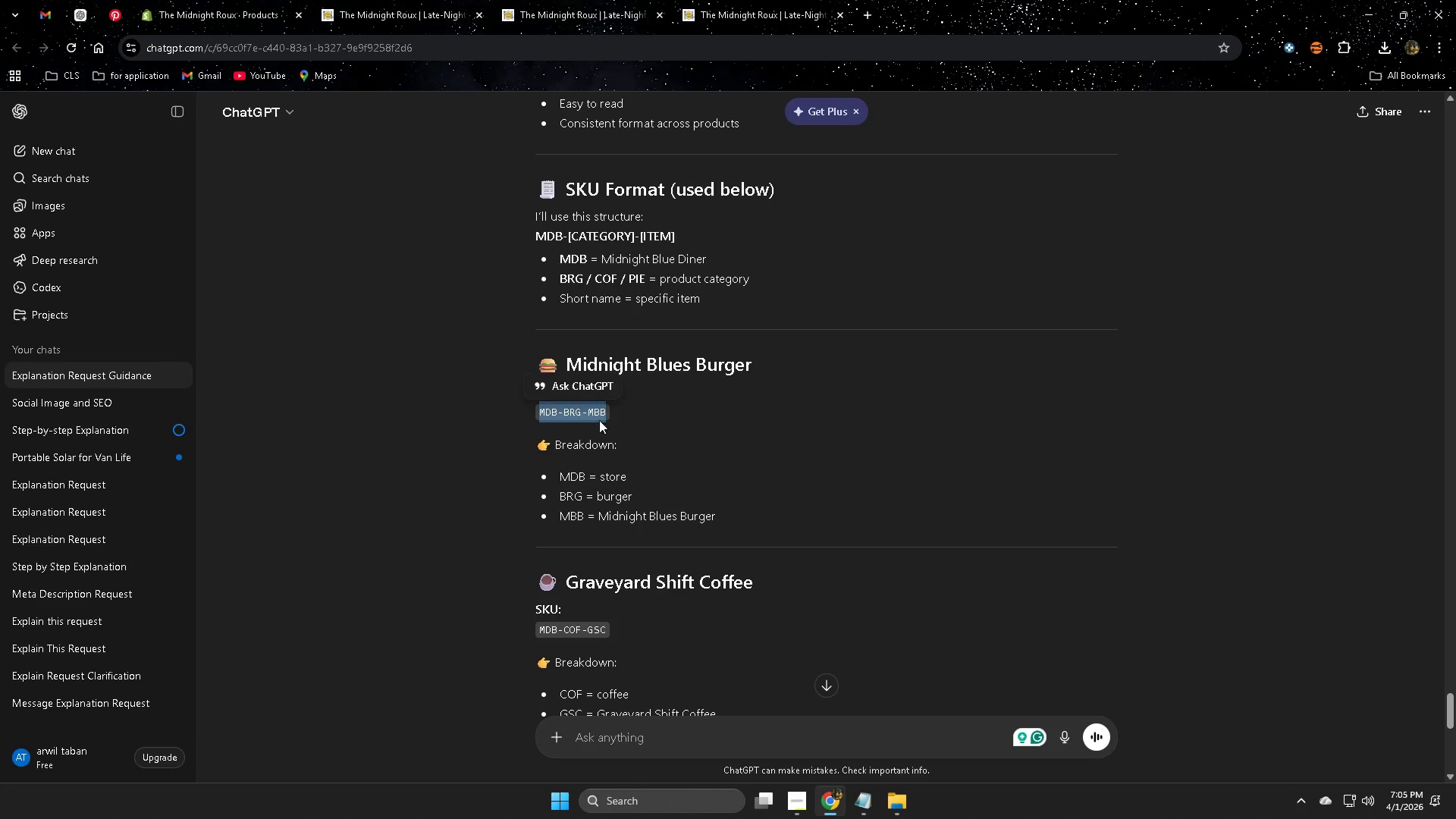 
key(Control+ControlLeft)
 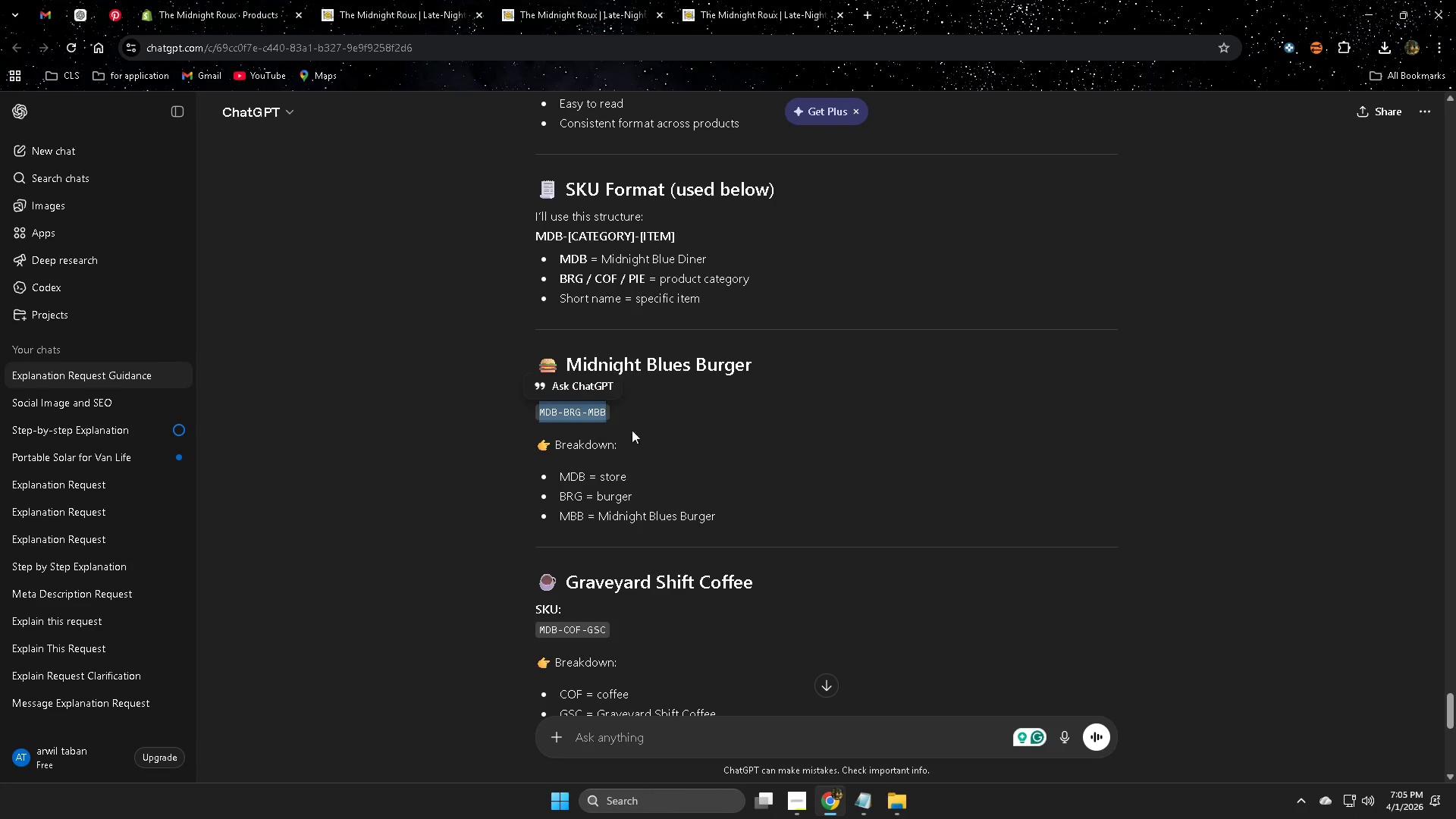 
key(Control+C)
 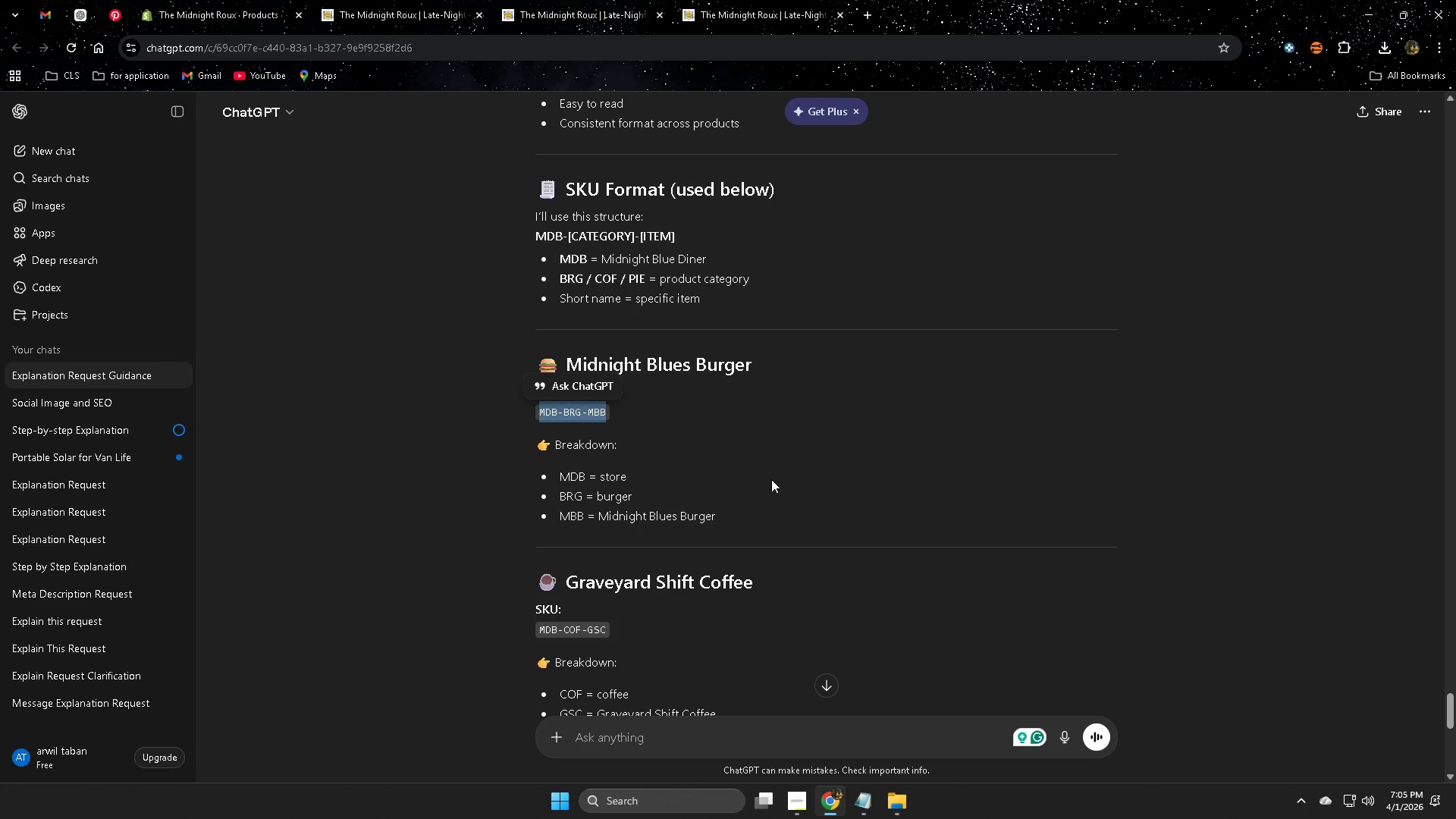 
scroll: coordinate [795, 487], scroll_direction: down, amount: 2.0
 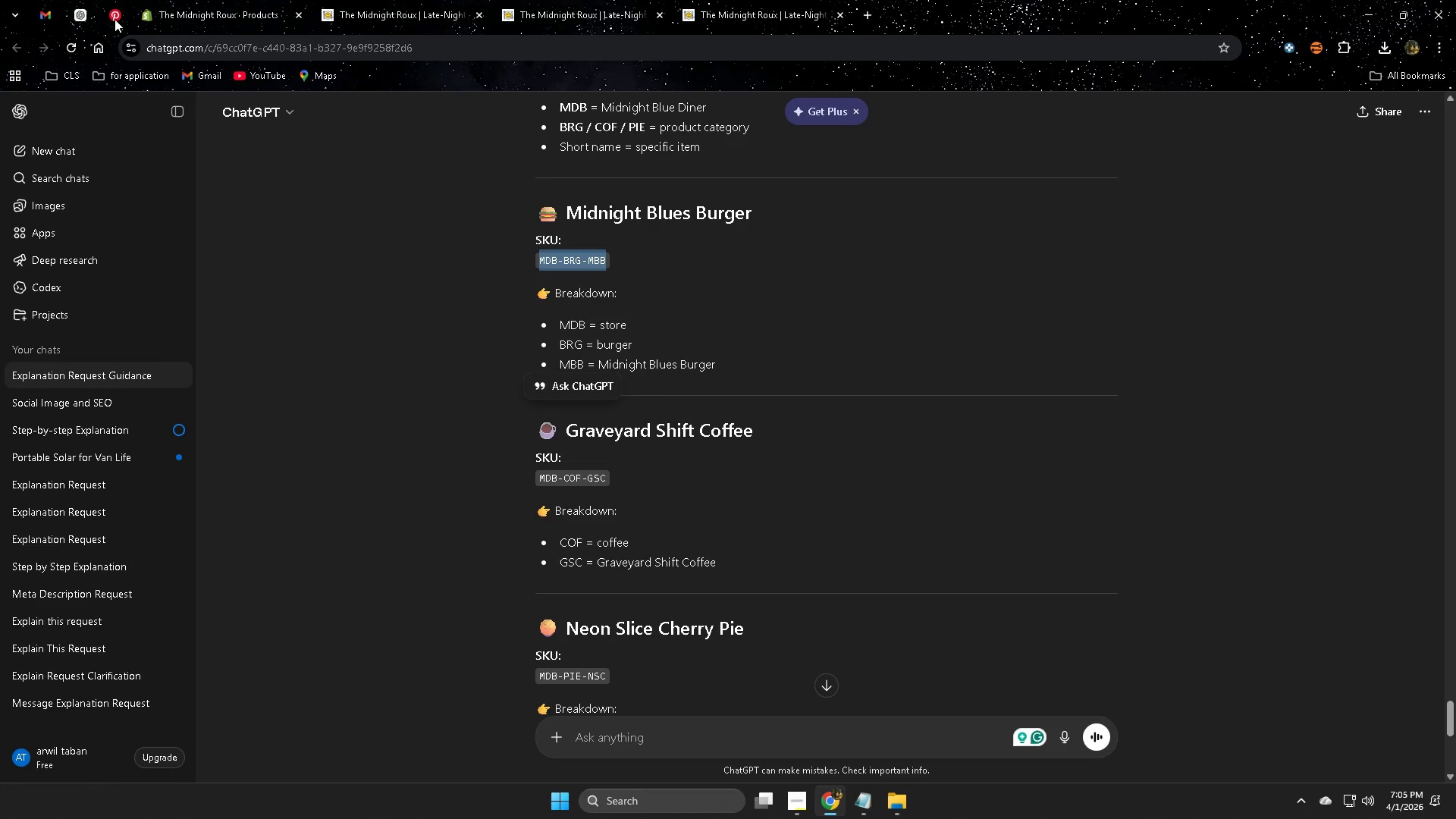 
left_click([203, 14])
 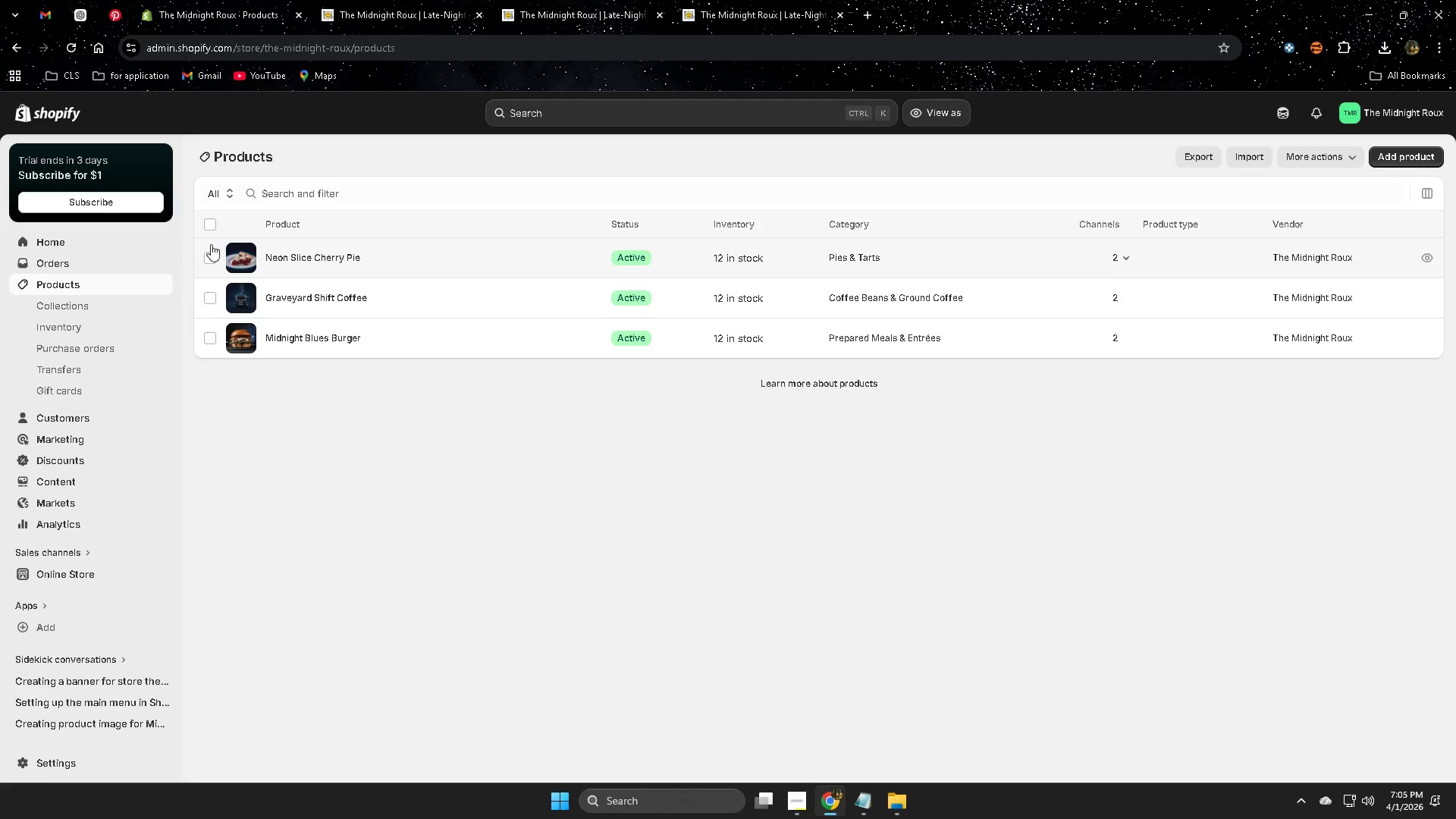 
left_click([209, 224])
 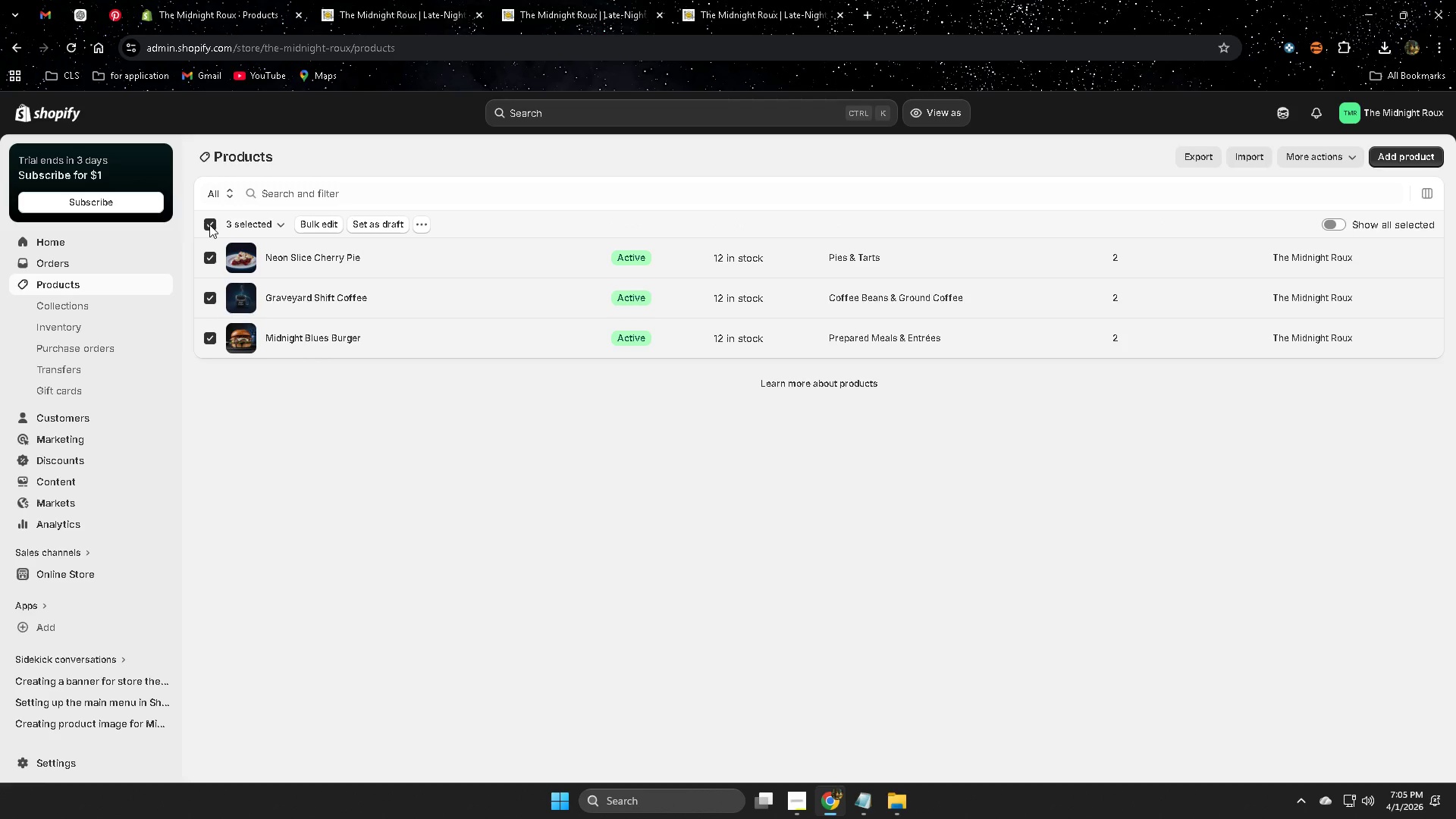 
left_click([209, 224])
 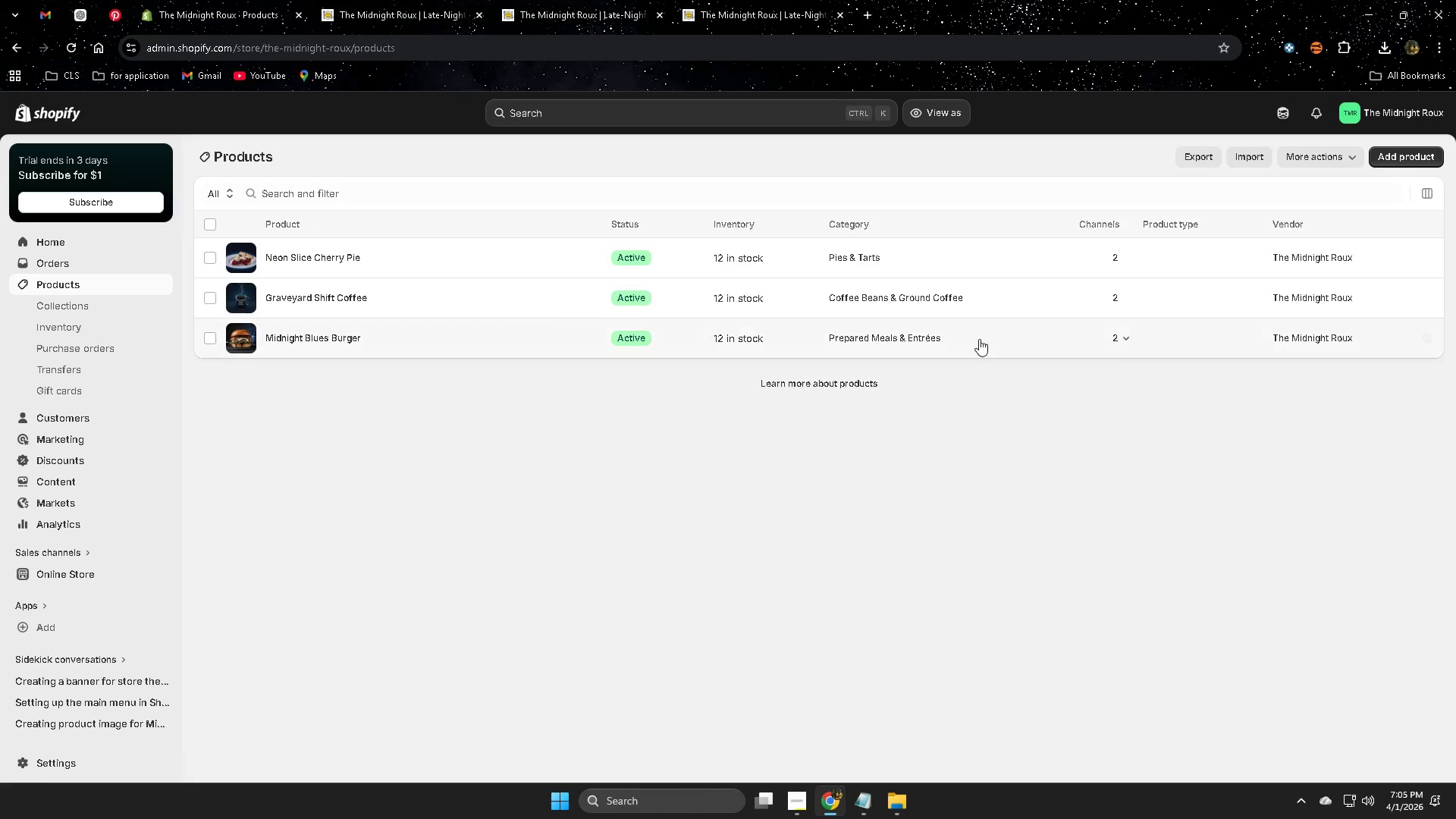 
left_click([210, 220])
 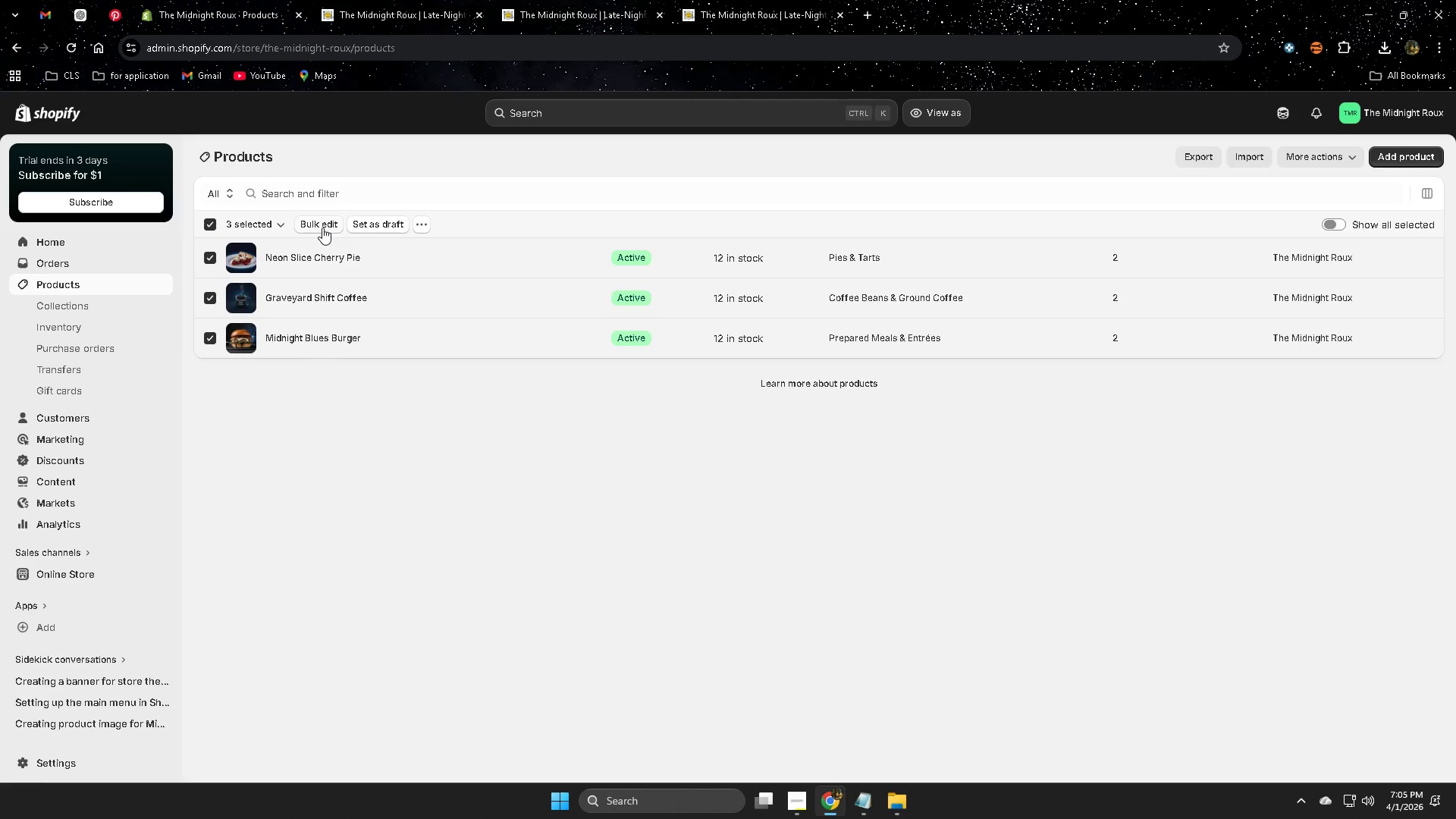 
left_click([322, 228])
 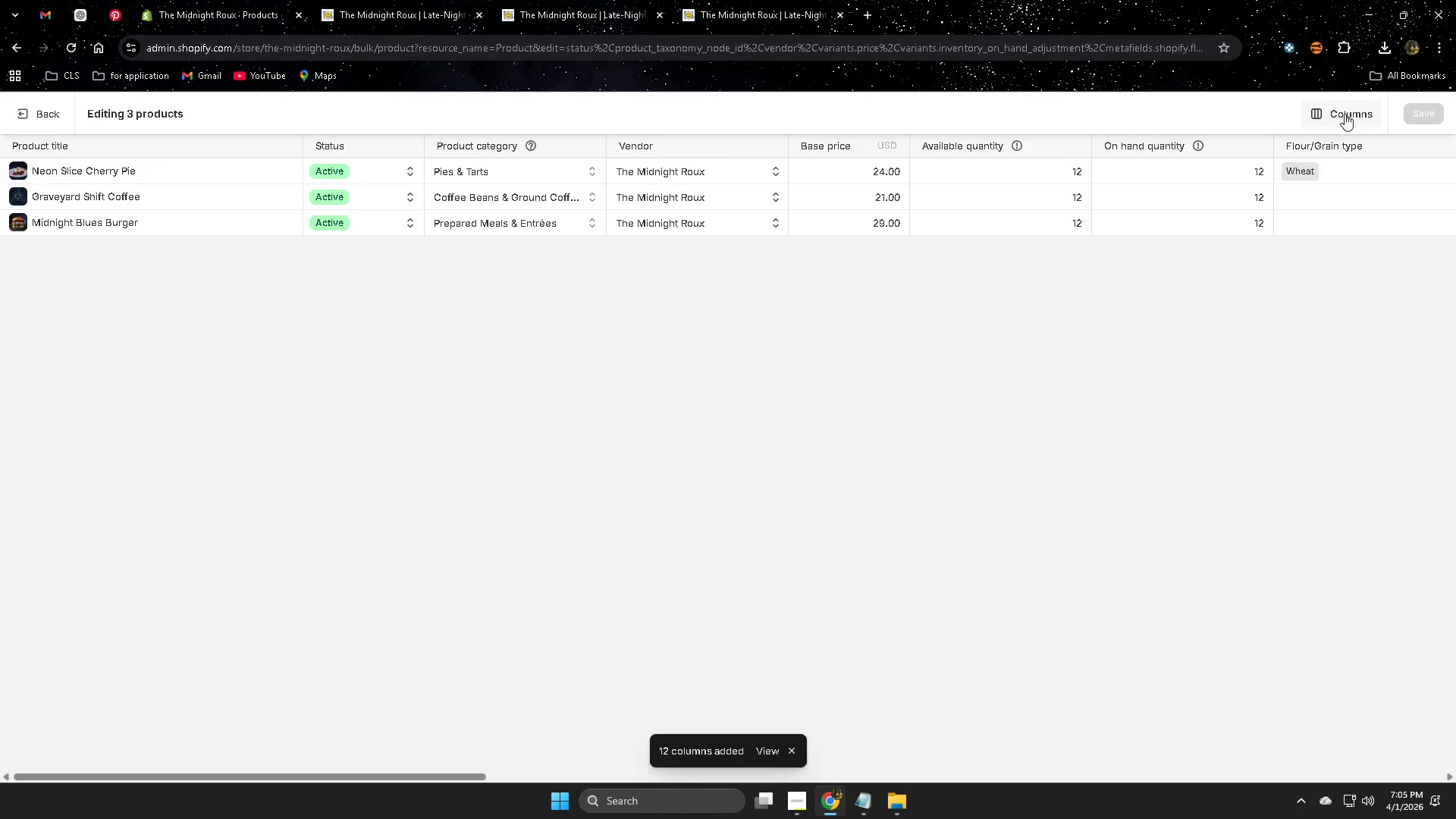 
wait(7.17)
 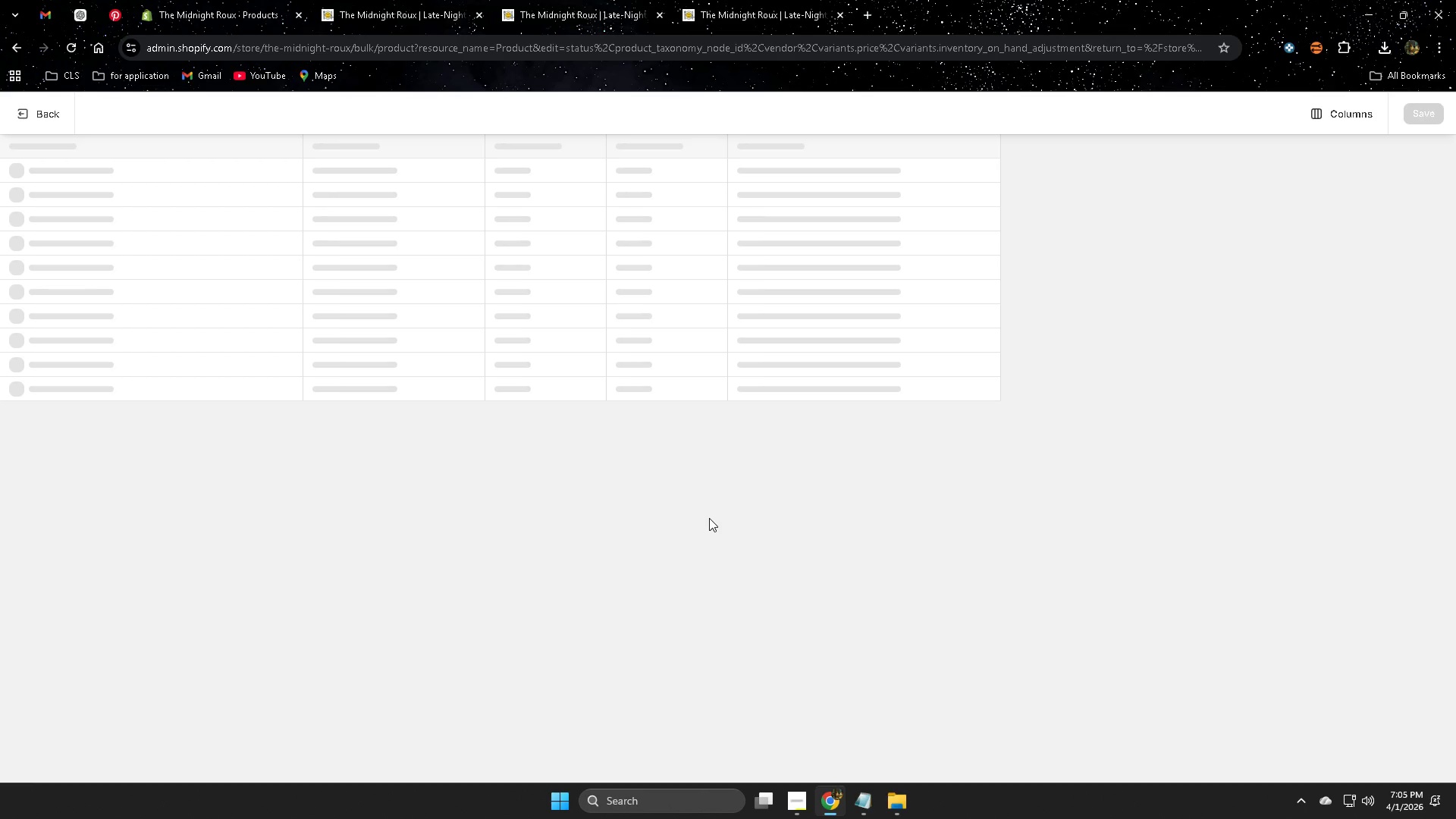 
left_click([1343, 109])
 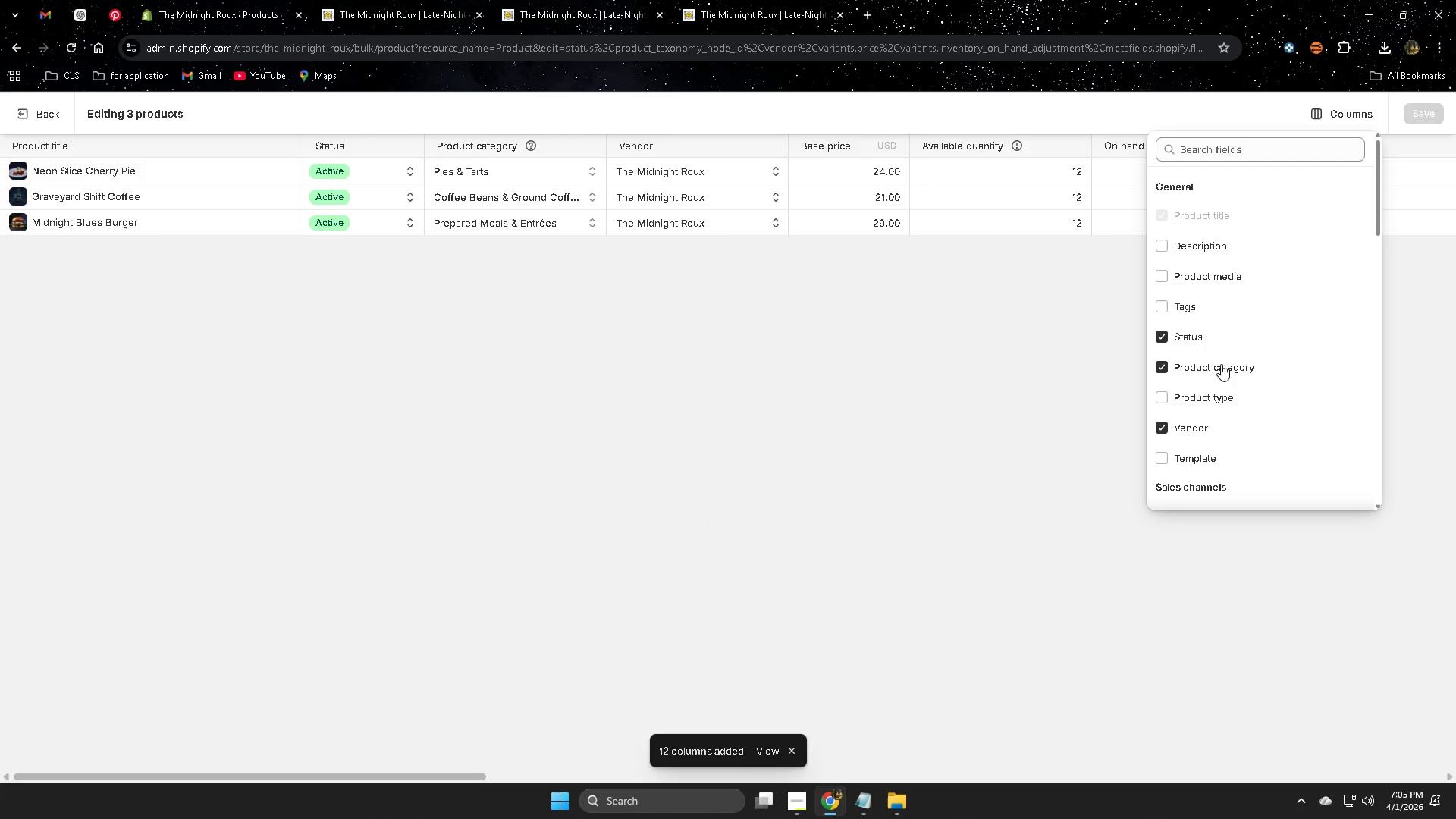 
scroll: coordinate [1226, 382], scroll_direction: down, amount: 6.0
 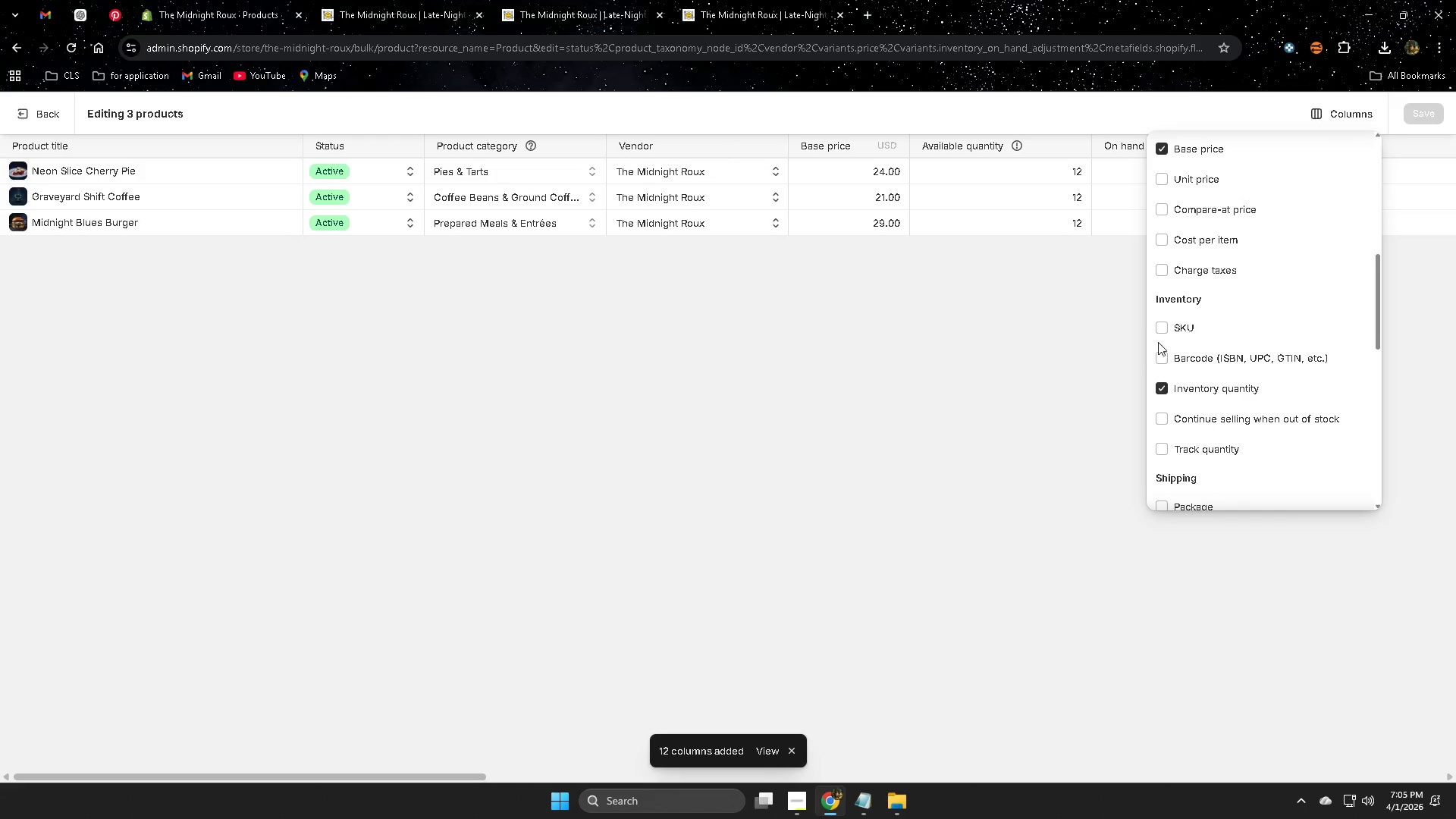 
left_click([1163, 330])
 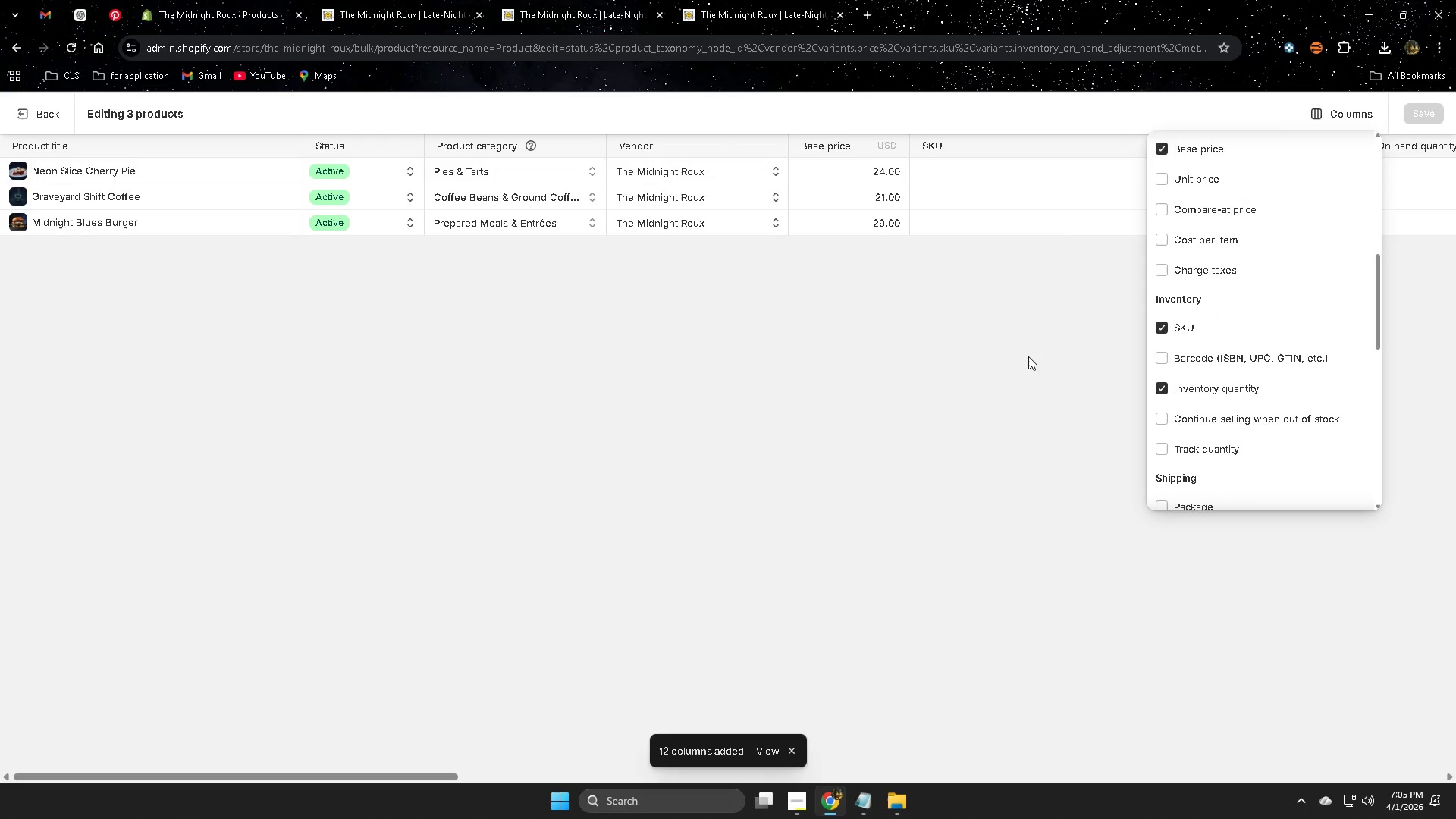 
left_click([1028, 356])
 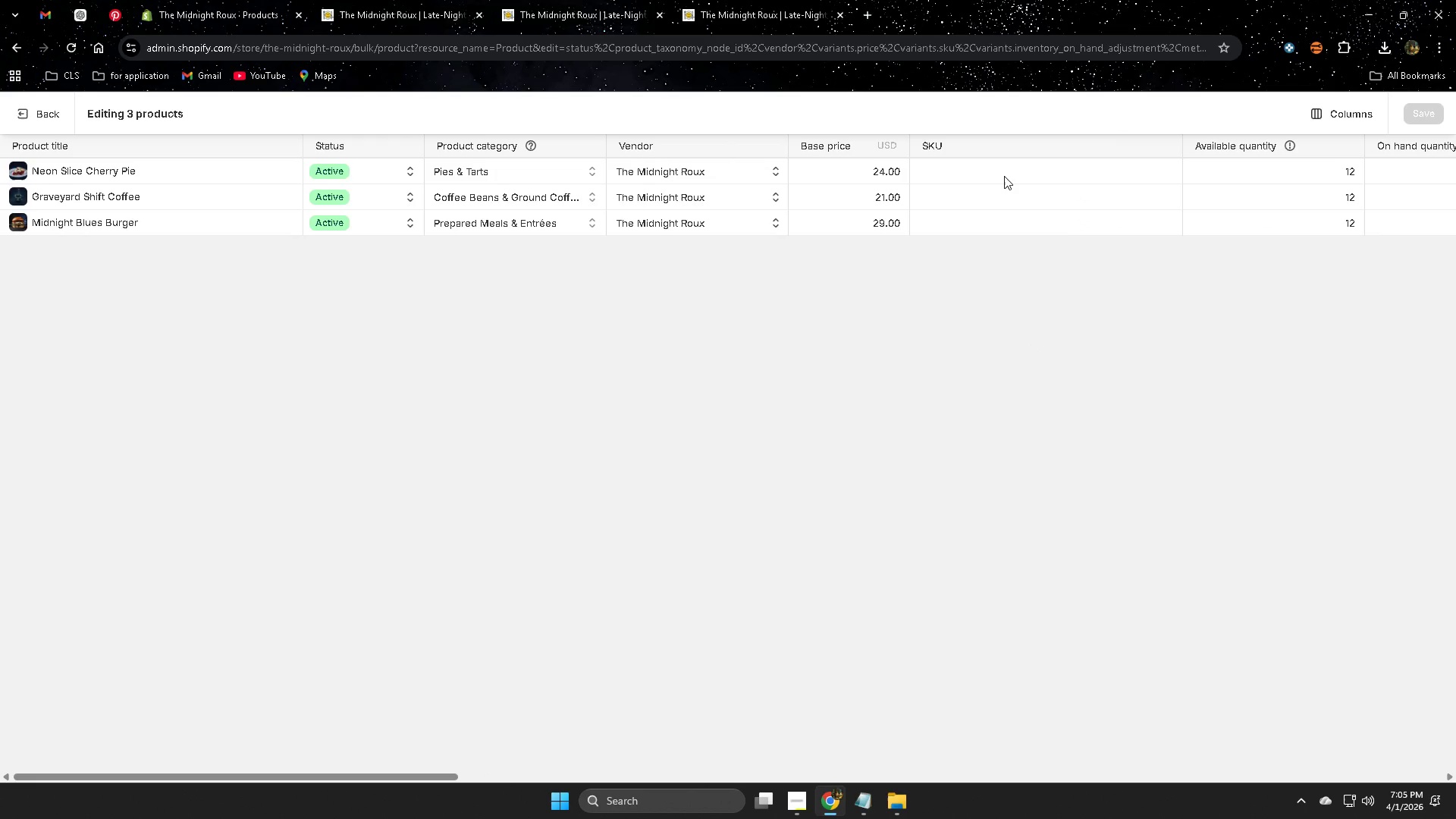 
double_click([1004, 176])
 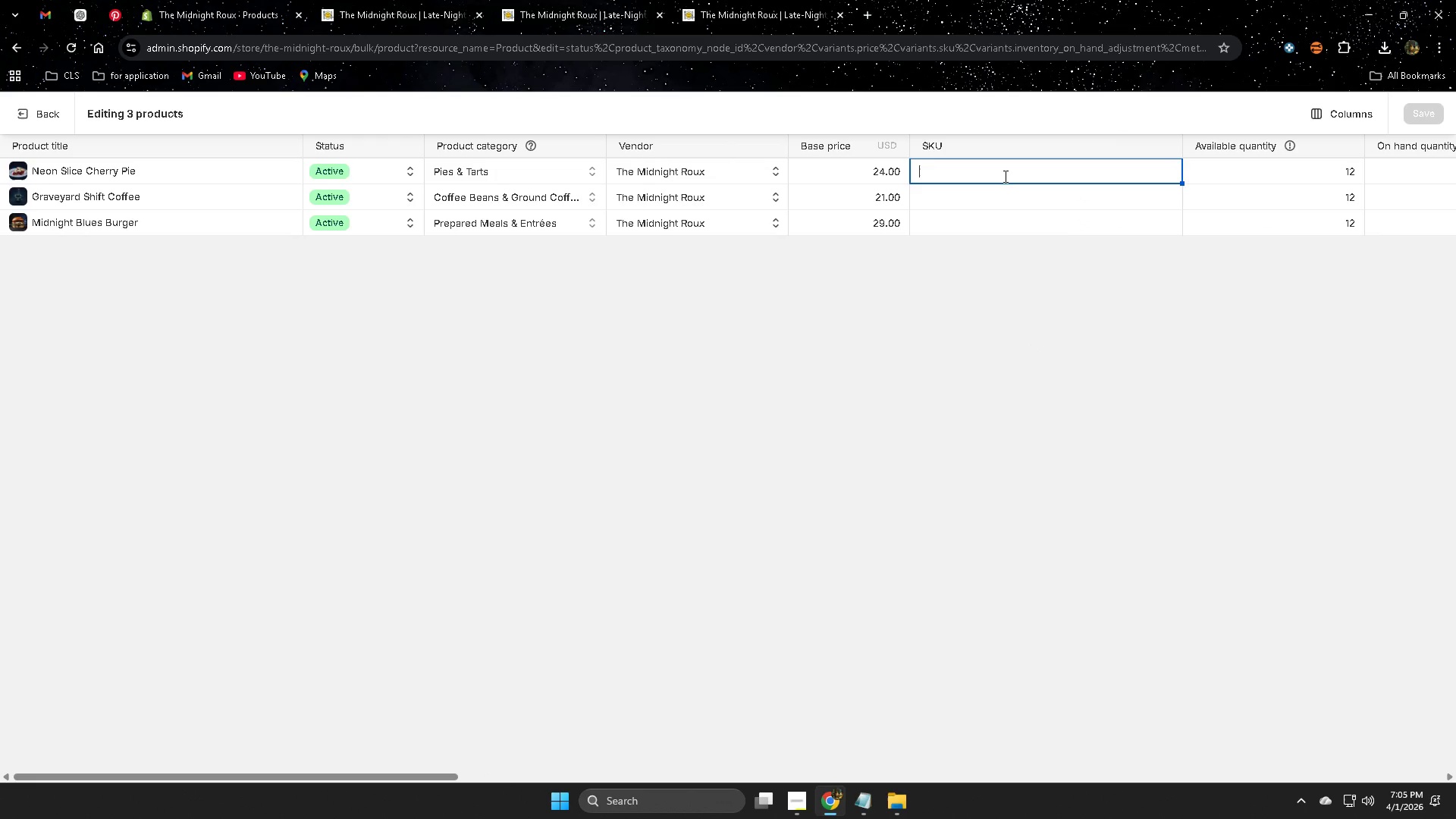 
key(Control+V)
 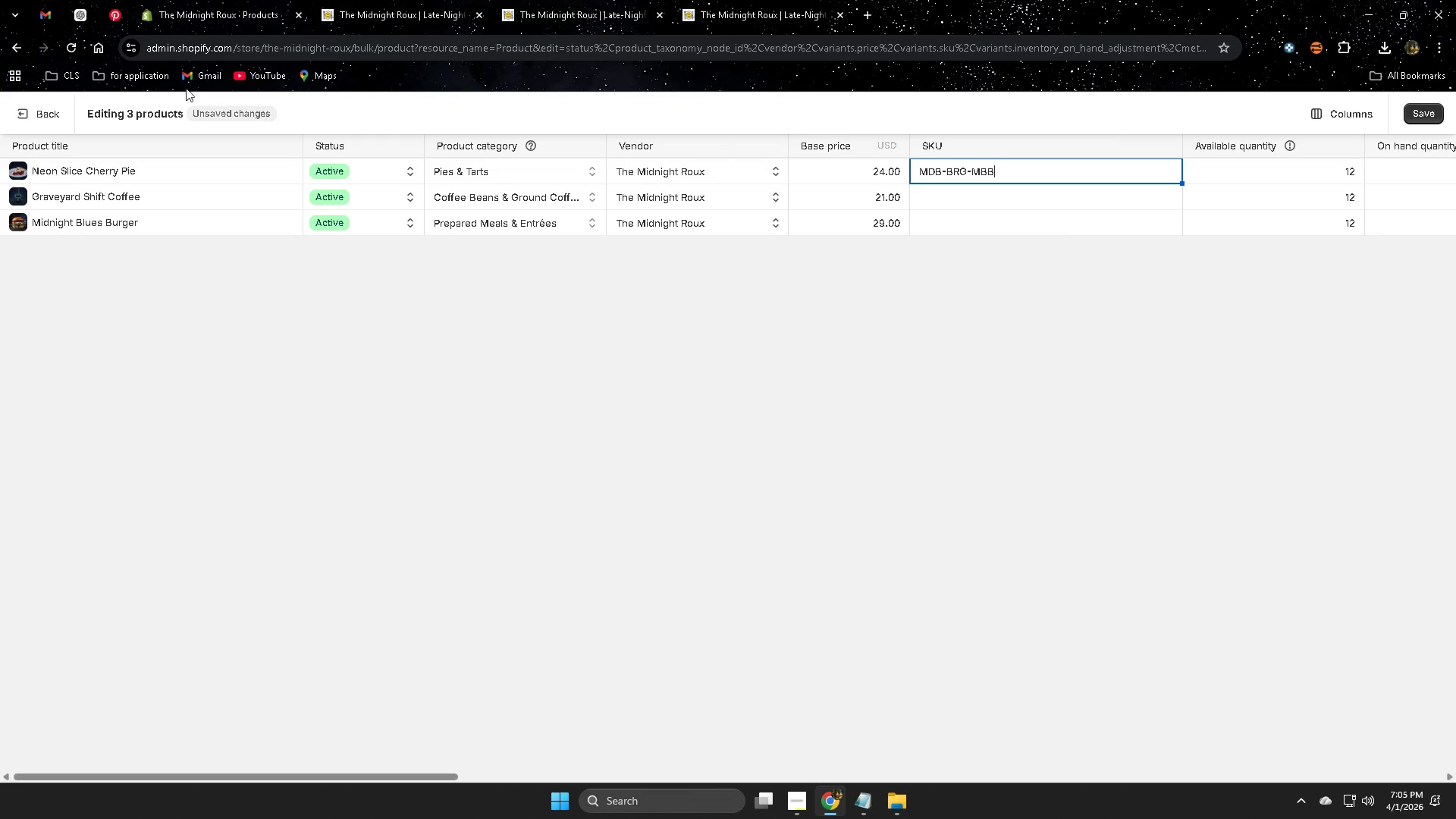 
left_click([80, 17])
 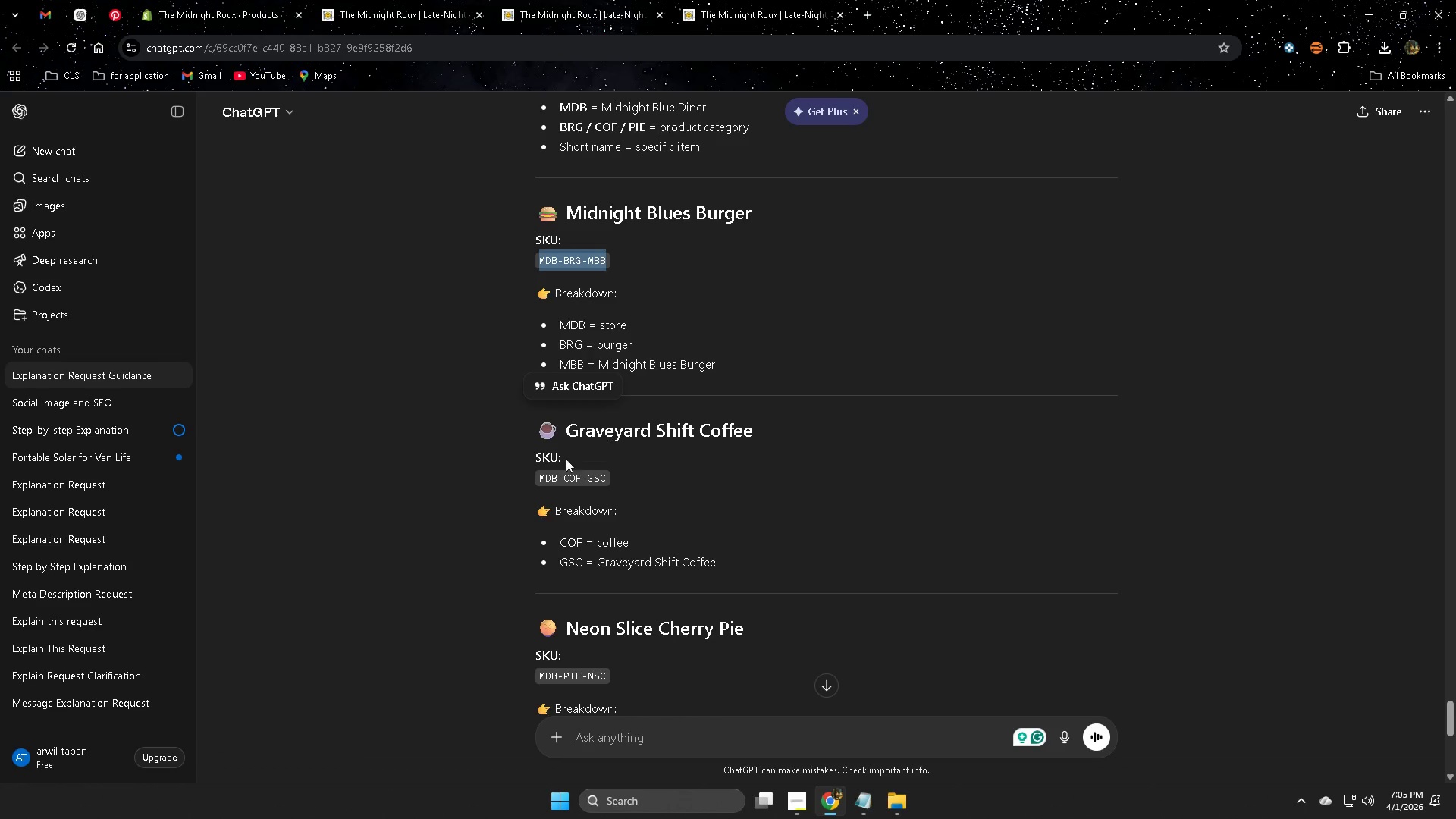 
left_click([472, 460])
 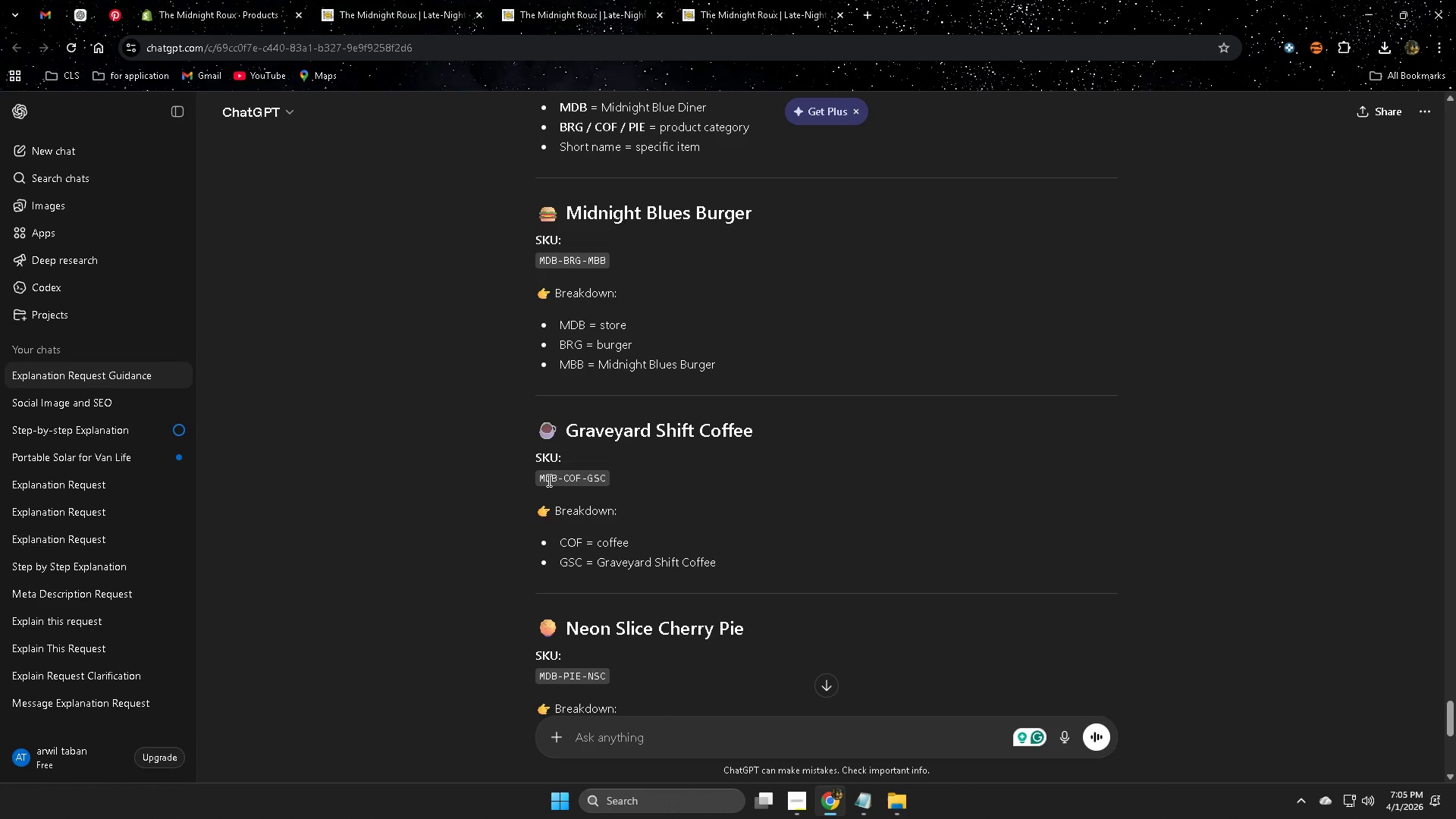 
double_click([548, 480])
 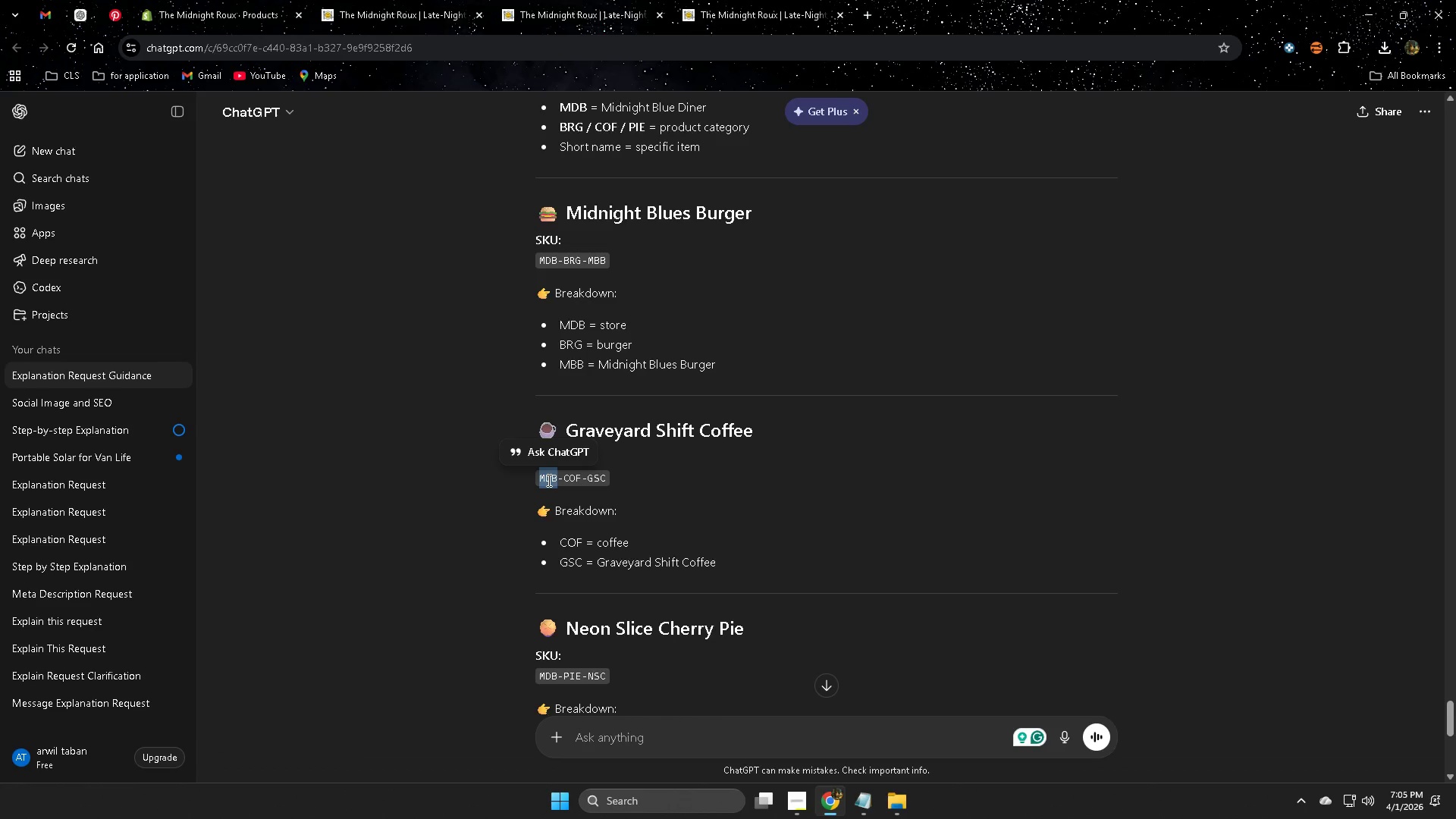 
triple_click([548, 480])
 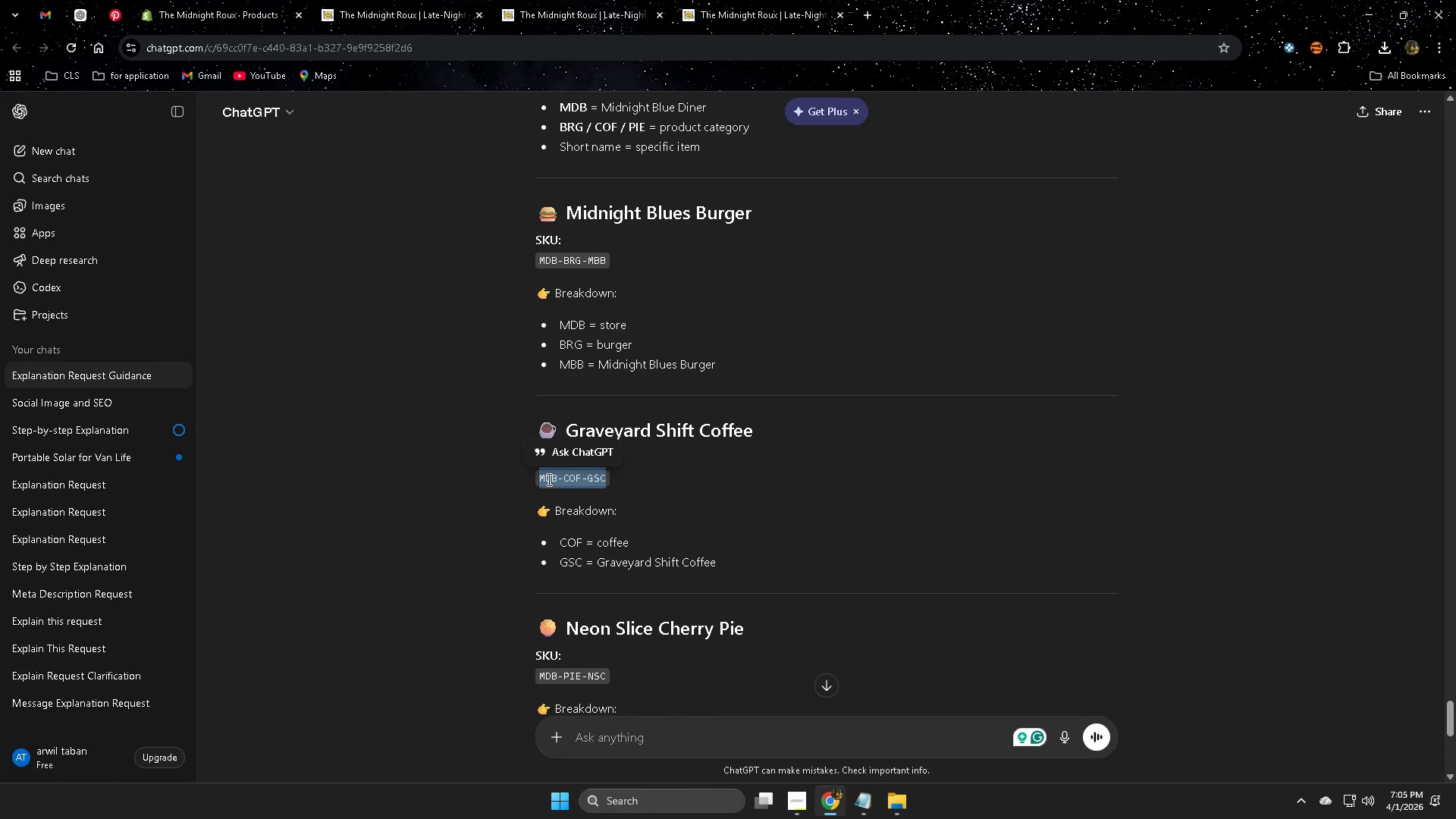 
key(Control+C)
 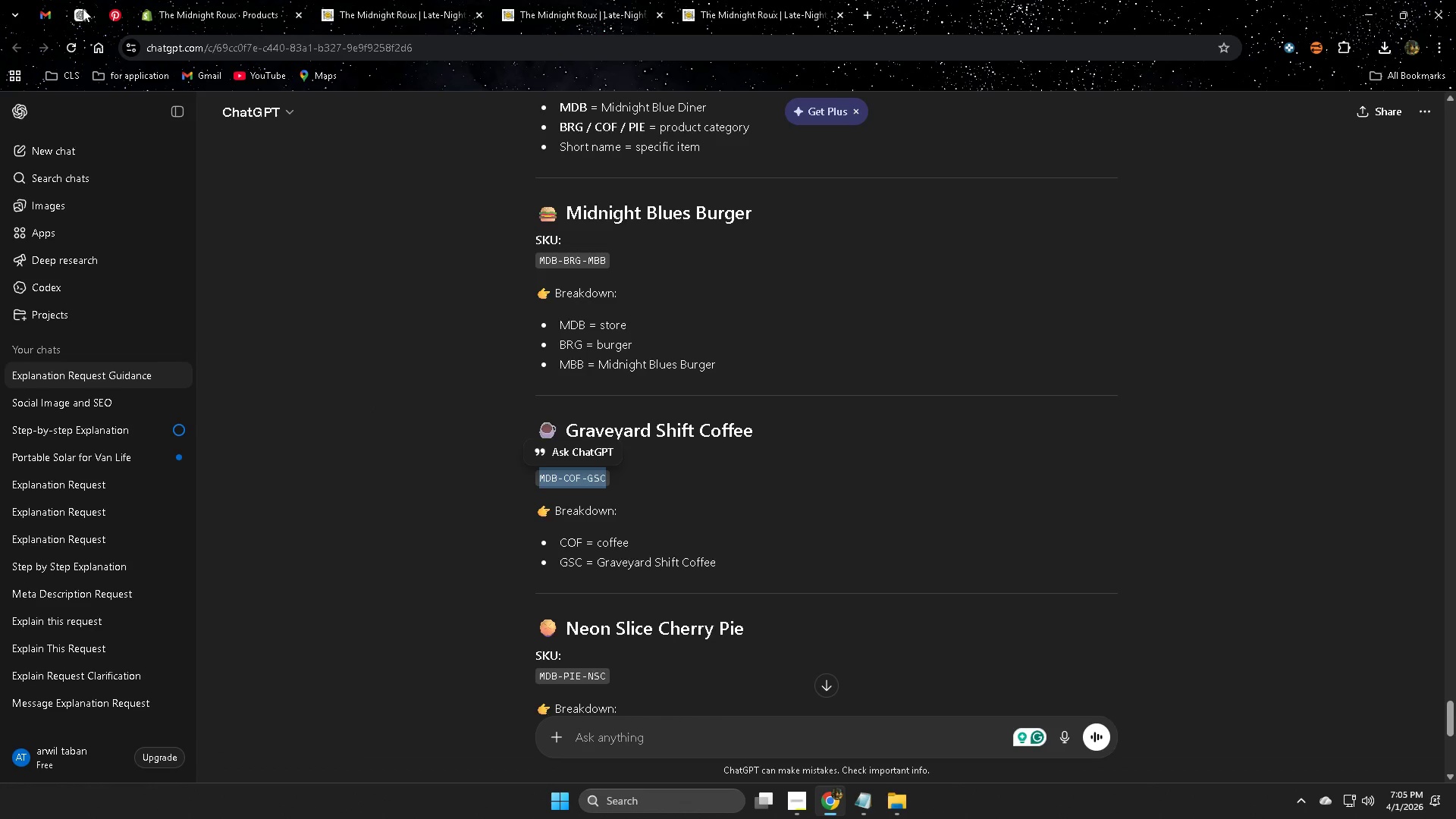 
left_click([216, 11])
 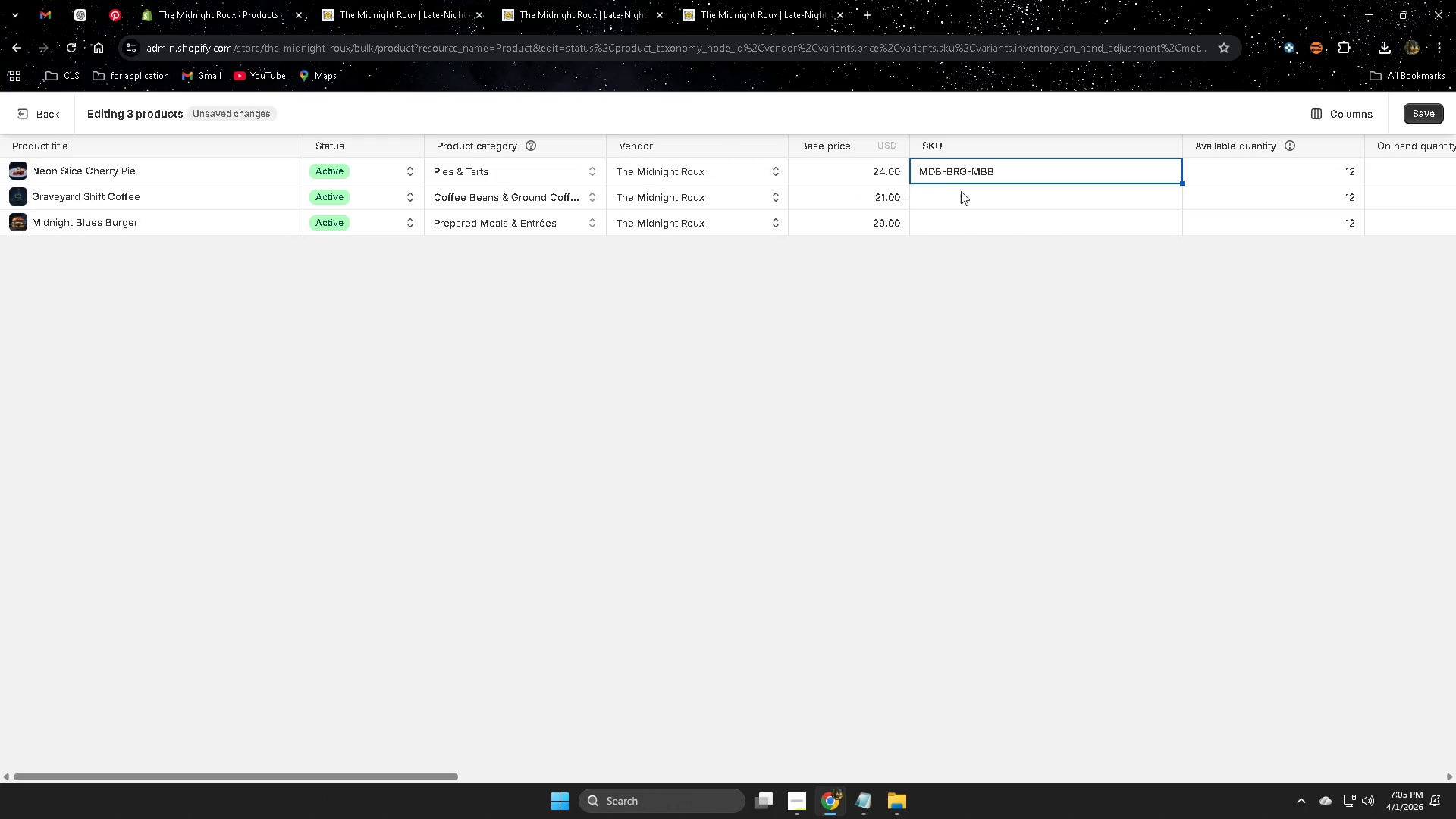 
double_click([962, 193])
 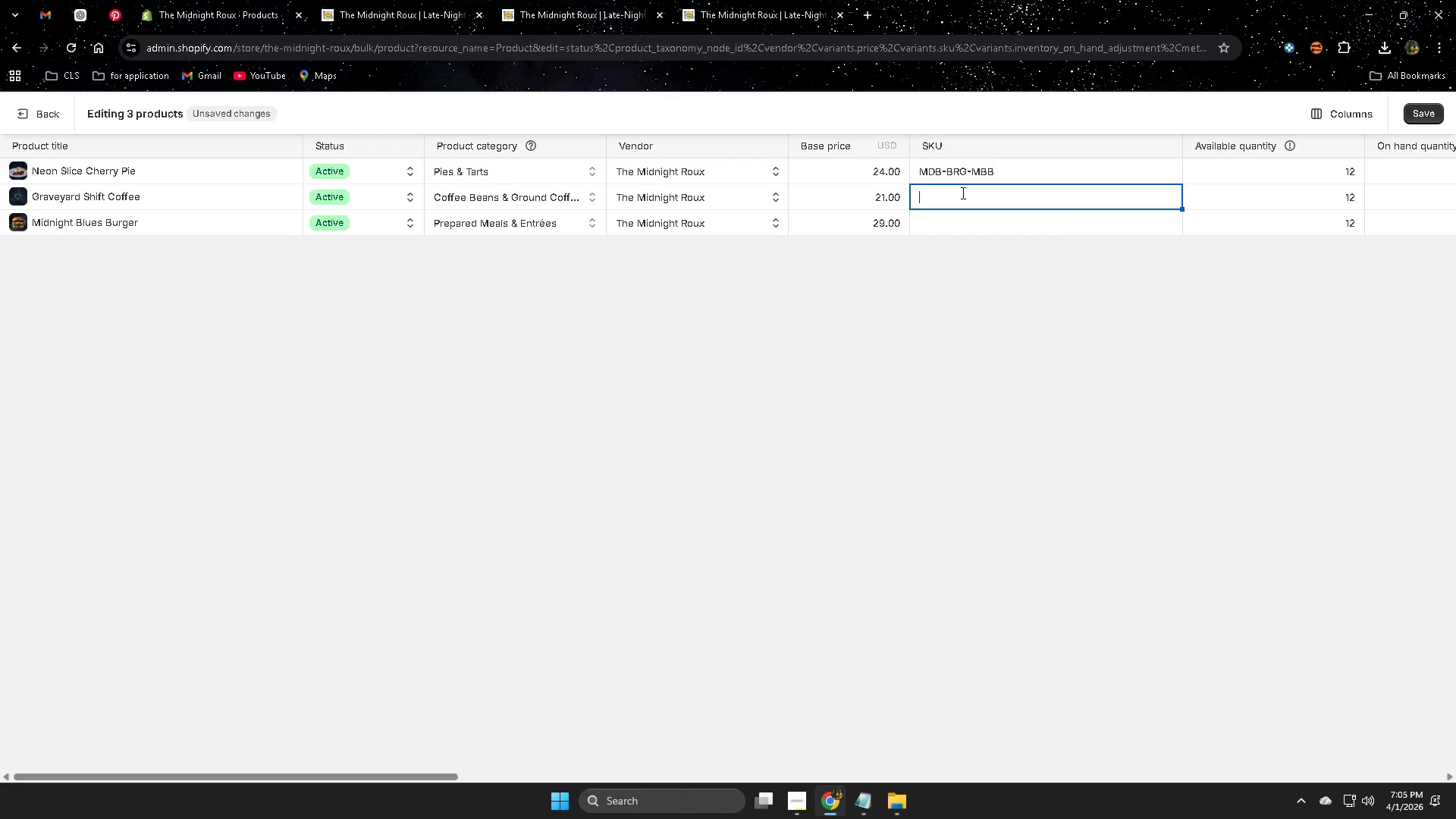 
key(Control+ControlLeft)
 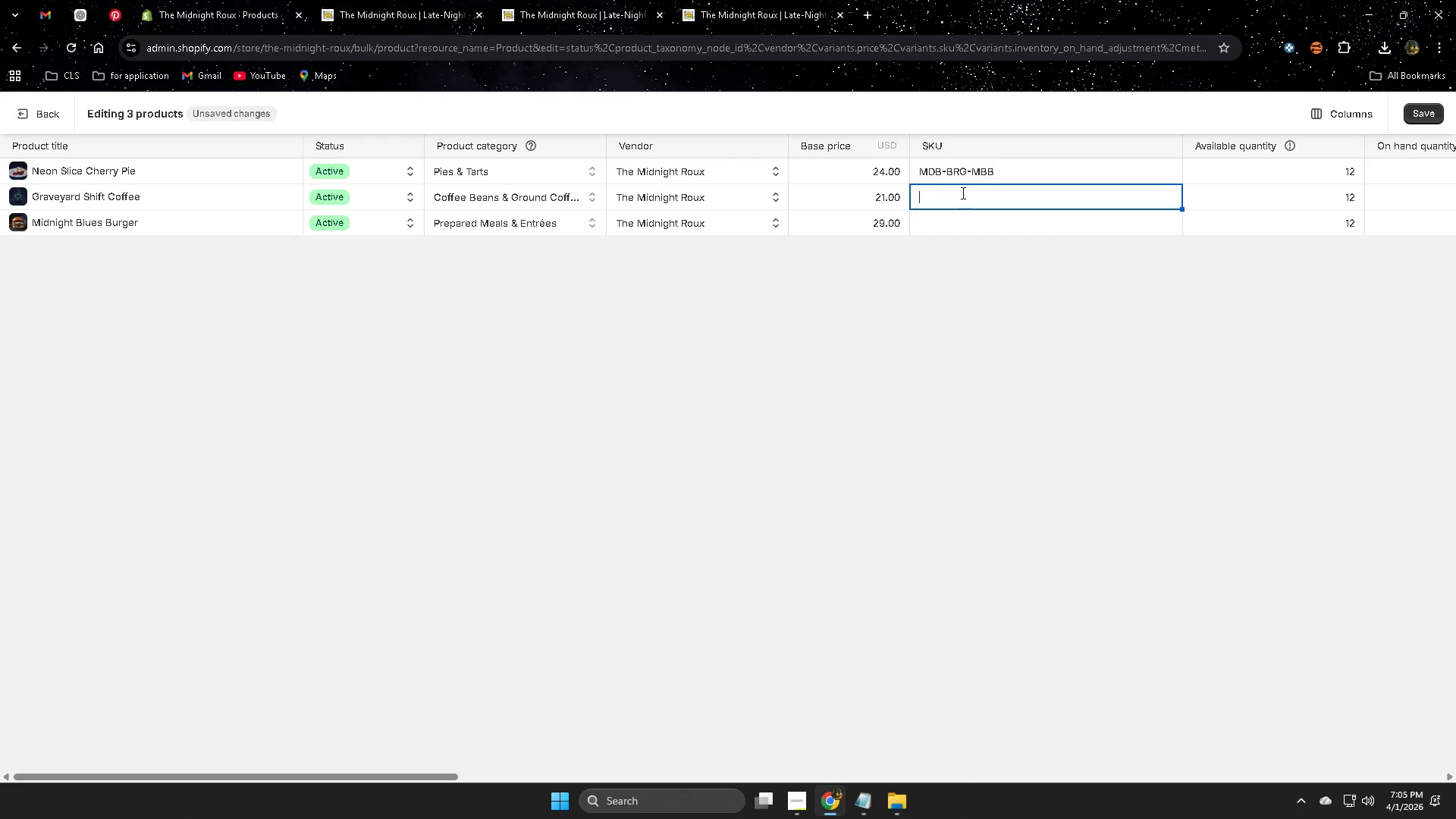 
key(Control+V)
 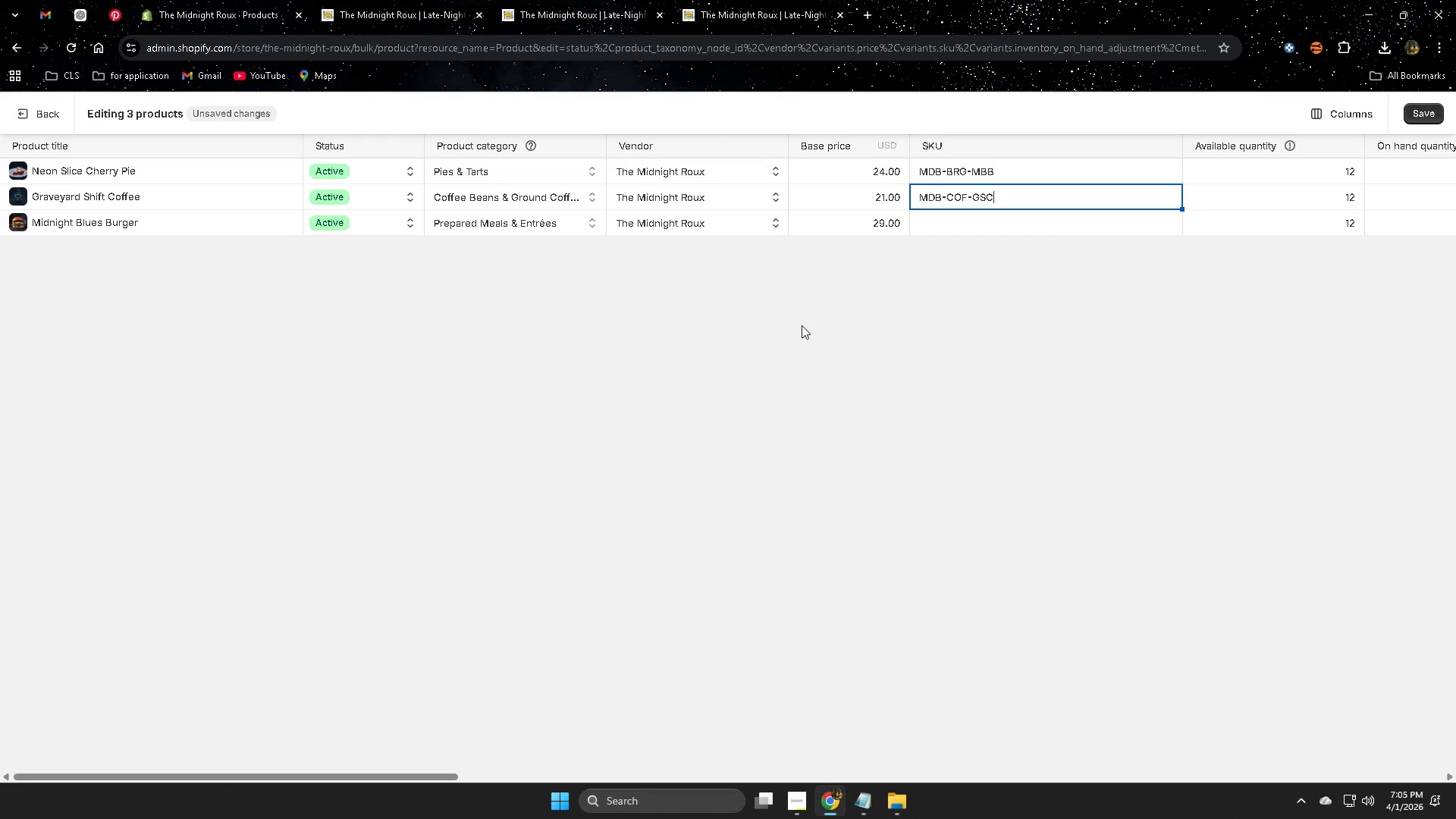 
left_click([801, 325])
 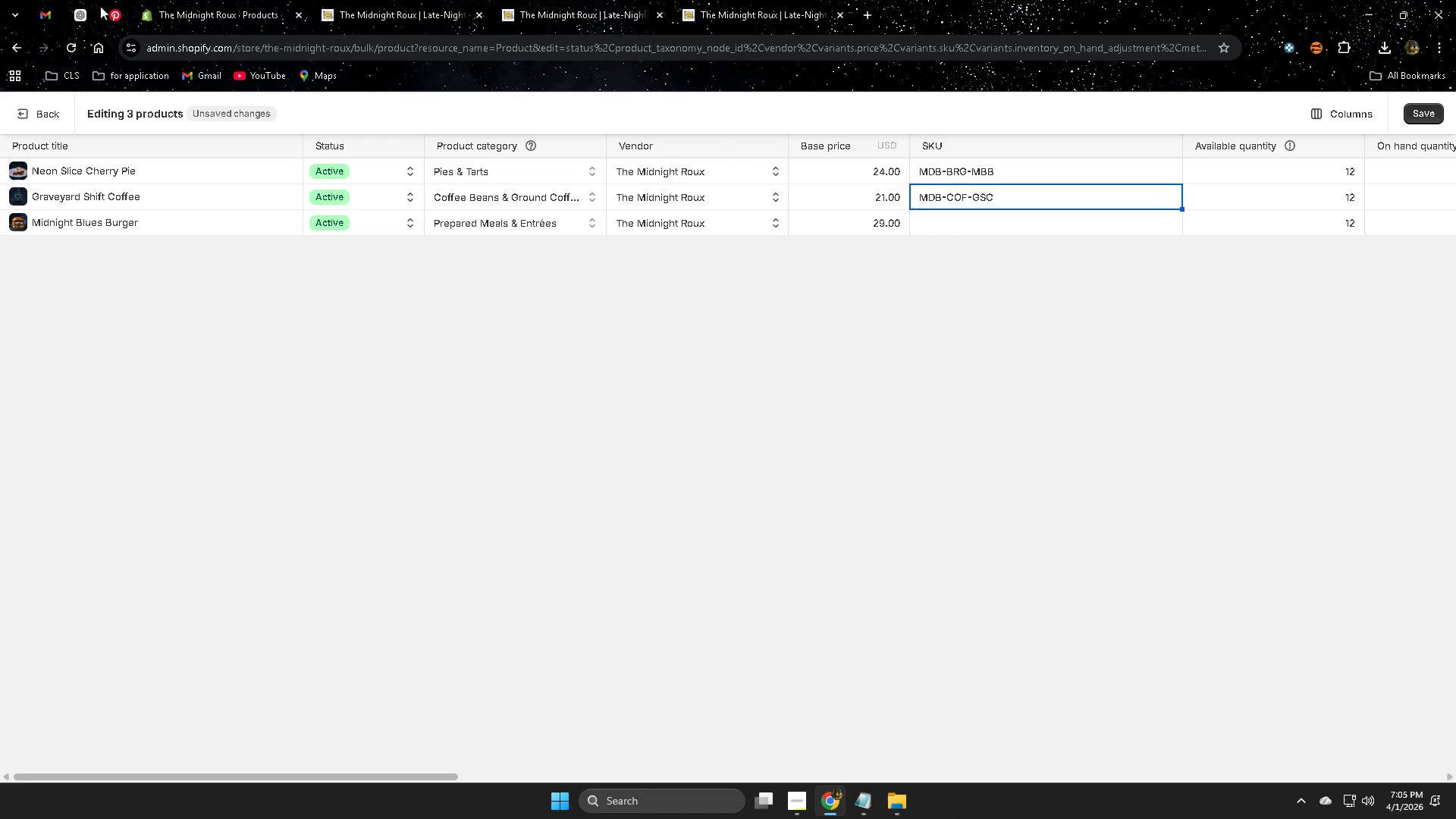 
left_click([79, 10])
 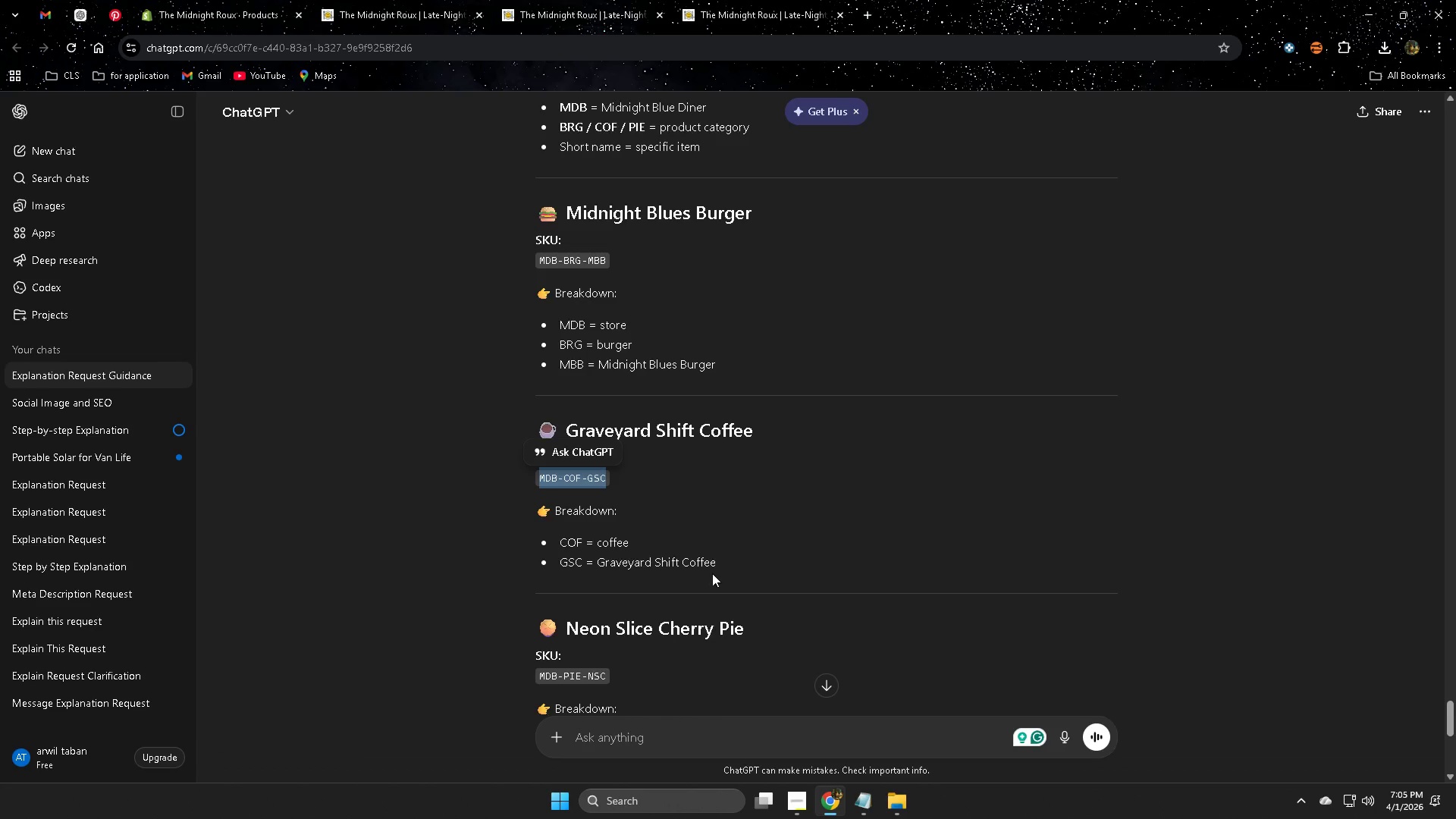 
scroll: coordinate [726, 573], scroll_direction: down, amount: 2.0
 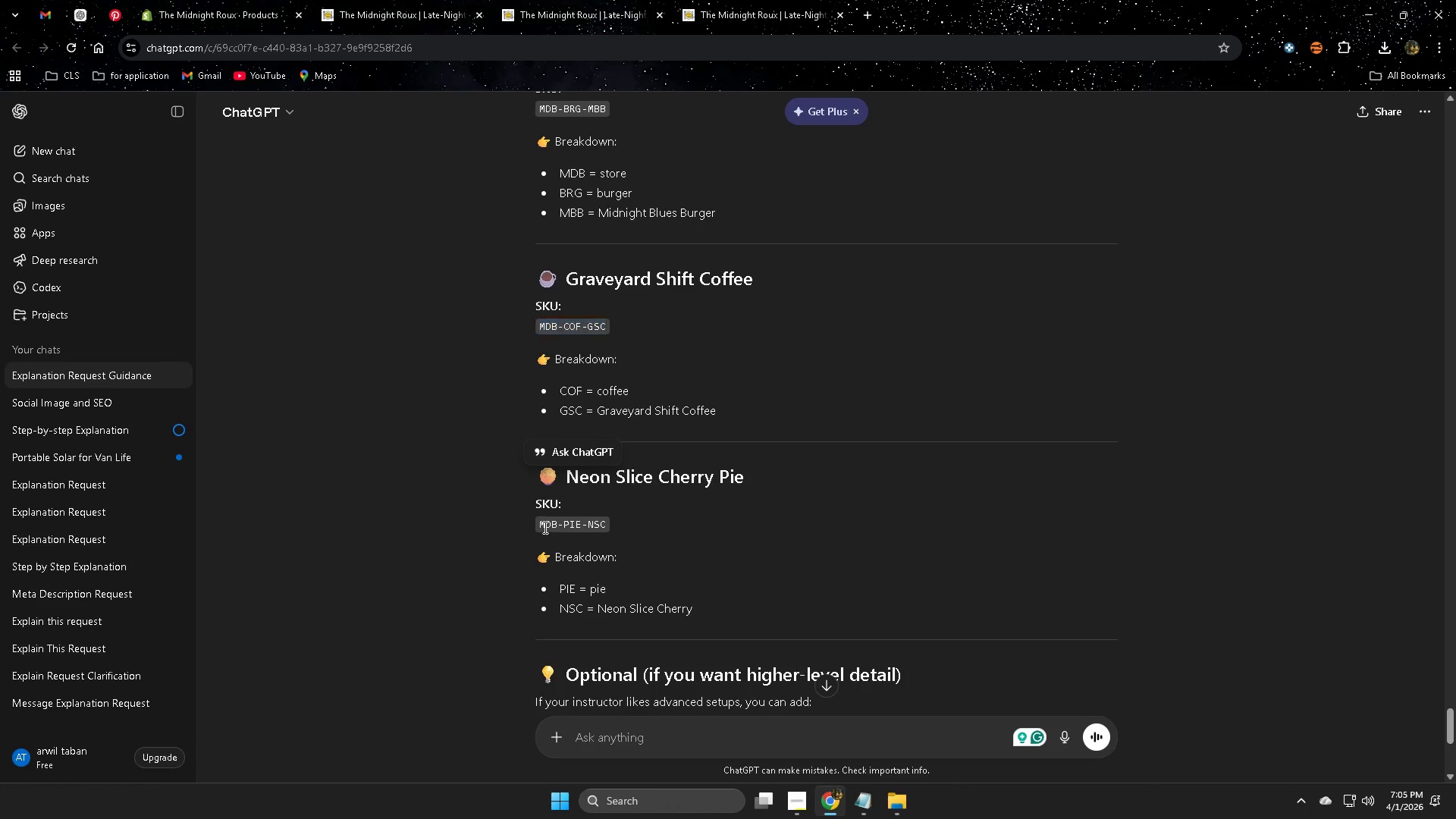 
double_click([544, 527])
 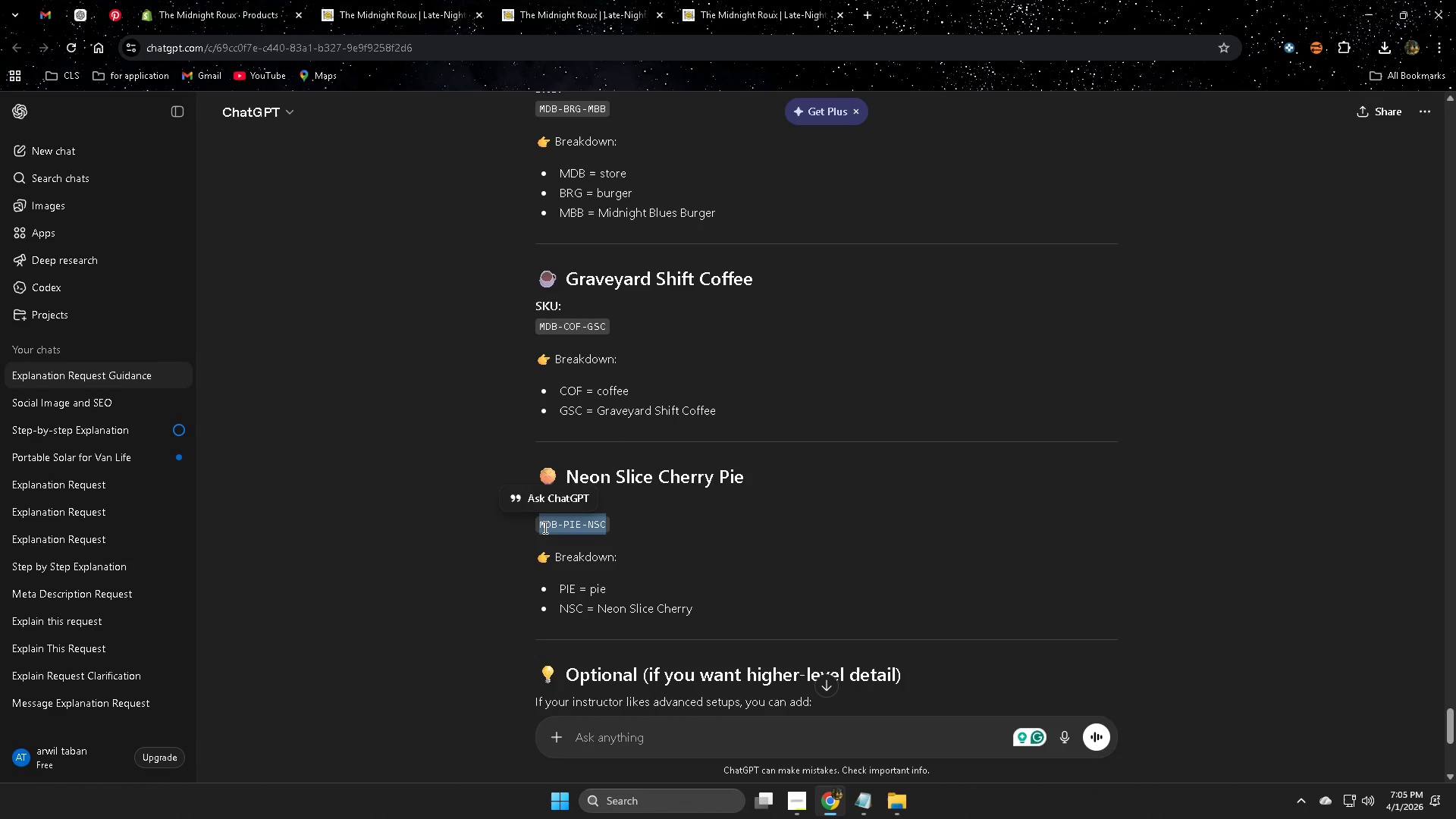 
triple_click([544, 527])
 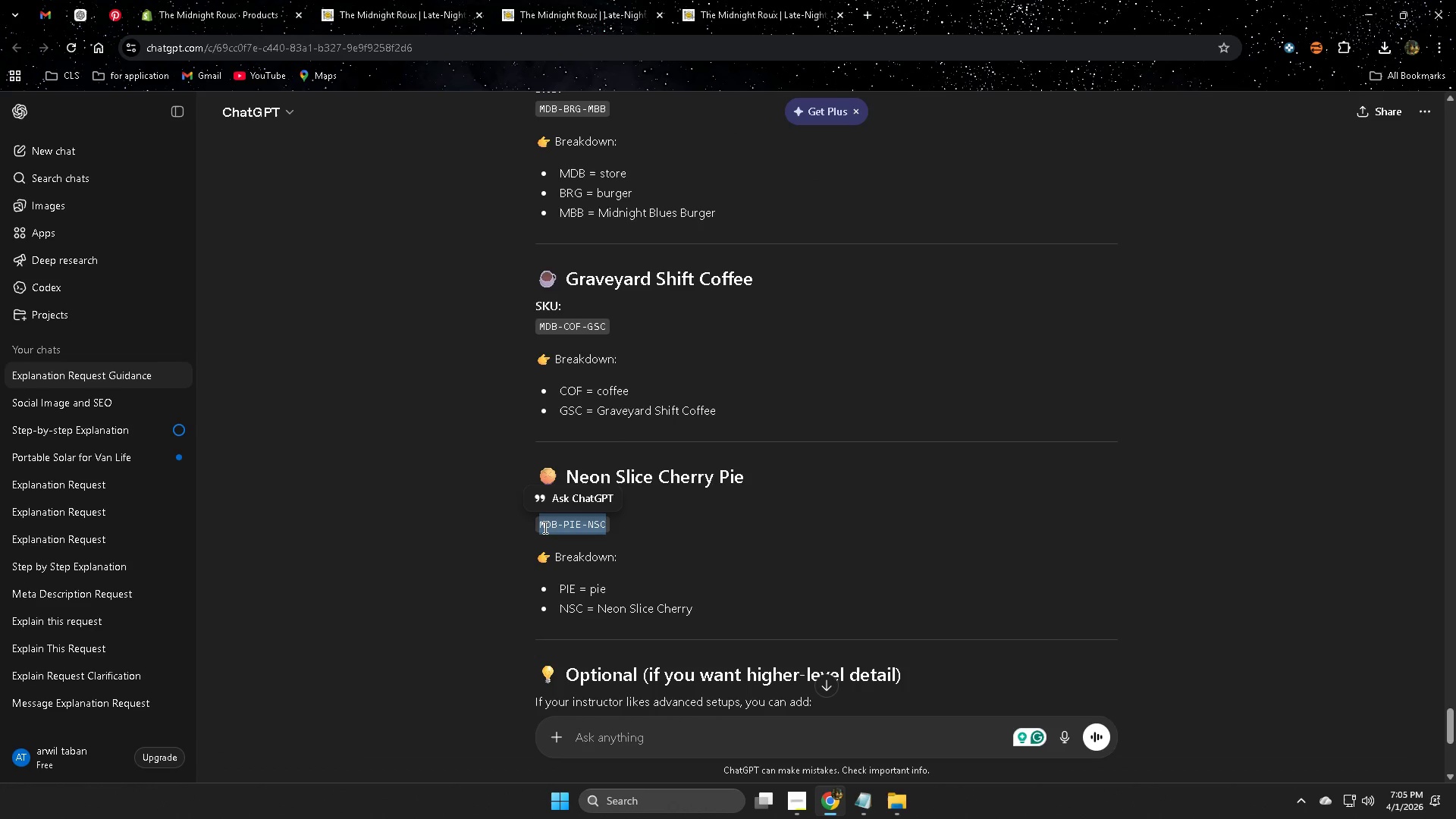 
key(Control+ControlLeft)
 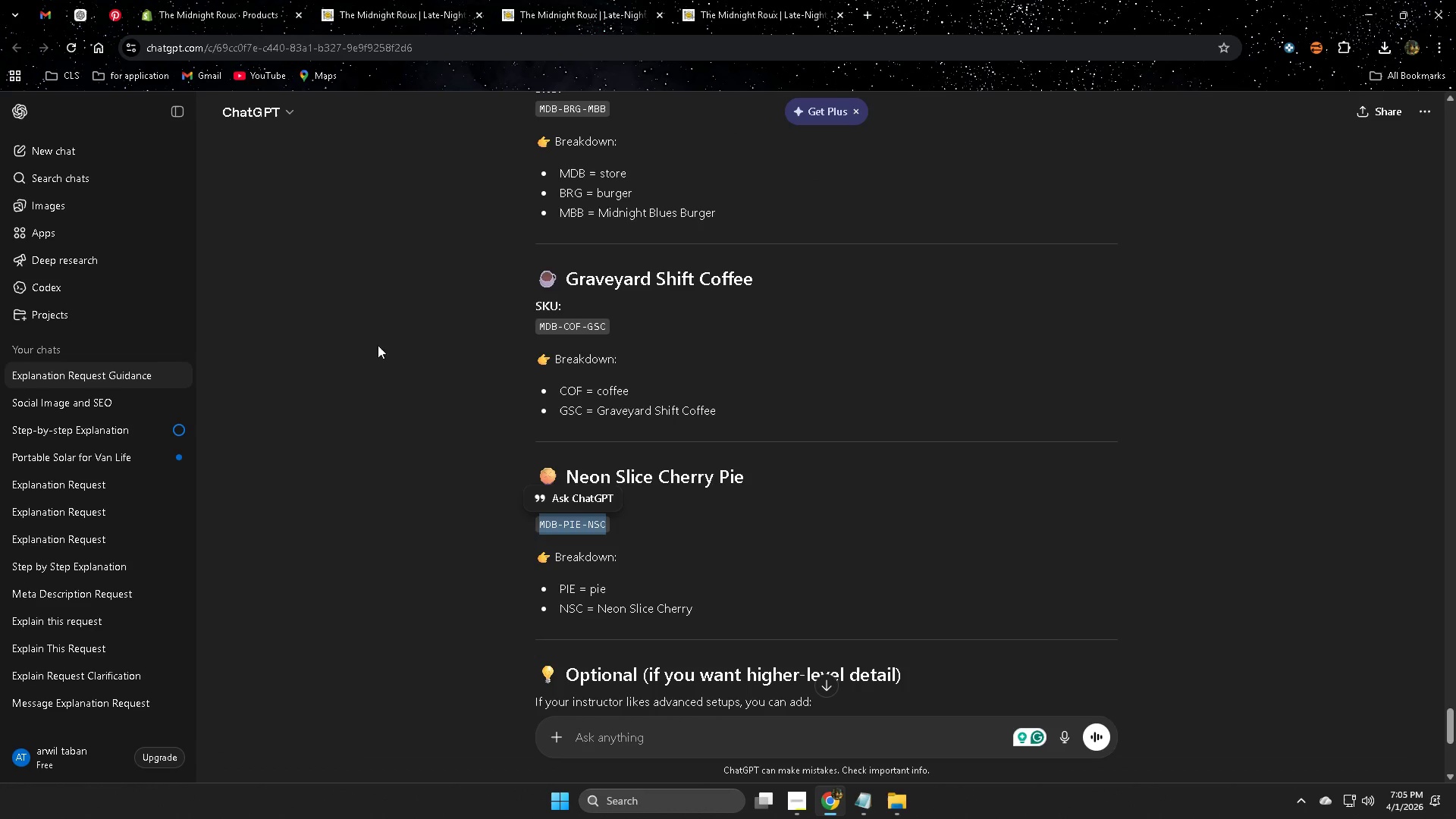 
key(Control+C)
 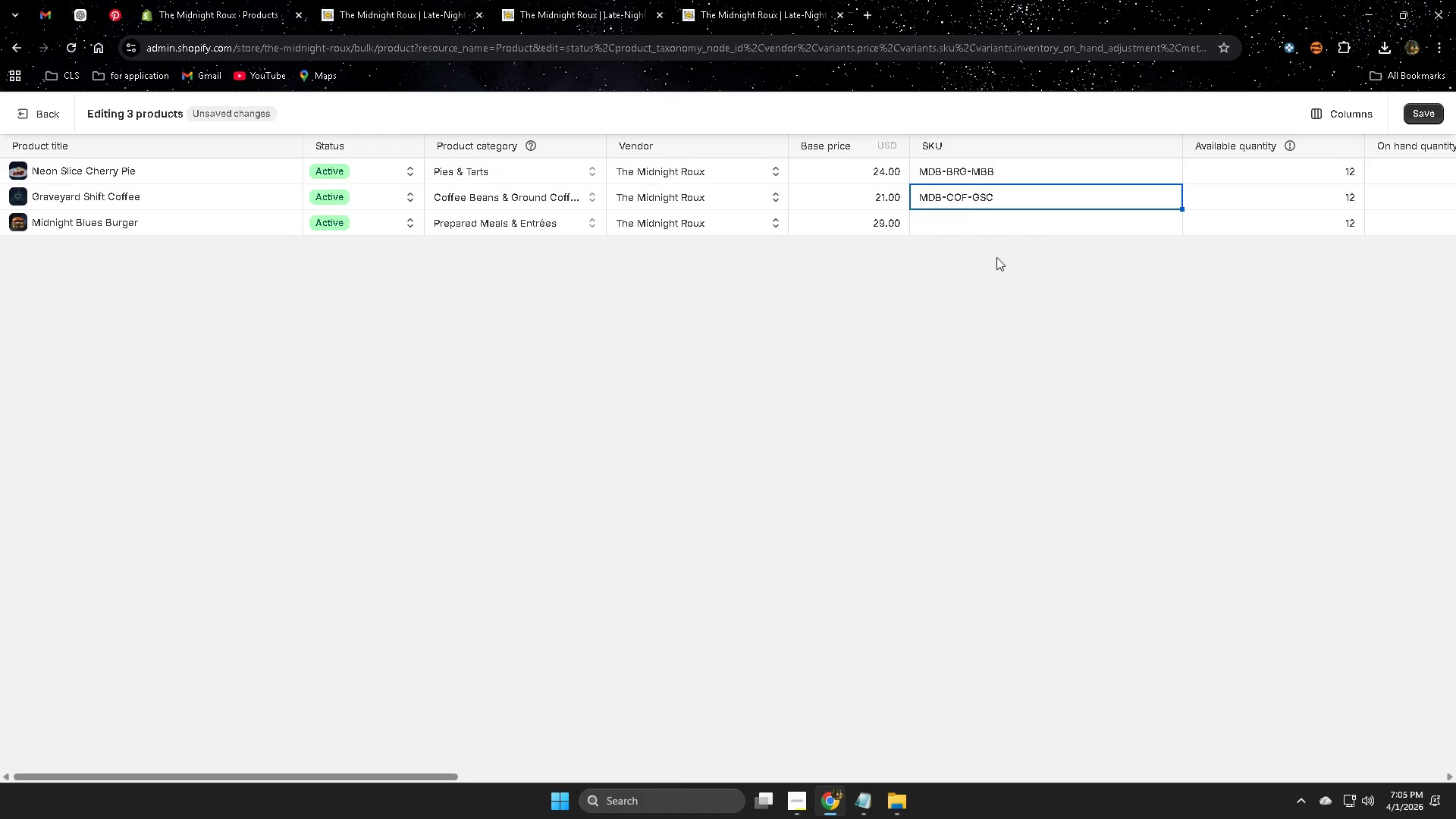 
double_click([965, 228])
 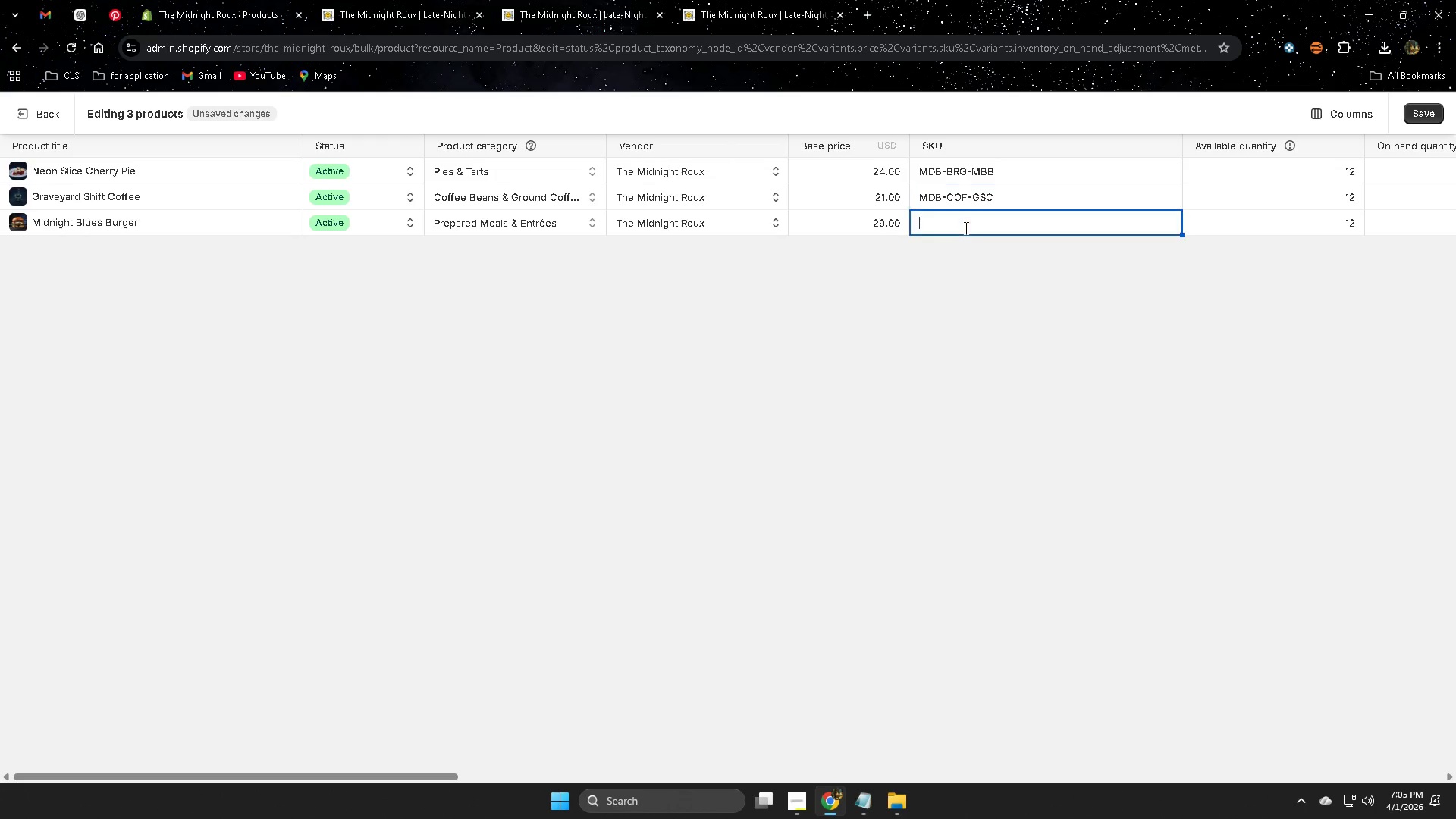 
key(Control+V)
 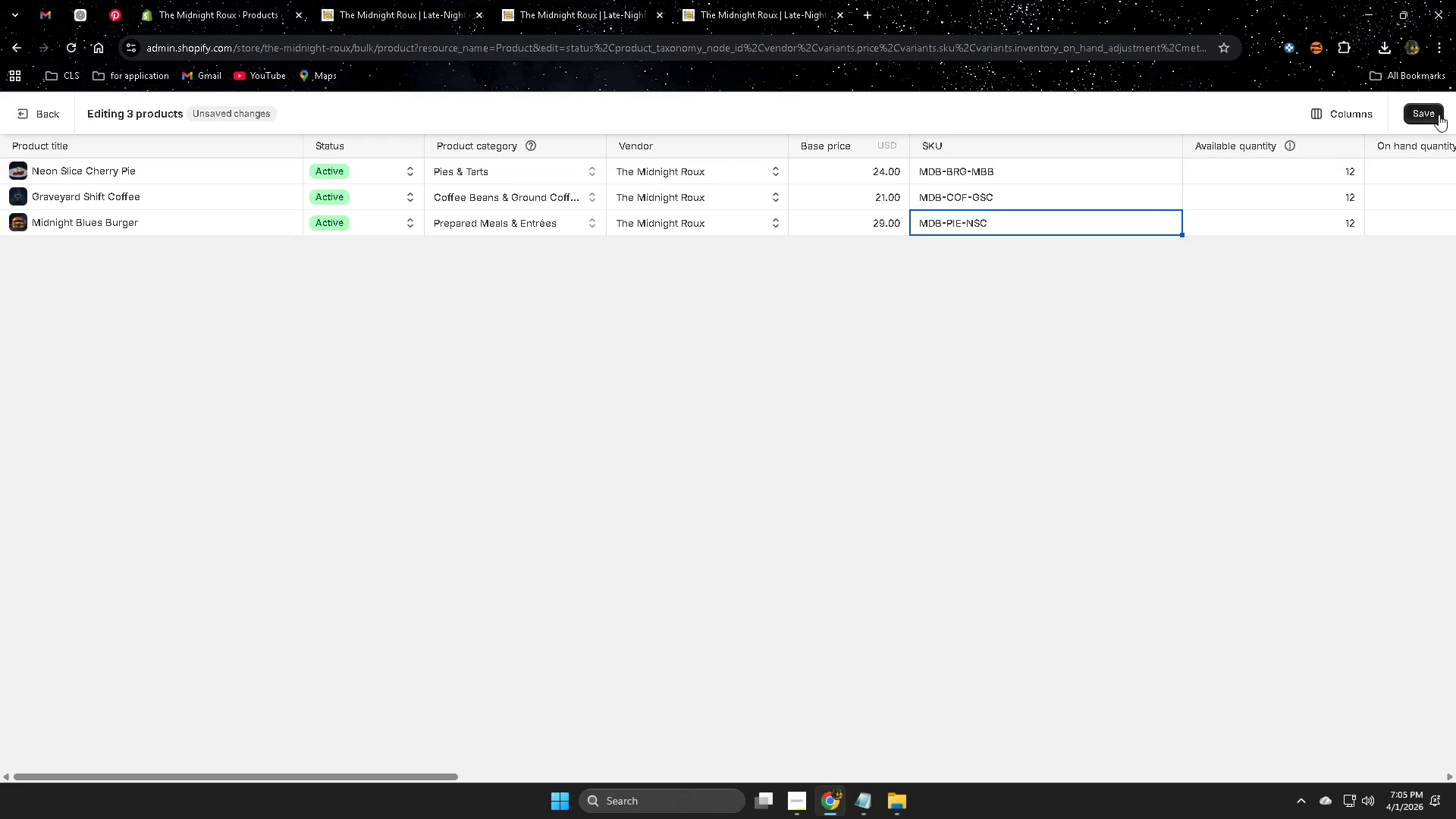 
left_click([1437, 115])
 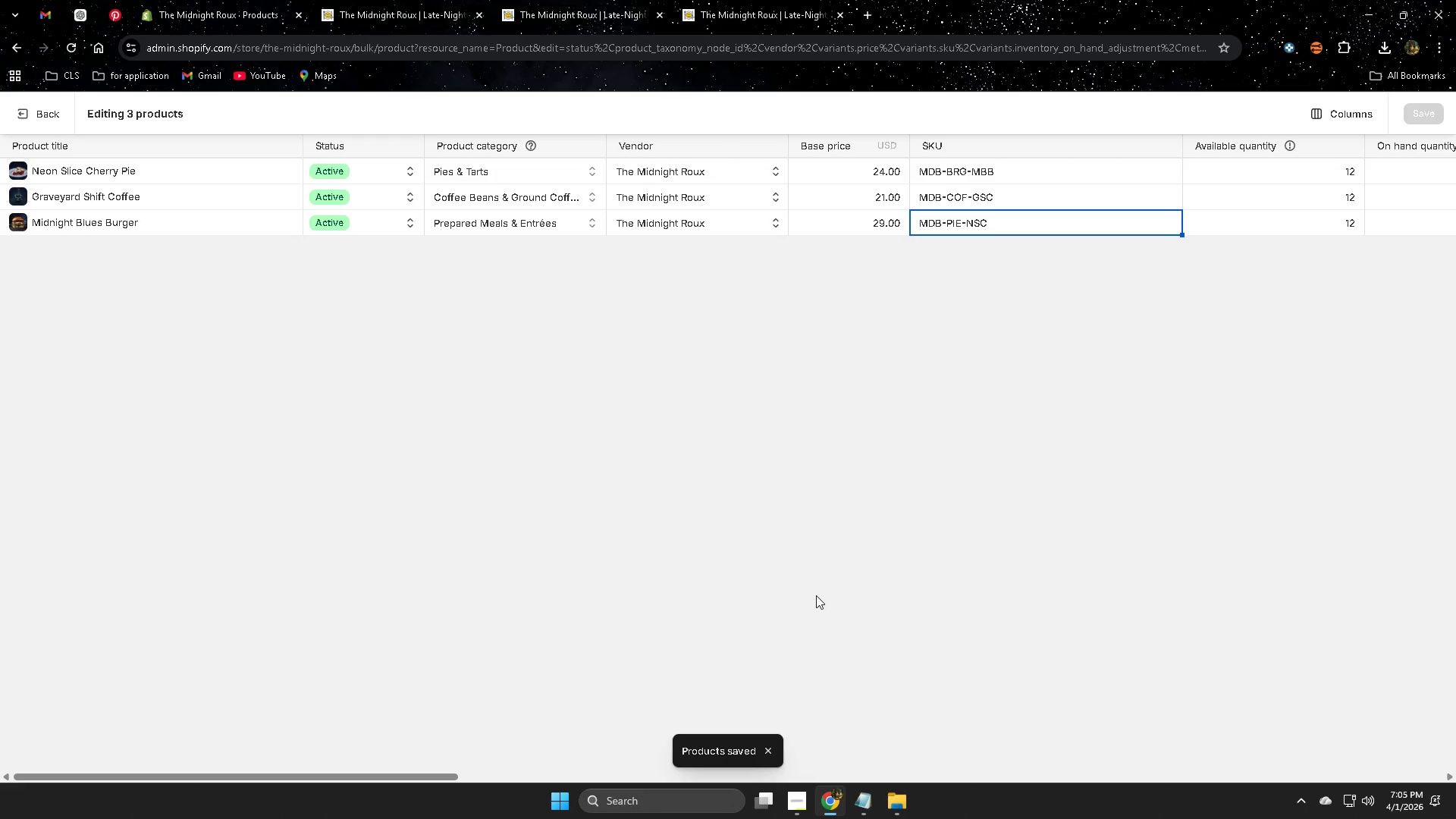 
scroll: coordinate [866, 617], scroll_direction: down, amount: 3.0
 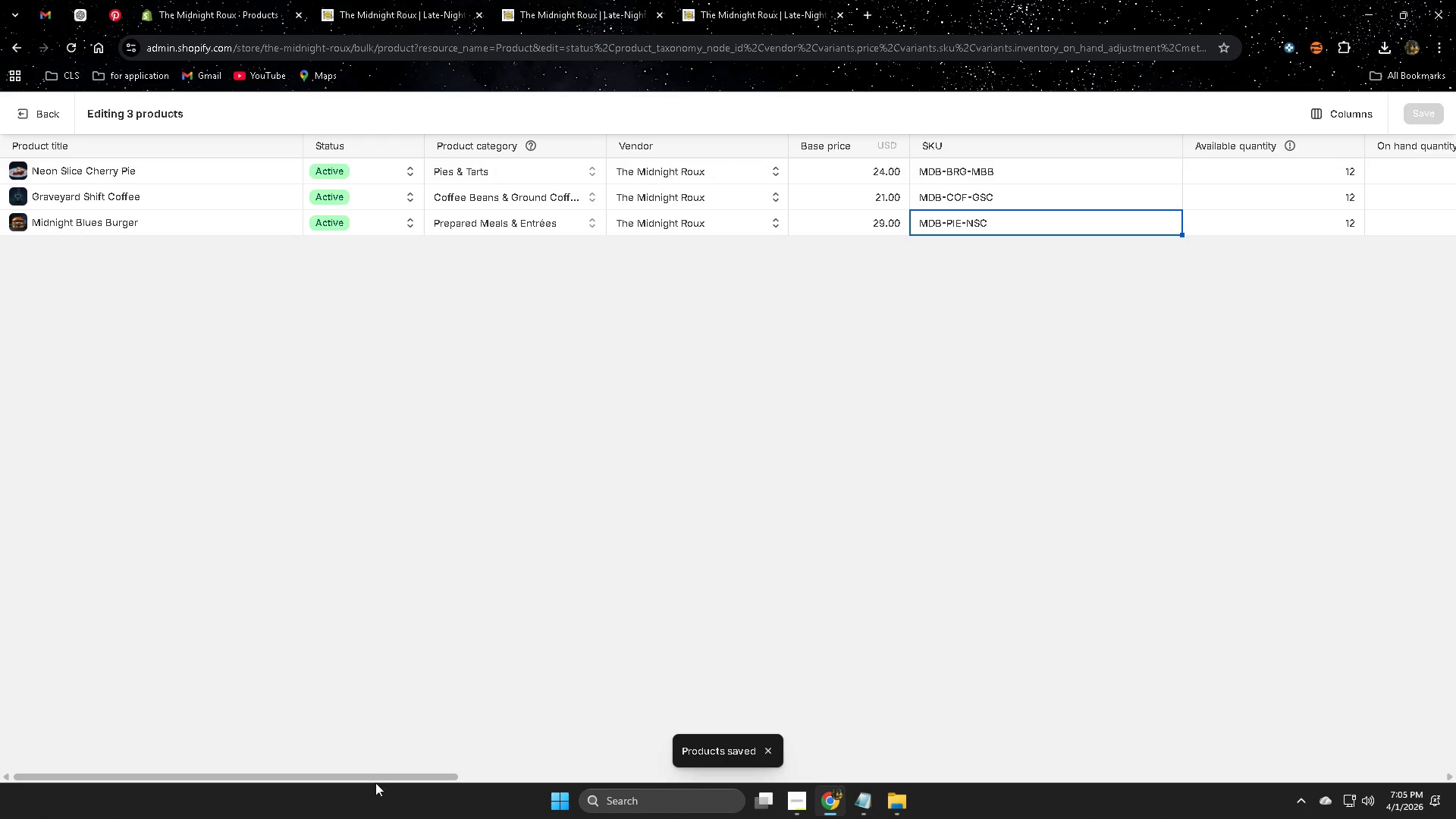 
left_click_drag(start_coordinate=[391, 771], to_coordinate=[1394, 782])
 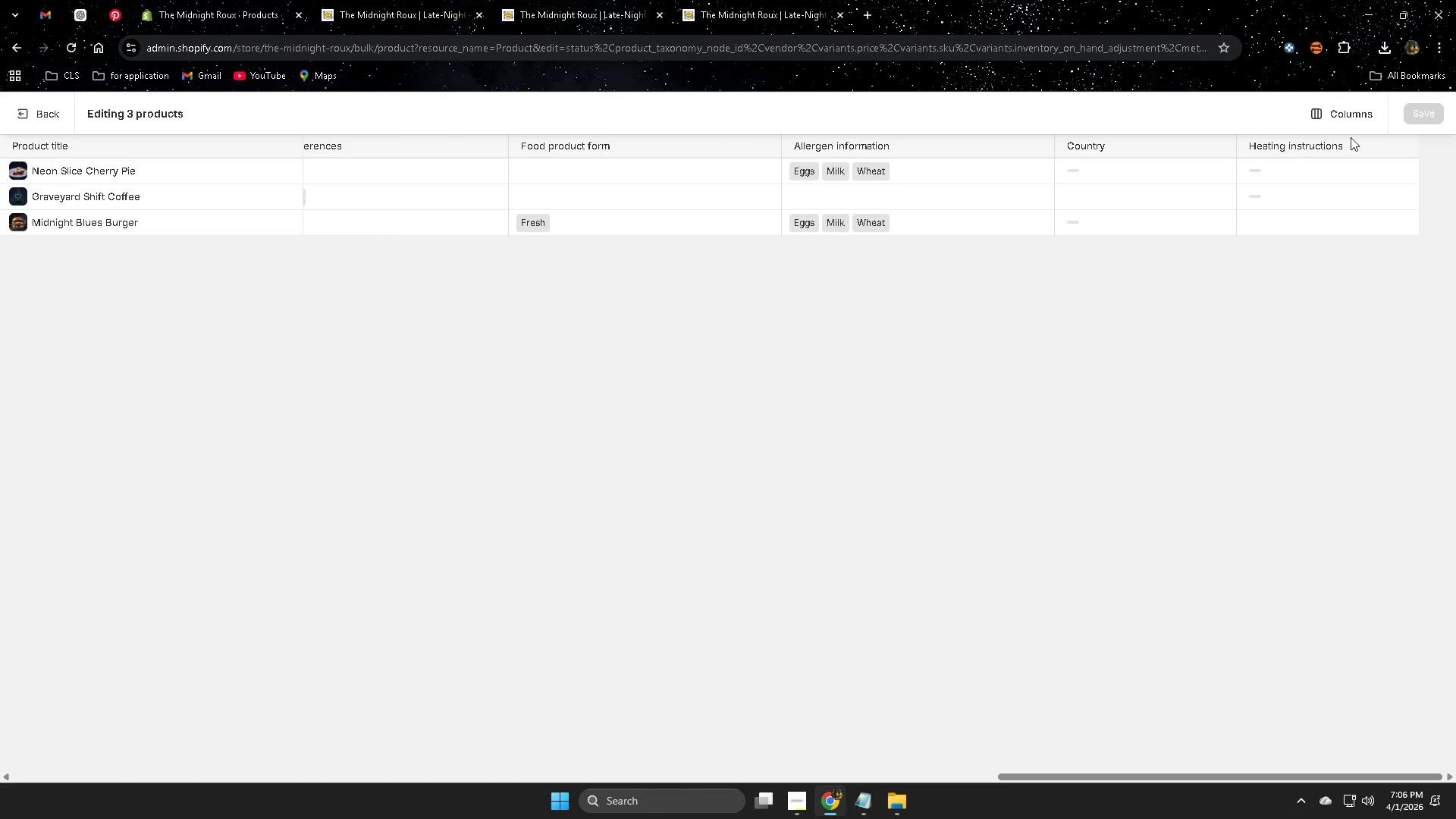 
left_click([1349, 112])
 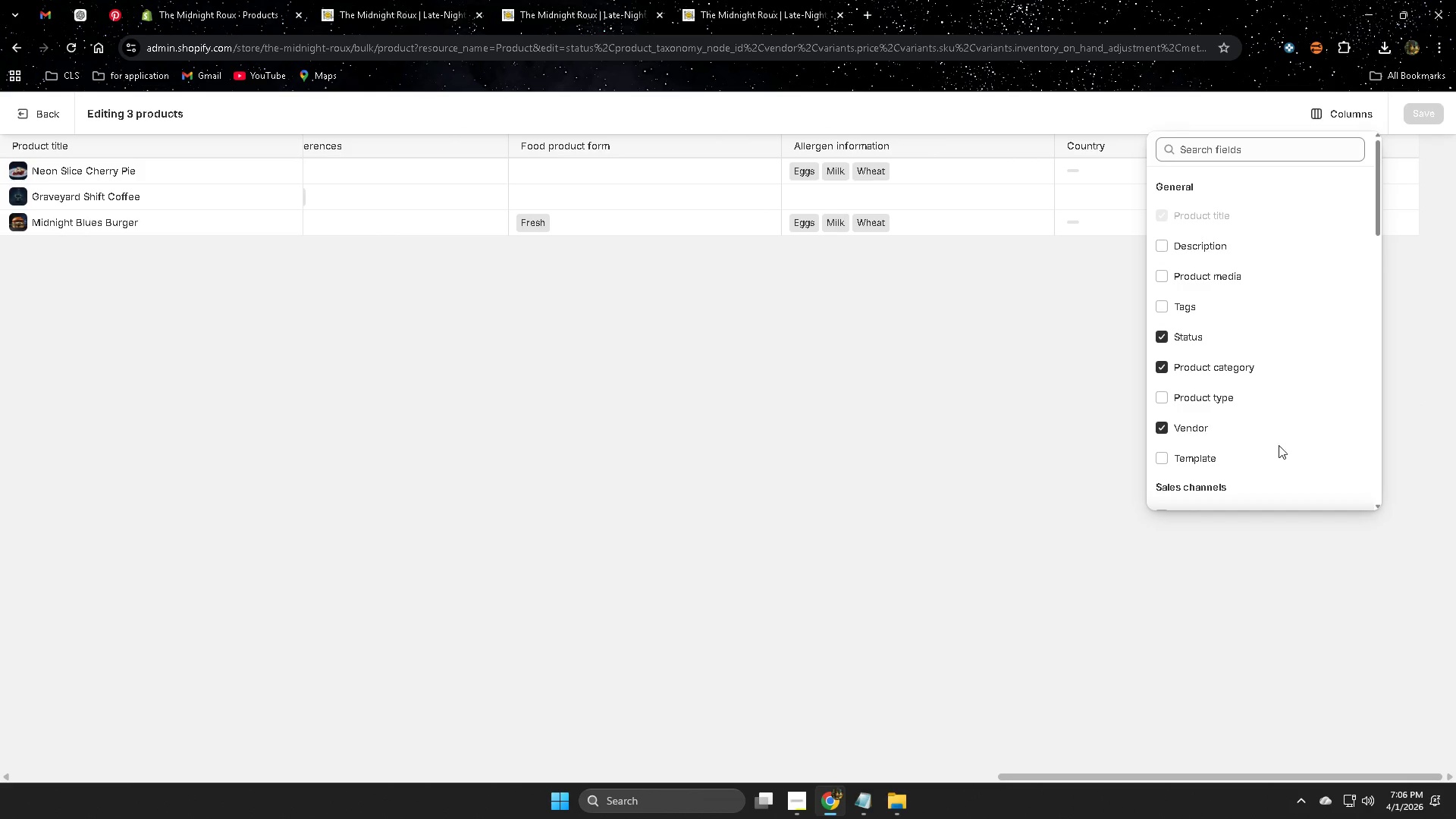 
scroll: coordinate [1278, 447], scroll_direction: down, amount: 5.0
 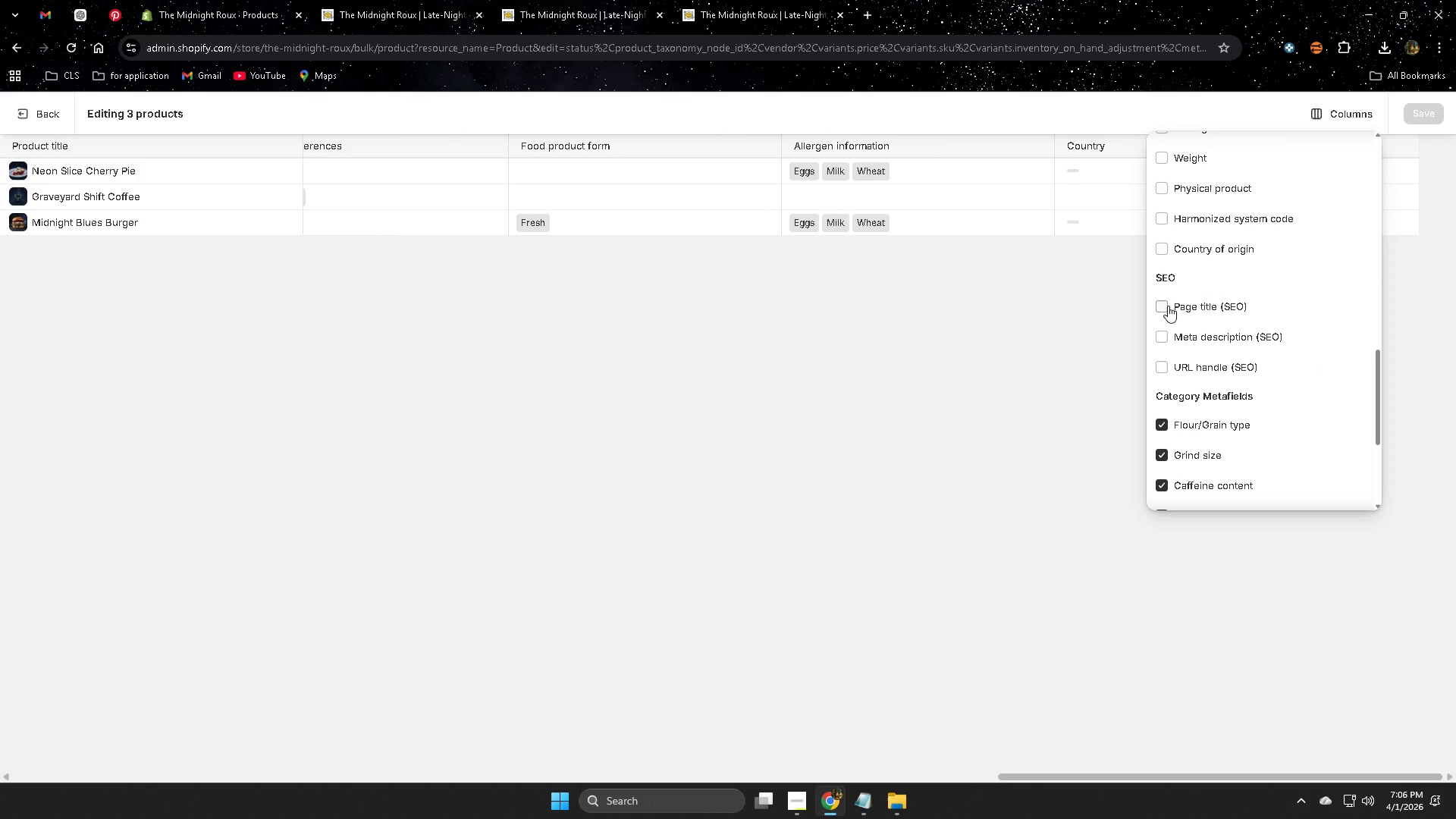 
left_click([1165, 308])
 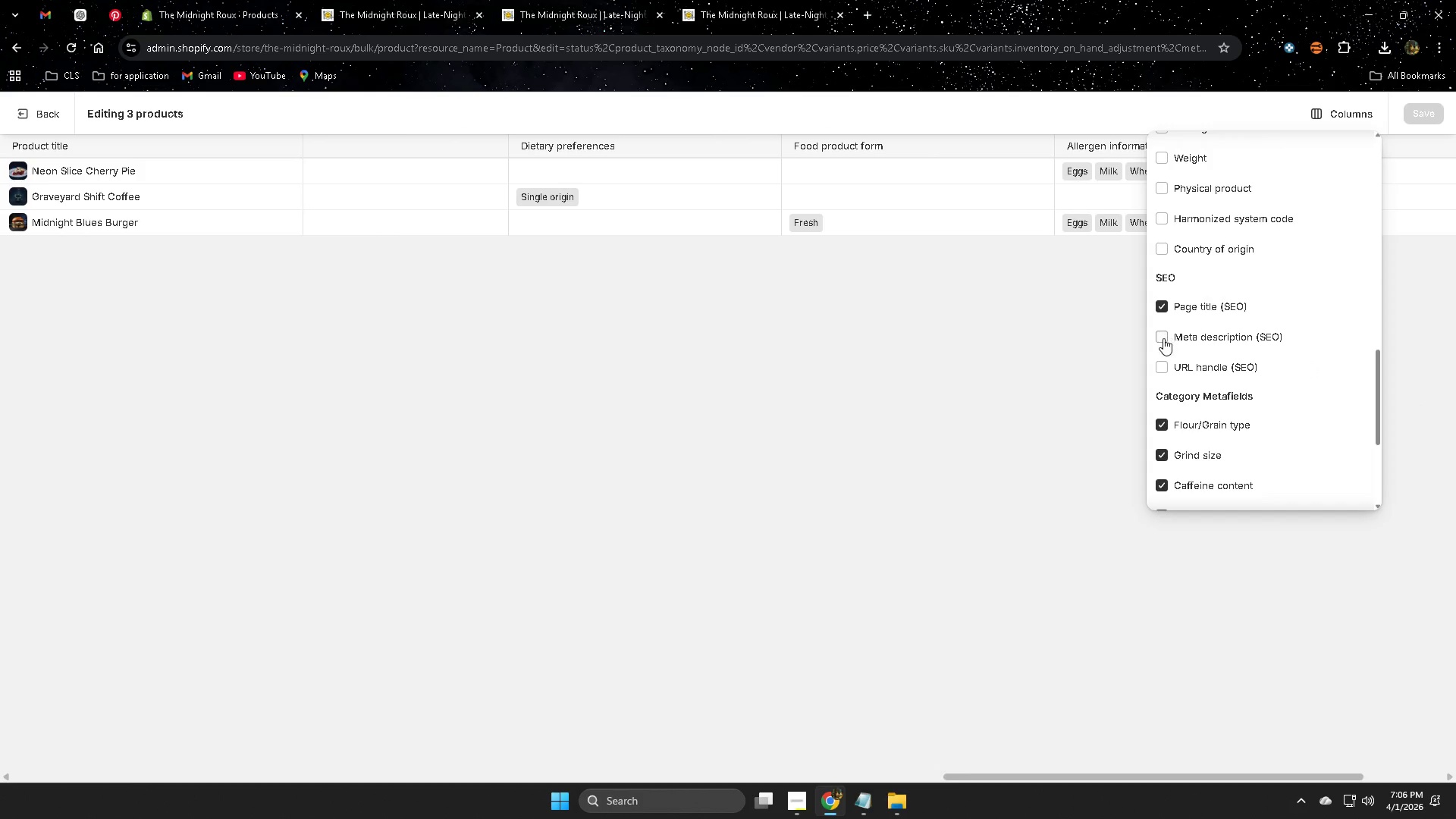 
double_click([1163, 340])
 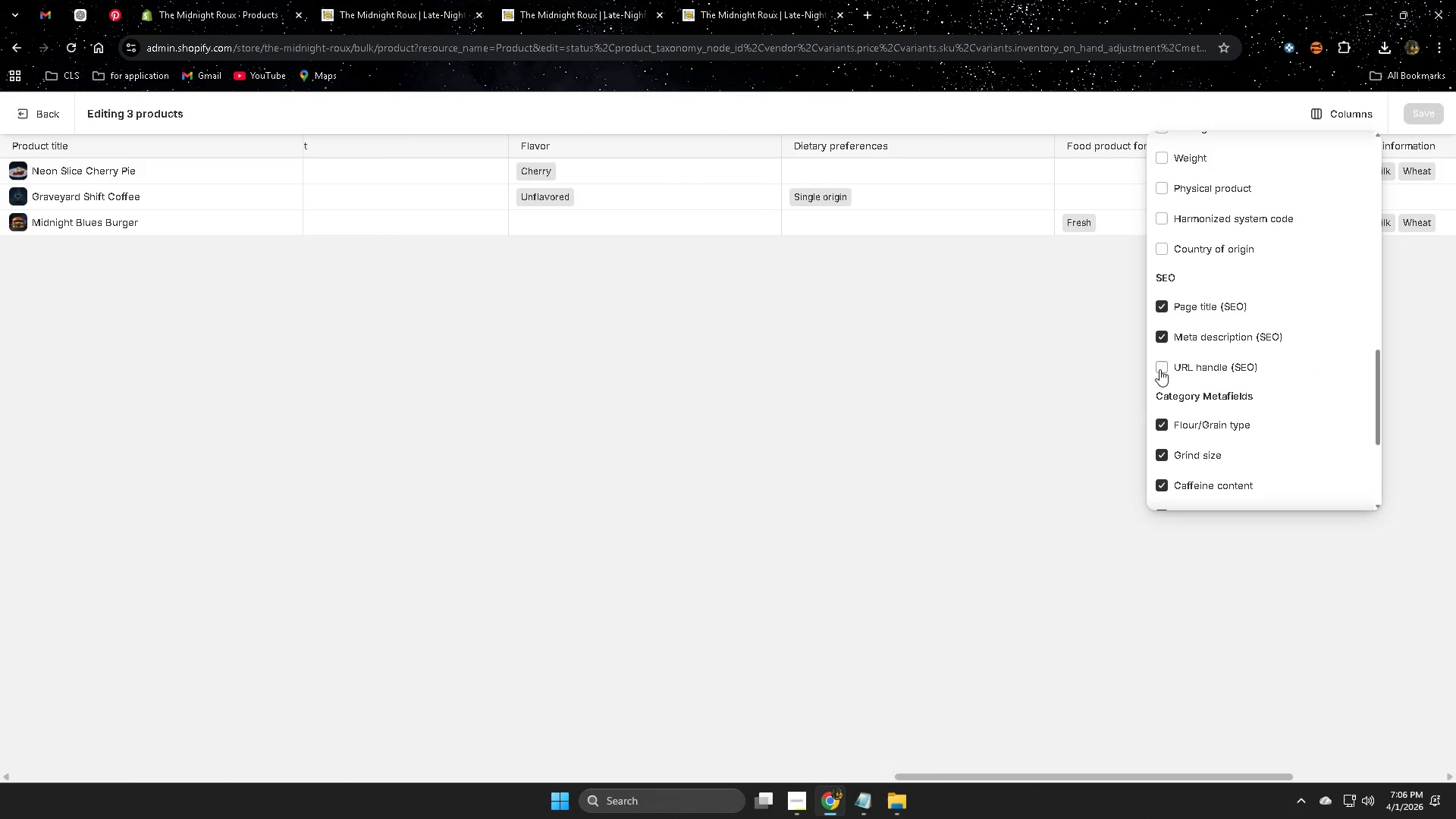 
triple_click([1159, 369])
 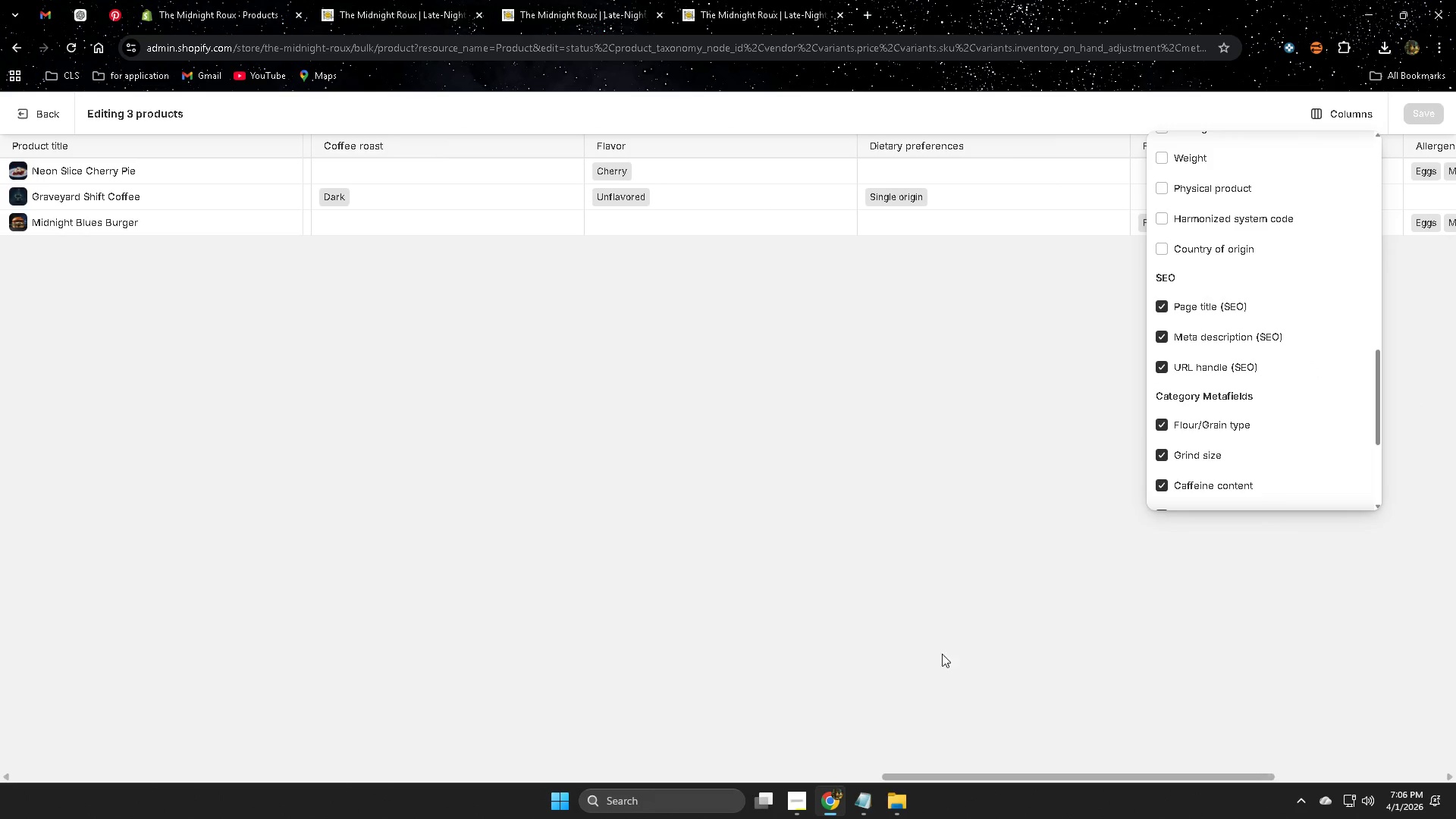 
left_click([843, 654])
 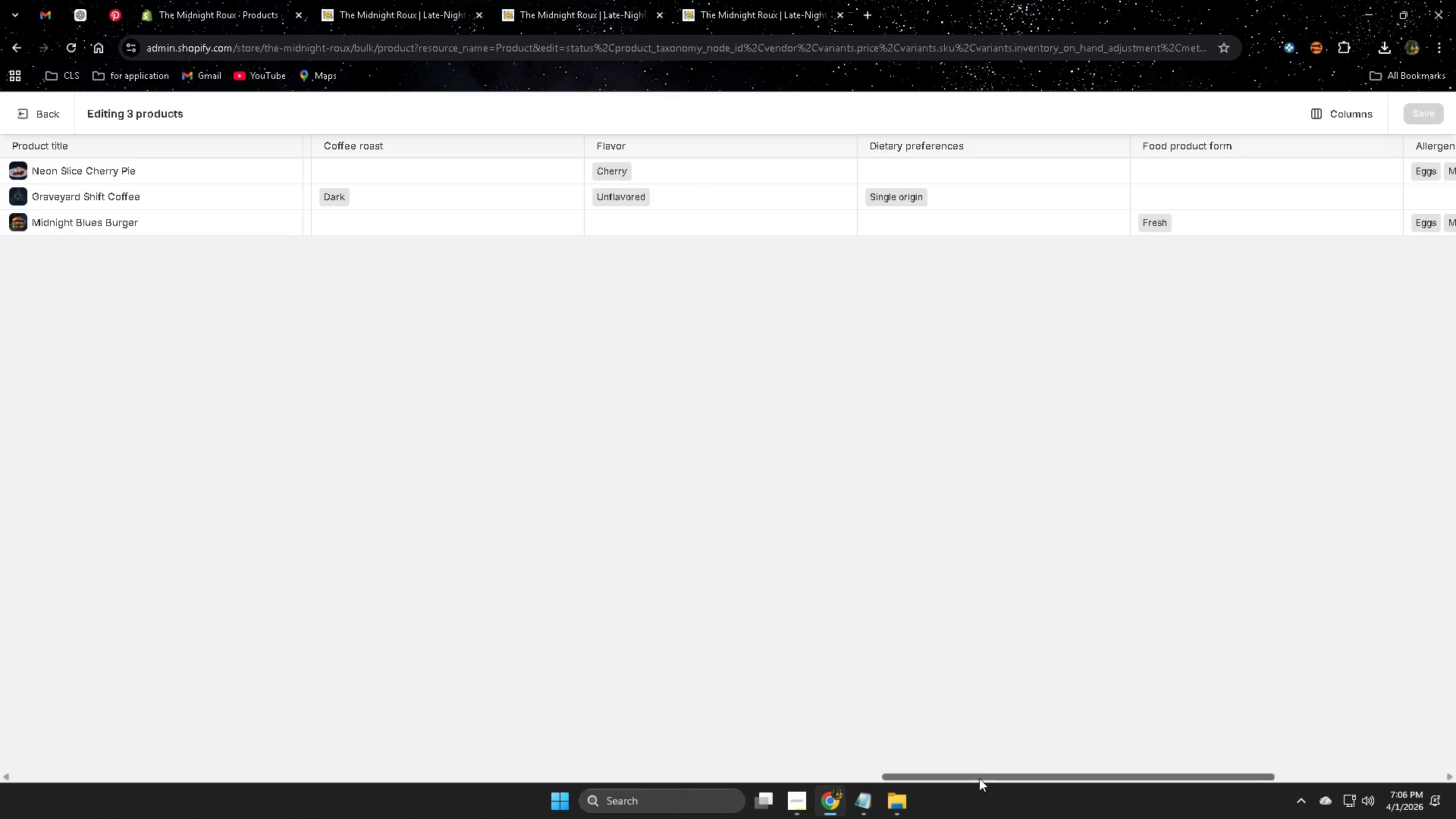 
left_click_drag(start_coordinate=[981, 770], to_coordinate=[1112, 752])
 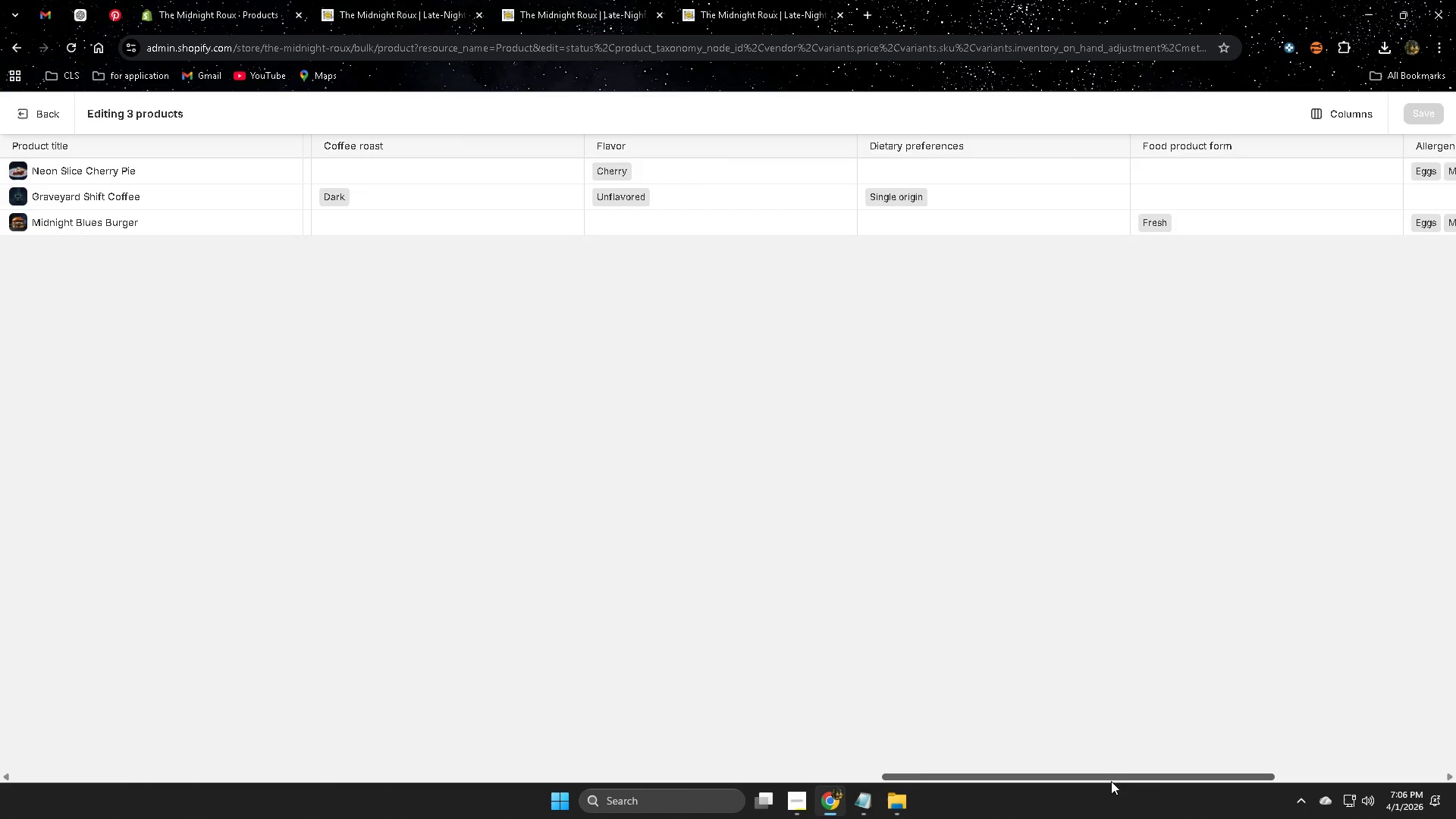 
left_click_drag(start_coordinate=[1111, 781], to_coordinate=[696, 723])
 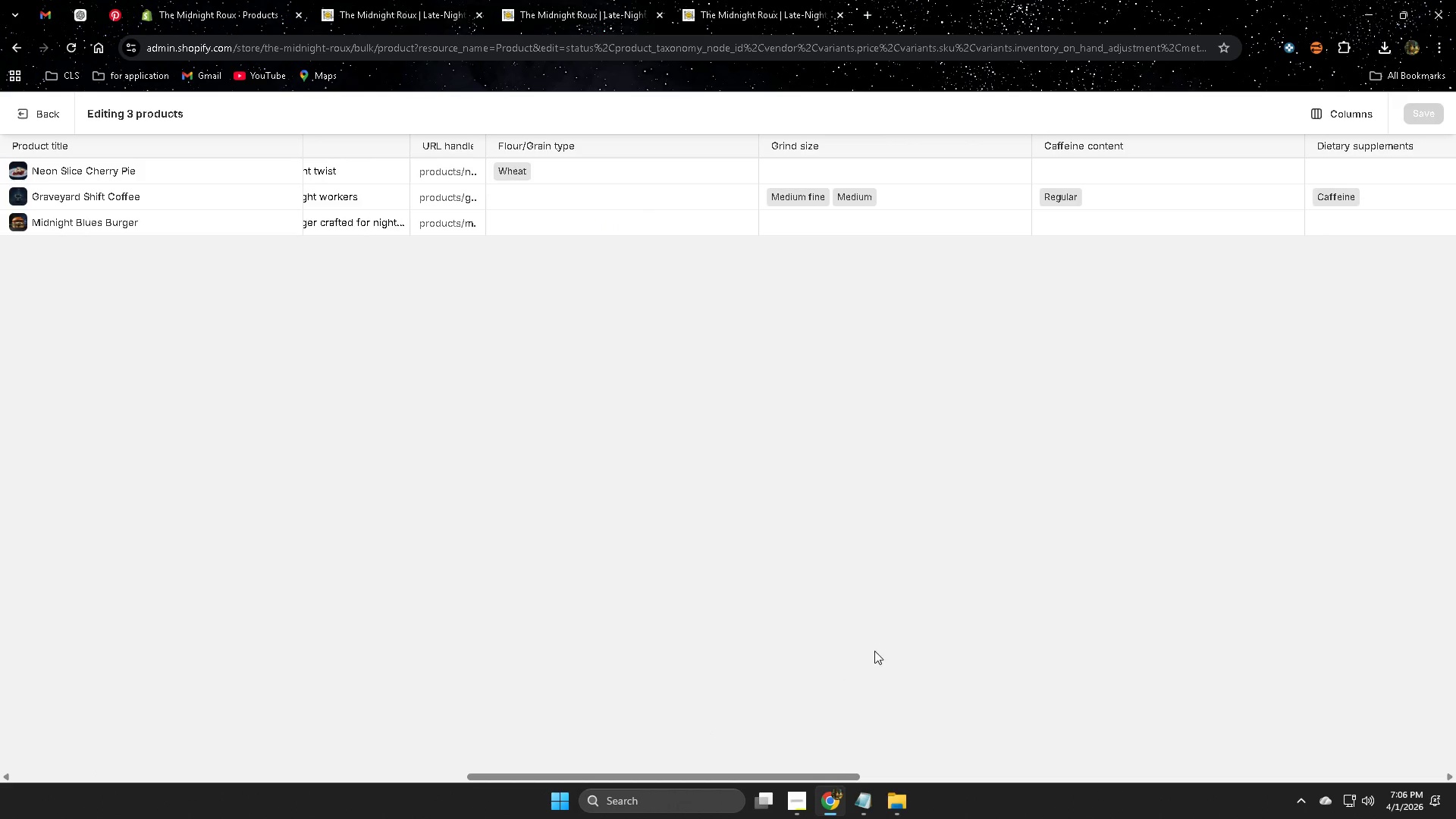 
scroll: coordinate [880, 609], scroll_direction: down, amount: 1.0
 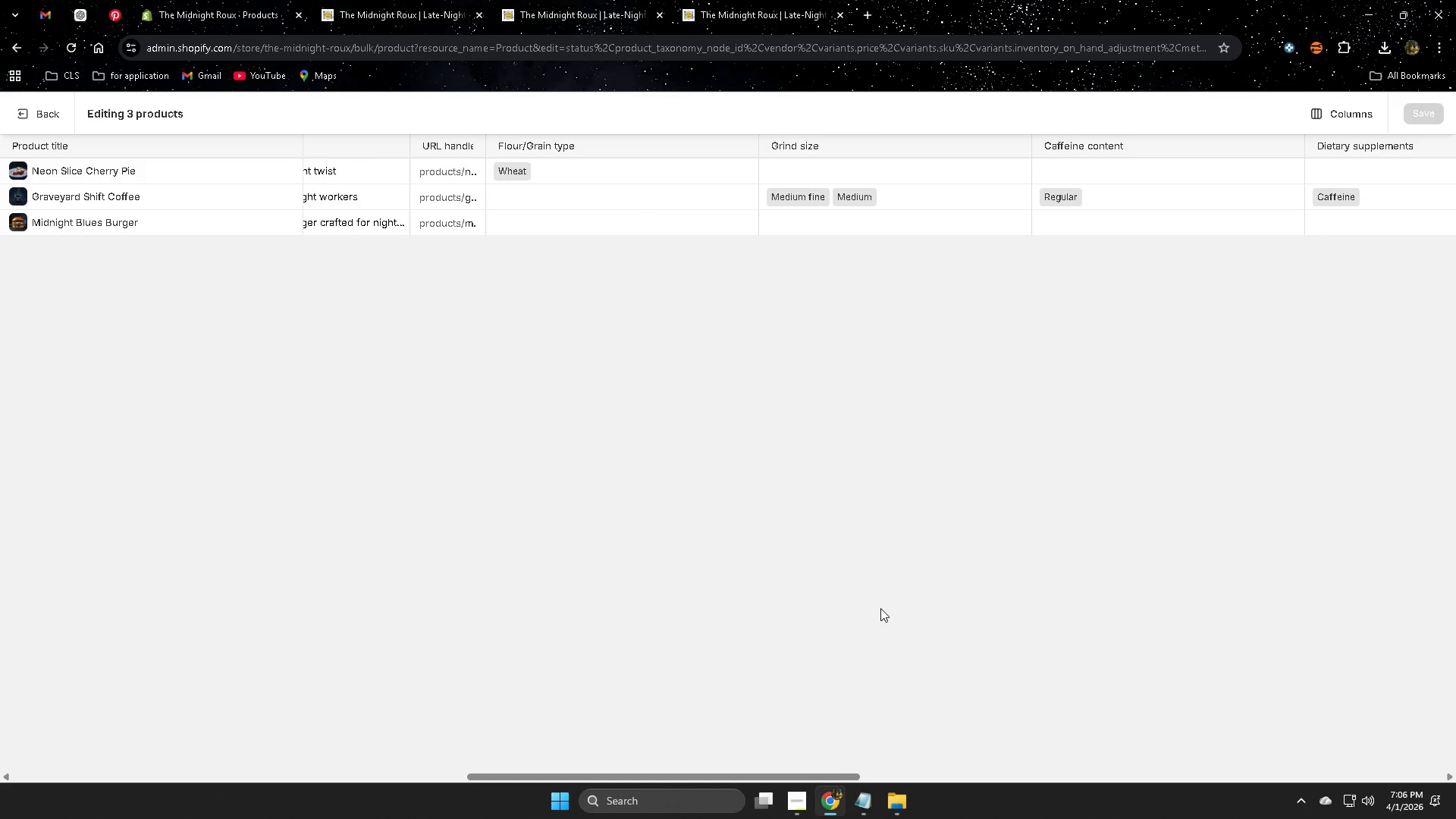 
scroll: coordinate [880, 608], scroll_direction: up, amount: 1.0
 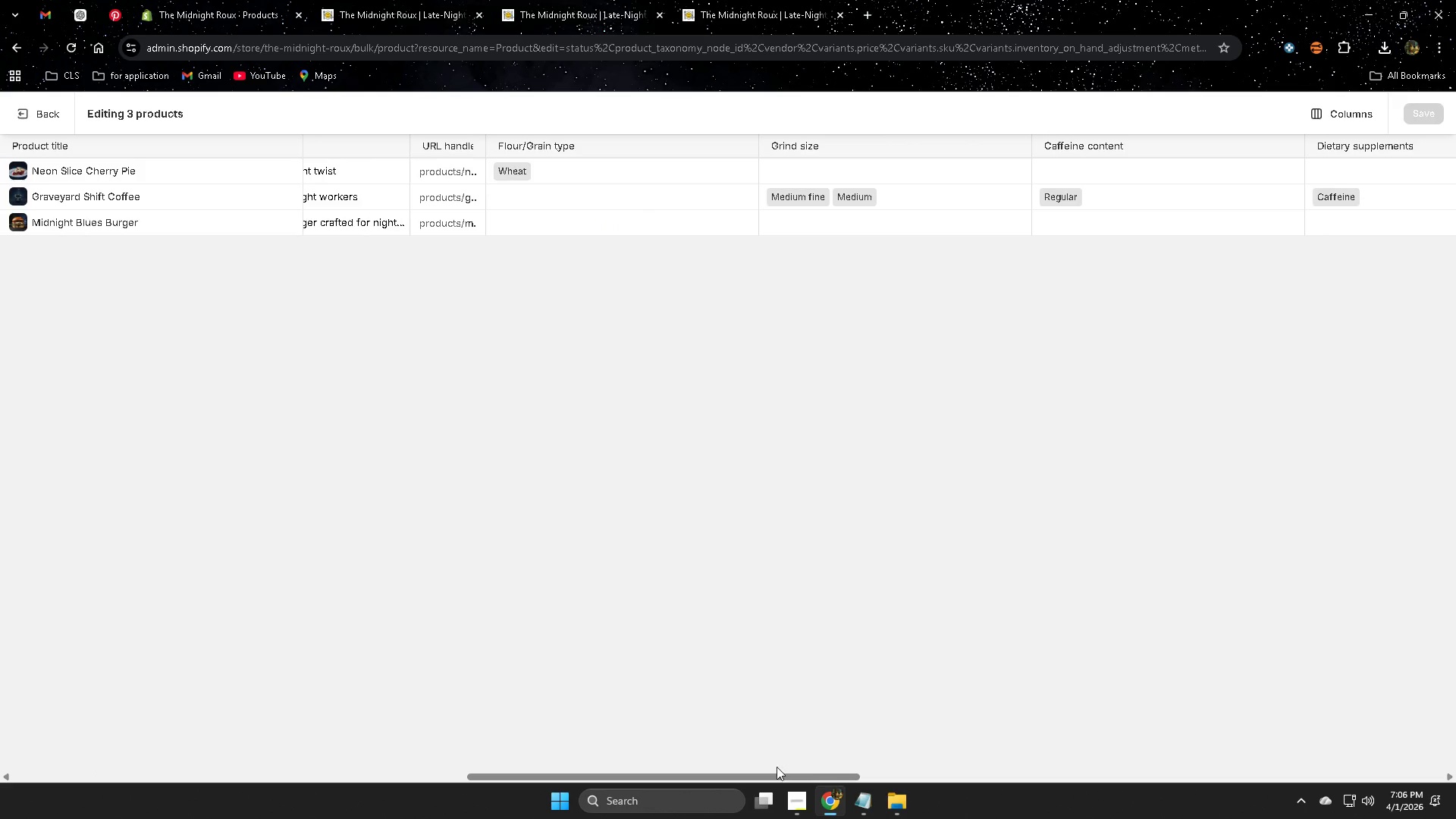 
left_click_drag(start_coordinate=[777, 775], to_coordinate=[748, 767])
 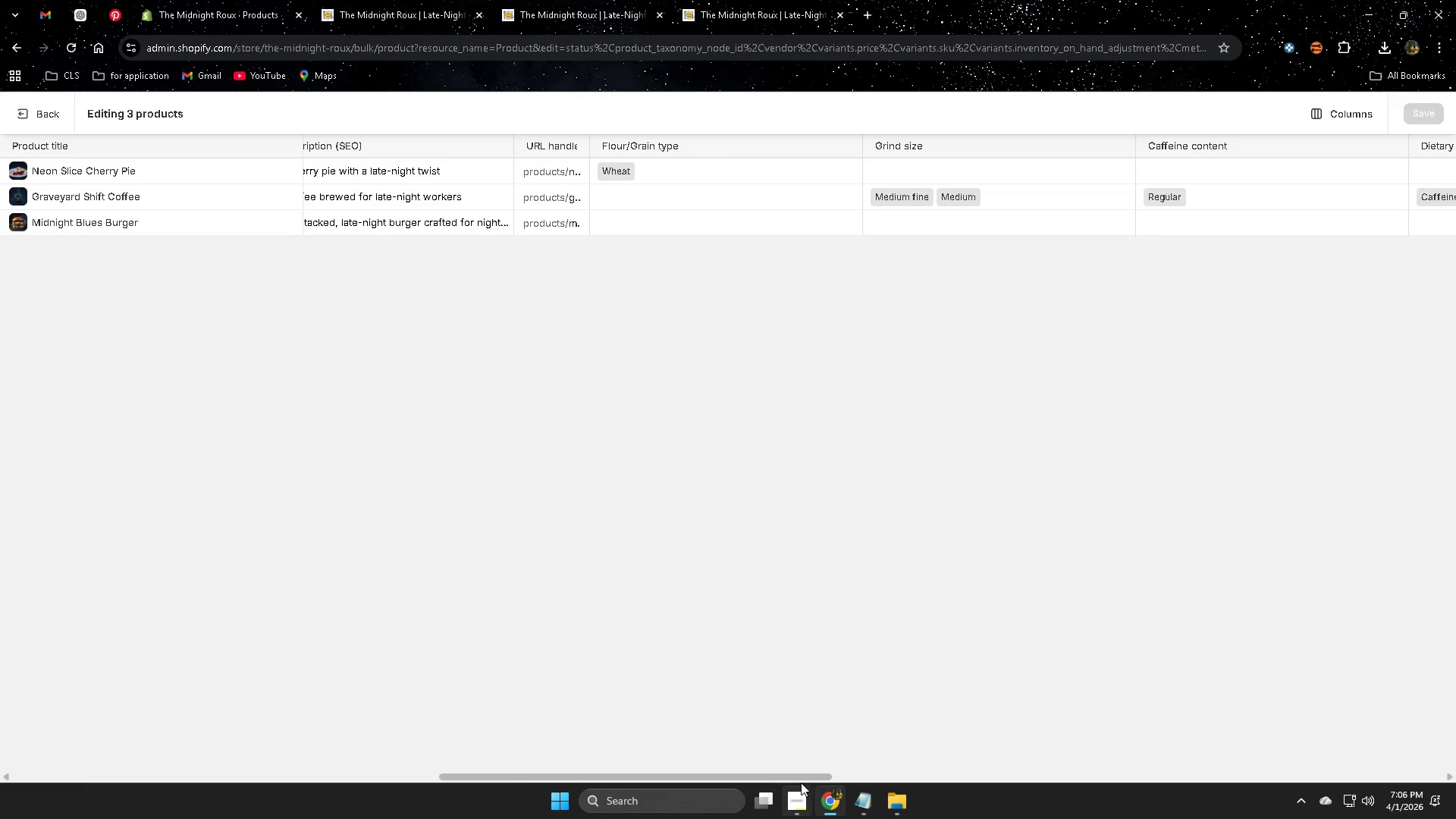 
left_click_drag(start_coordinate=[795, 776], to_coordinate=[777, 777])
 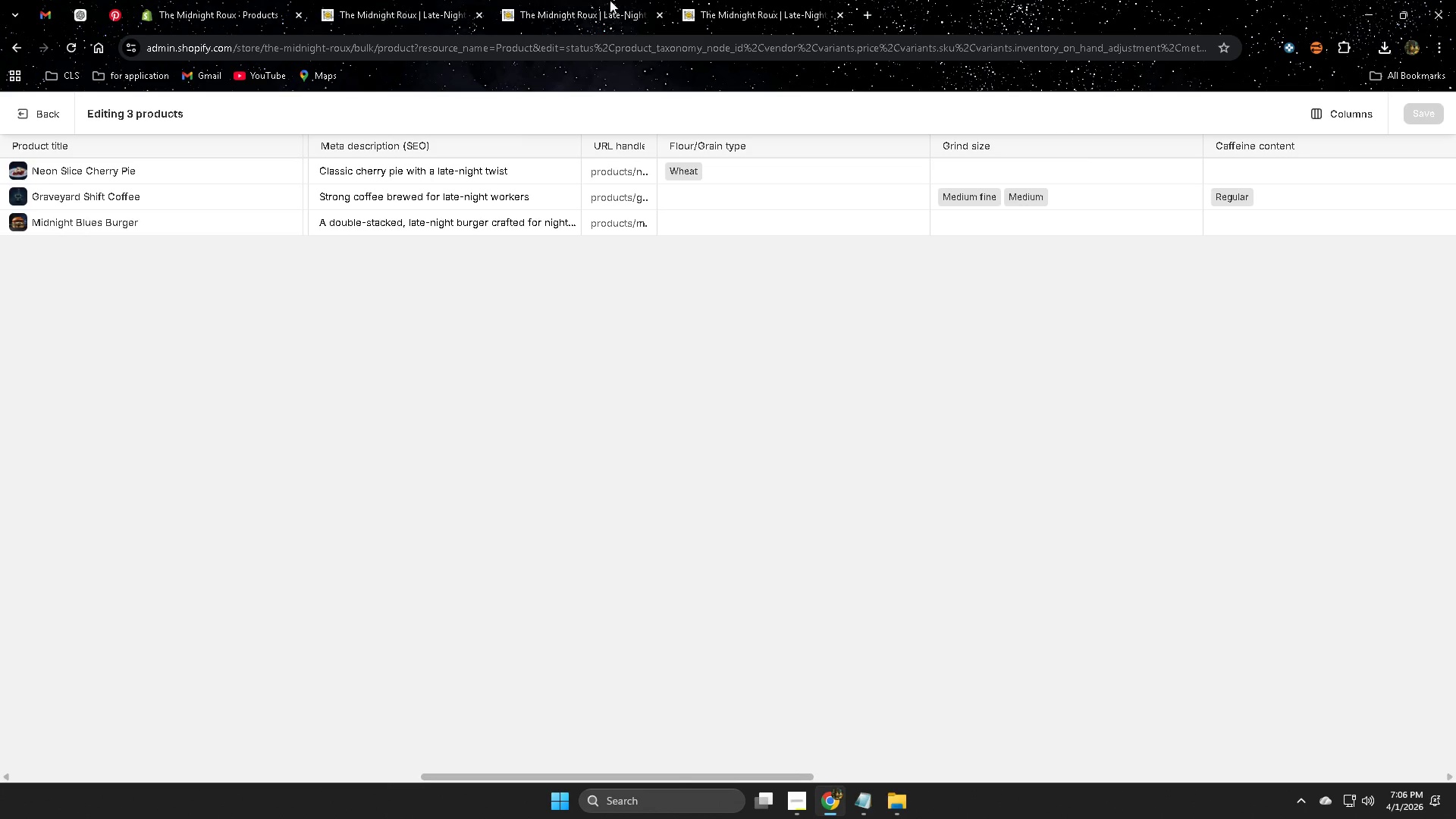 
left_click([233, 3])
 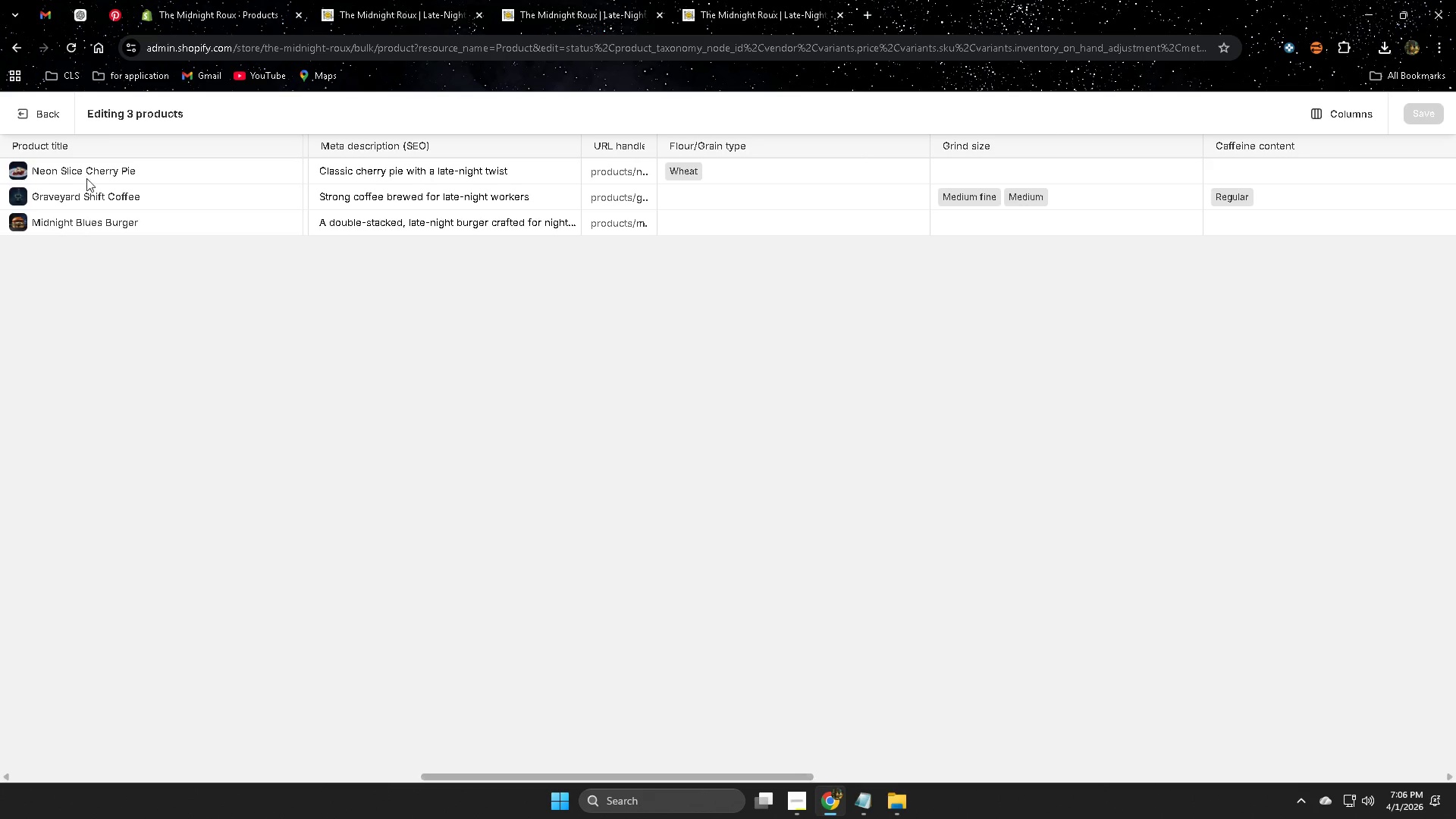 
left_click([41, 112])
 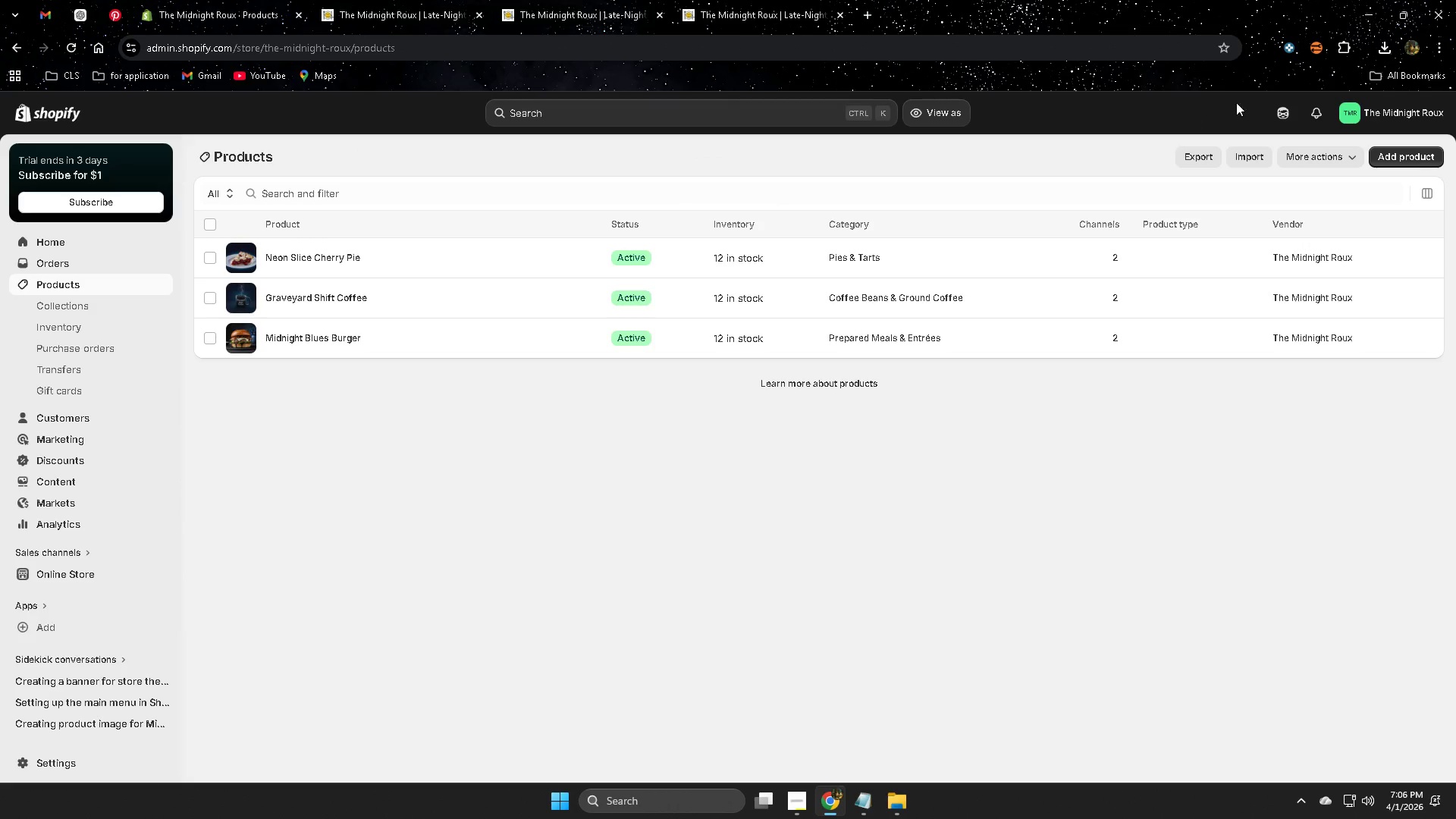 
left_click([1200, 152])
 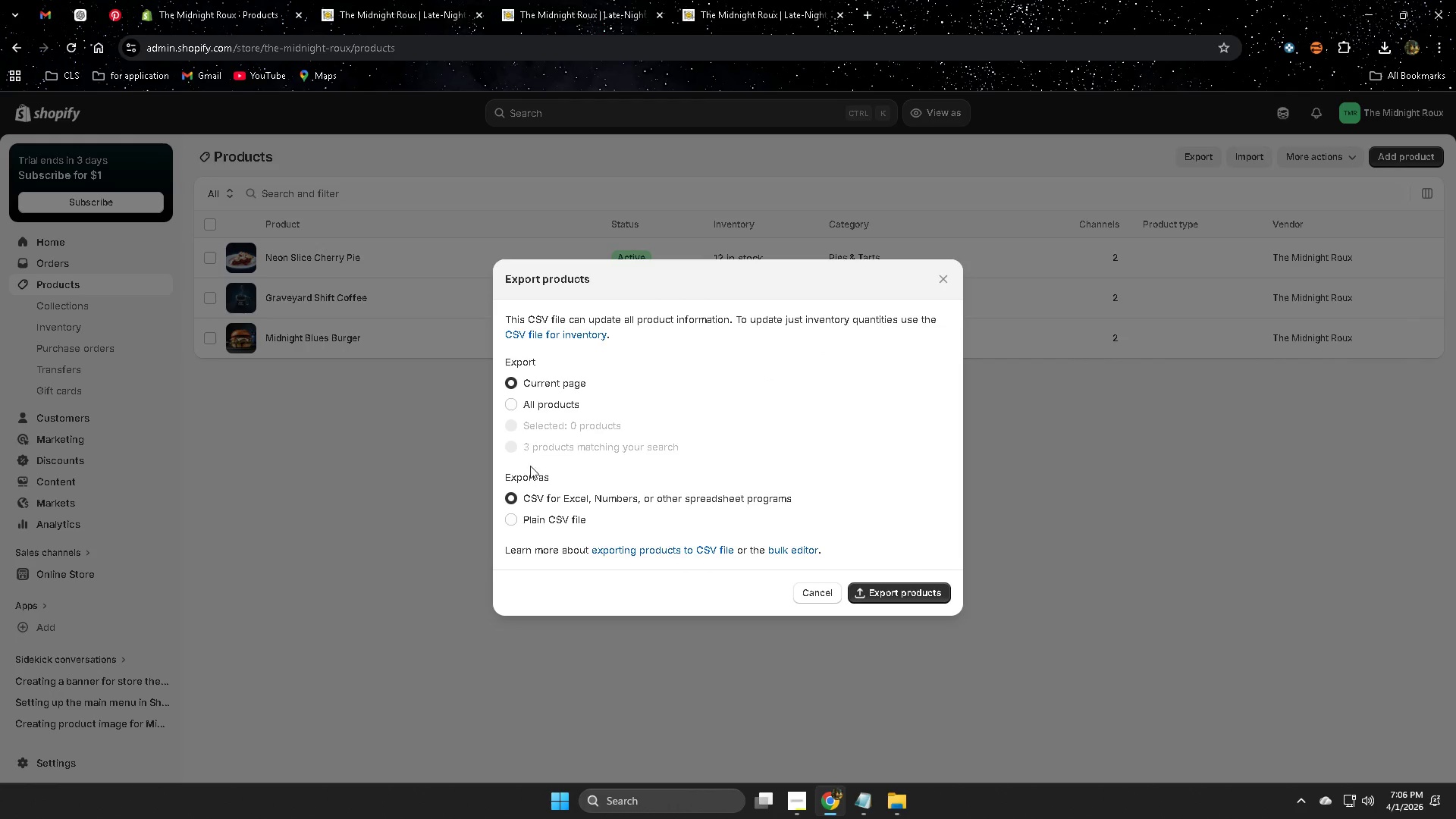 
left_click([513, 410])
 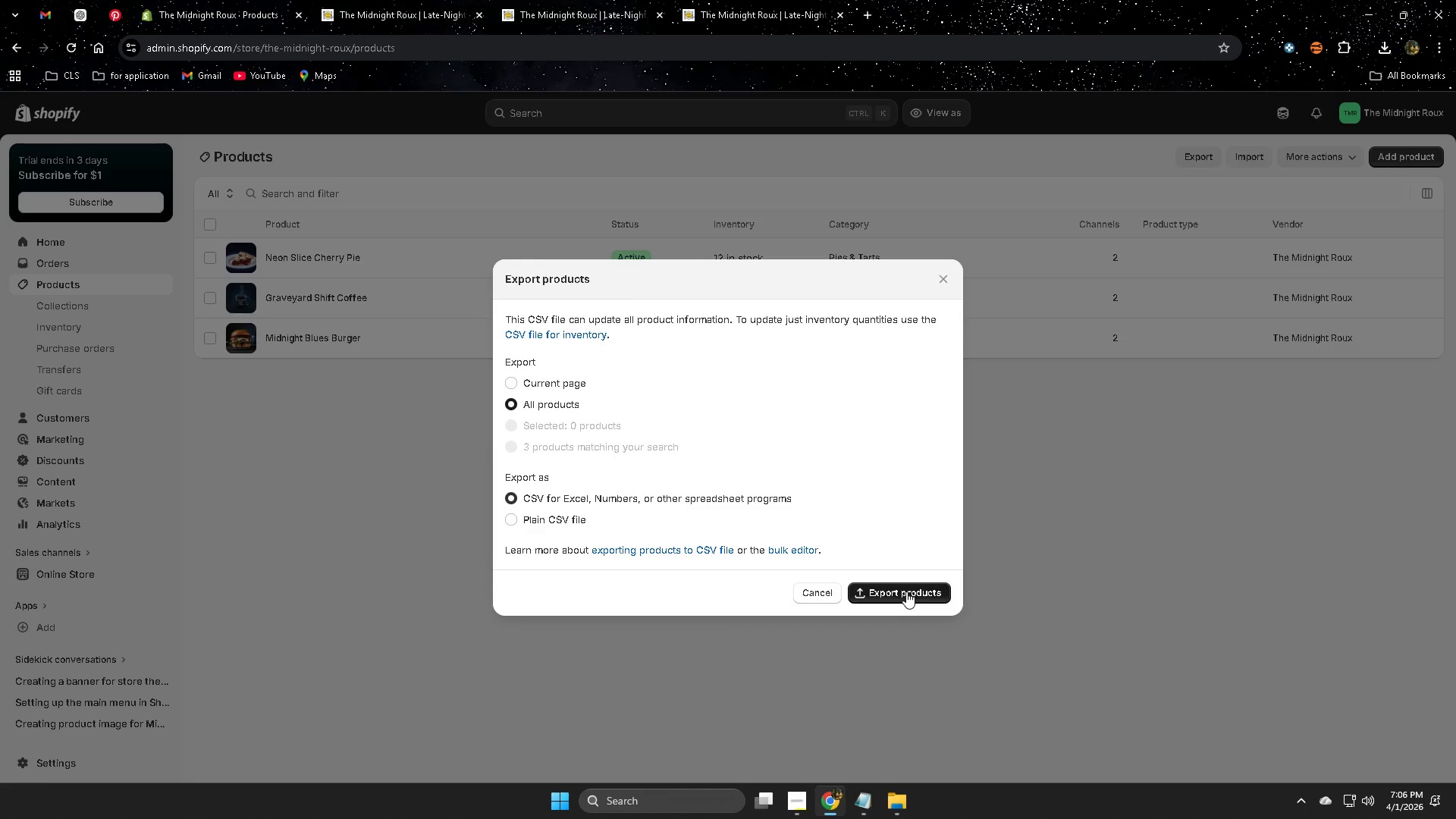 
left_click([906, 592])
 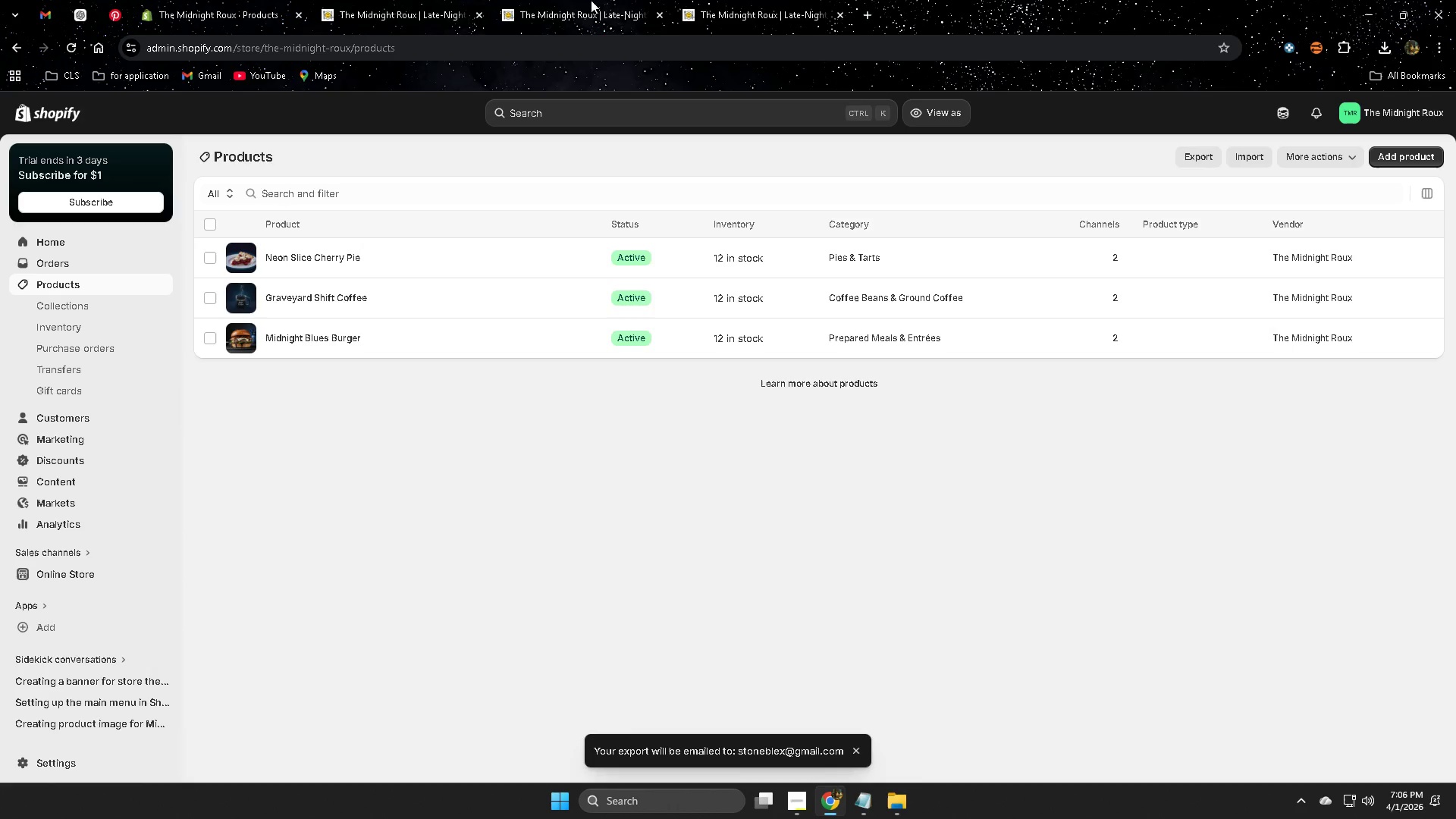 
left_click([900, 799])
 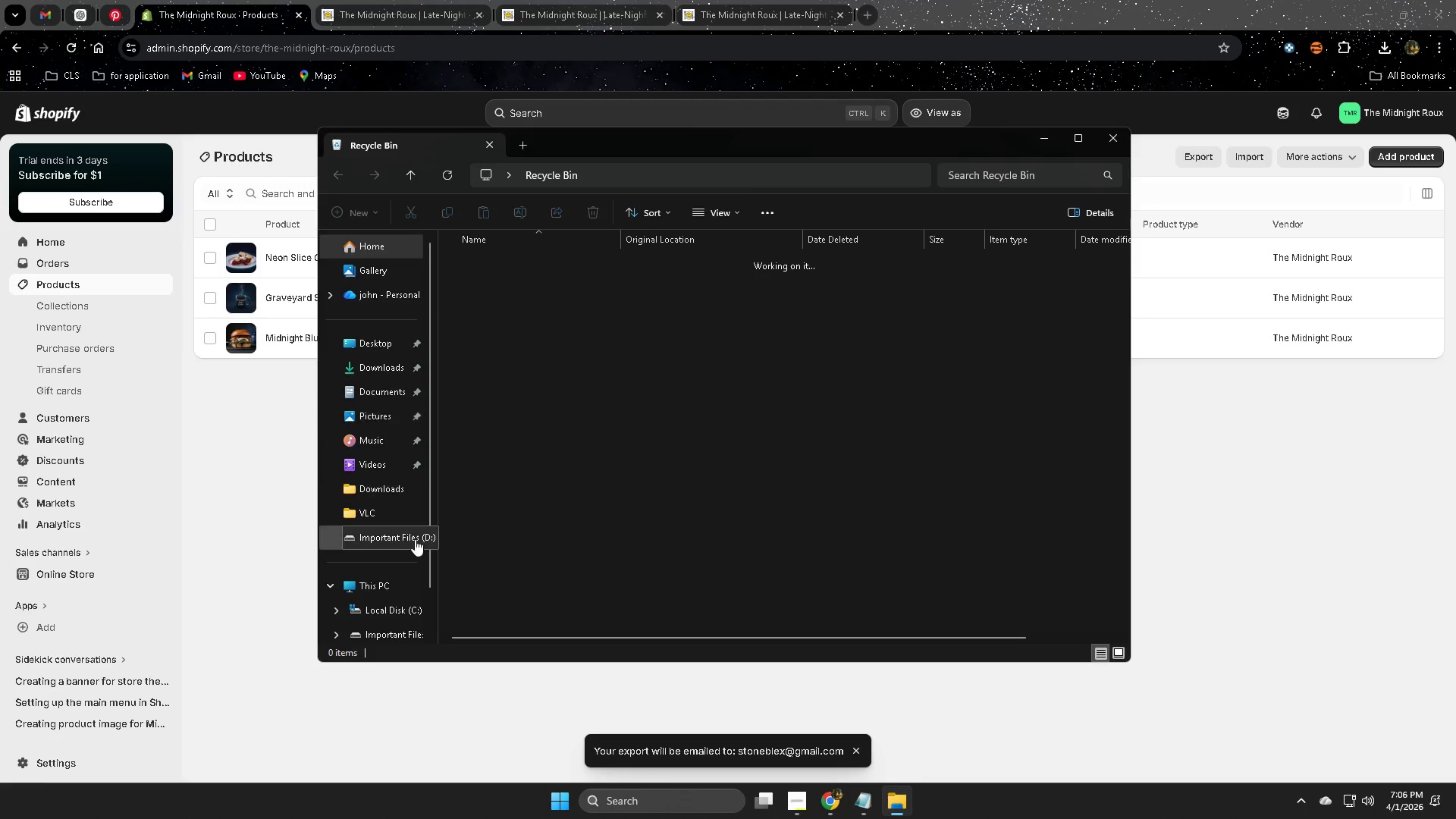 
left_click([398, 482])
 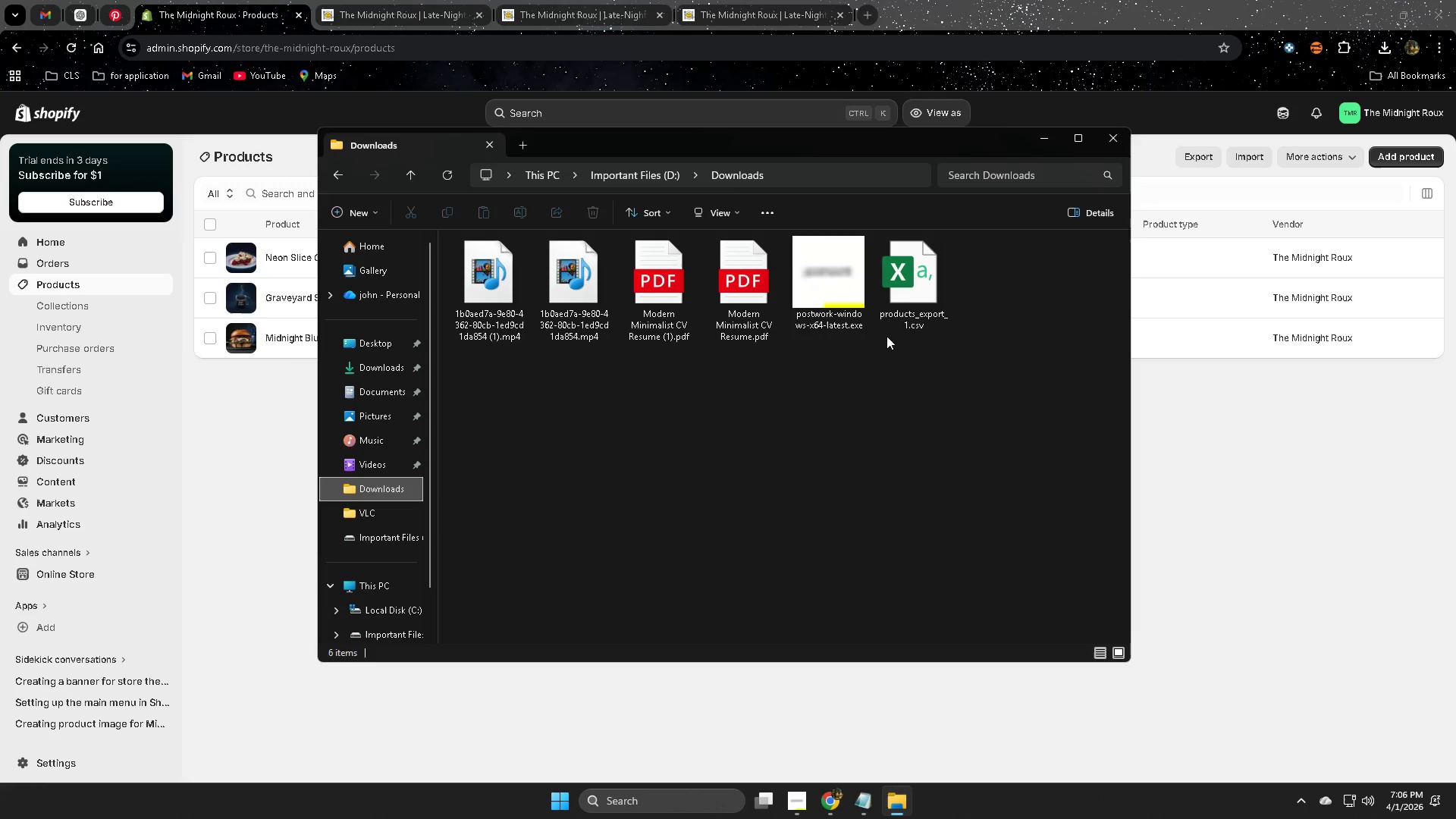 
left_click([910, 312])
 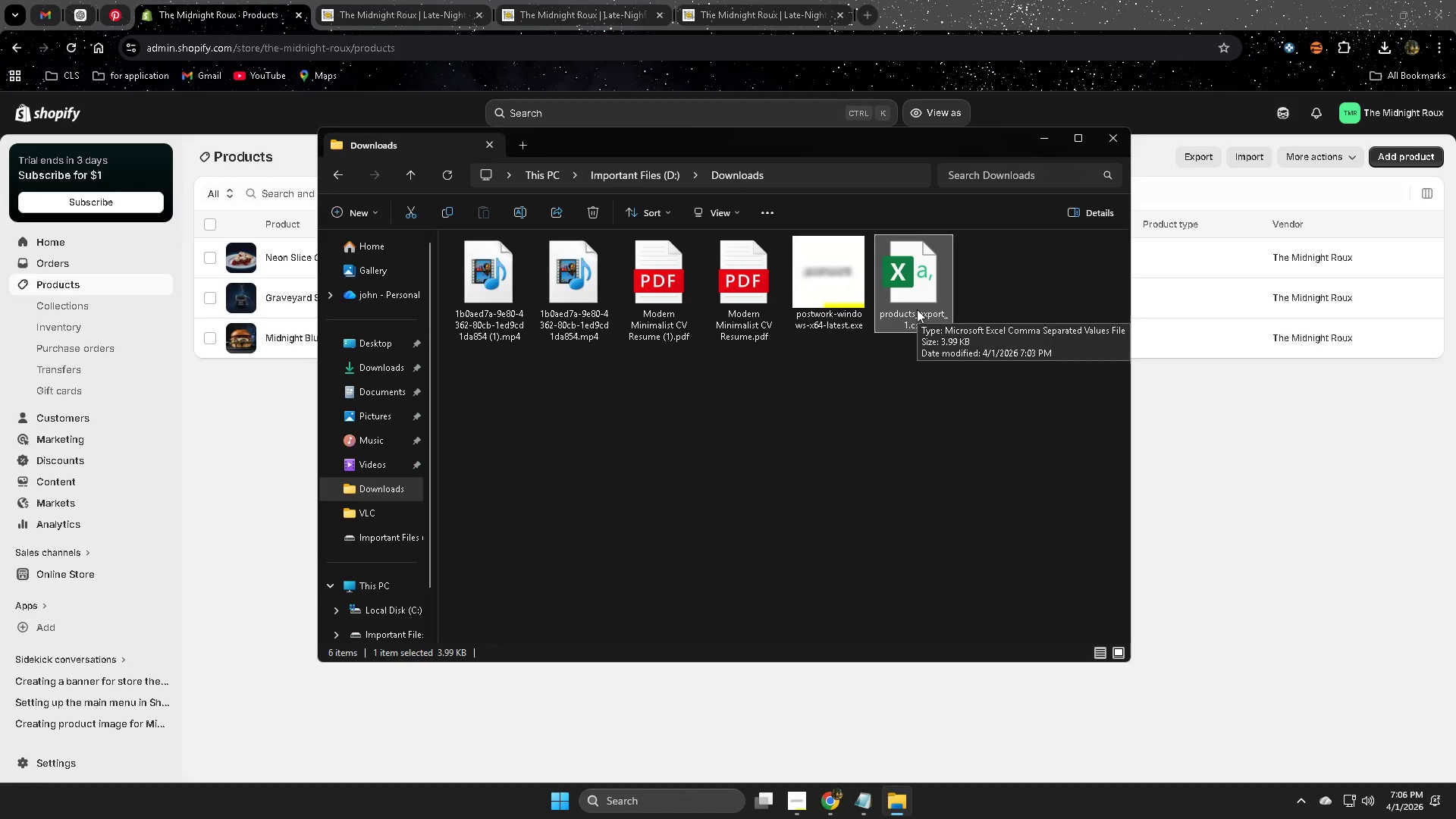 
key(Delete)
 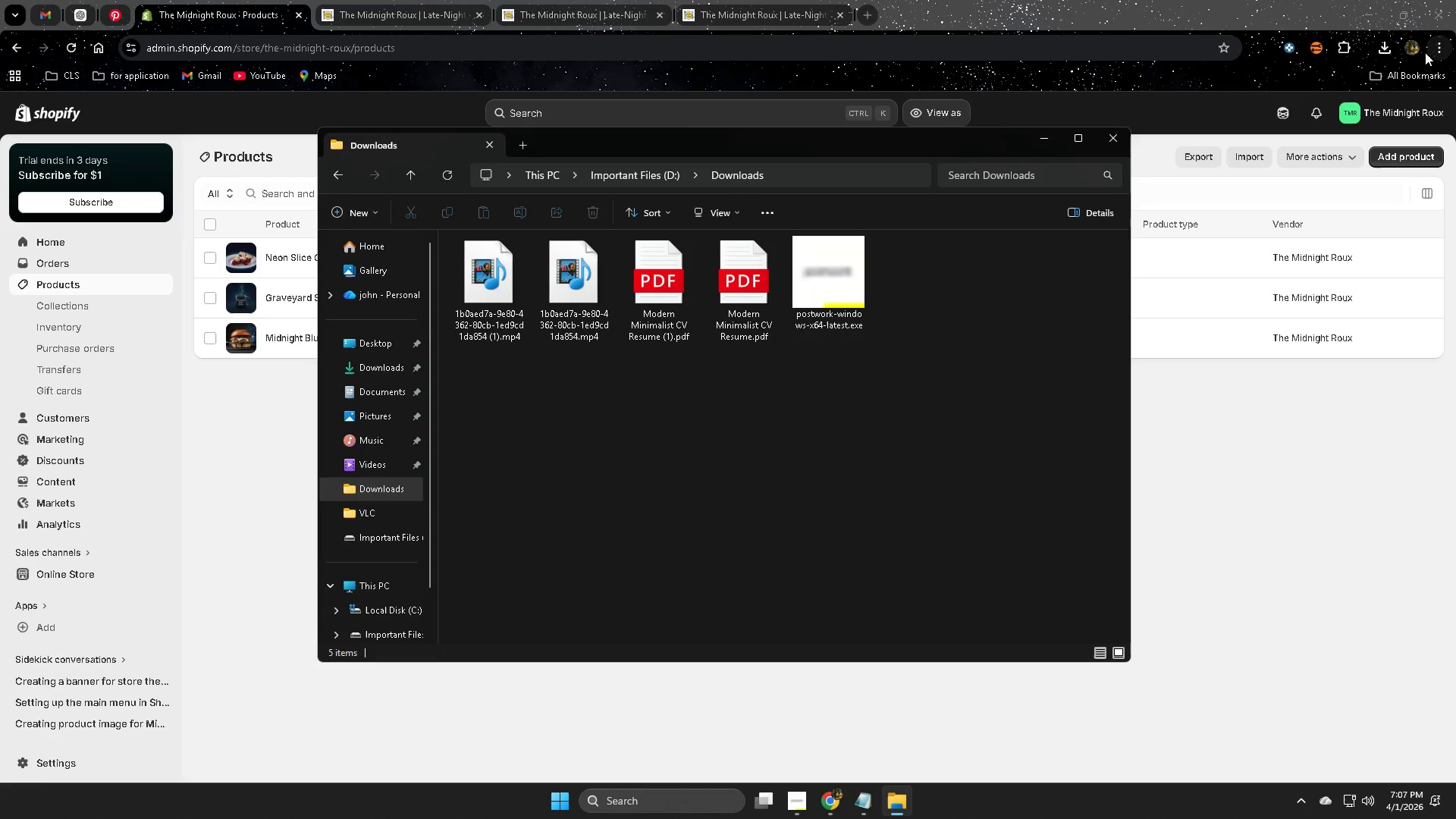 
left_click([1389, 42])
 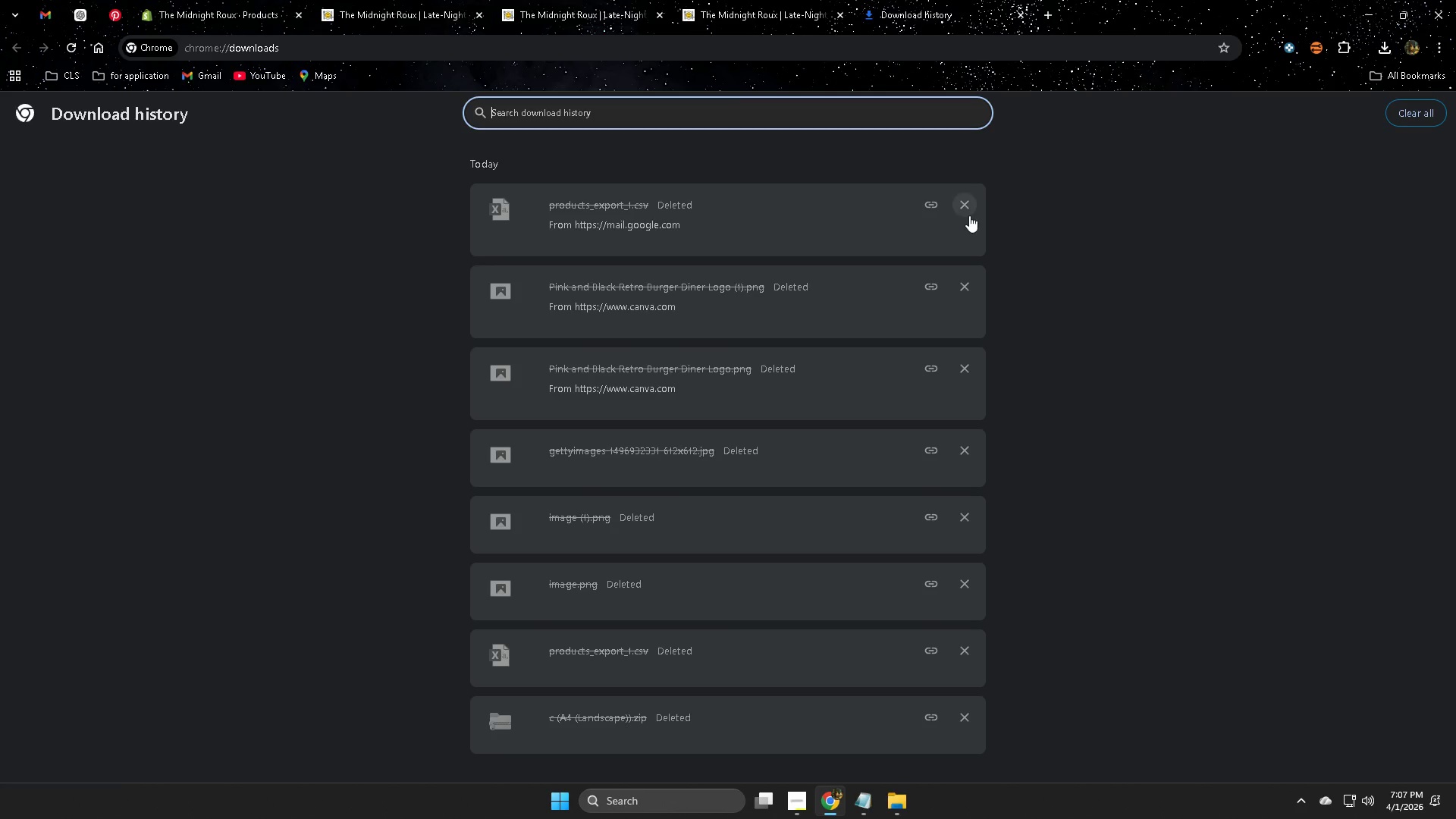 
double_click([963, 206])
 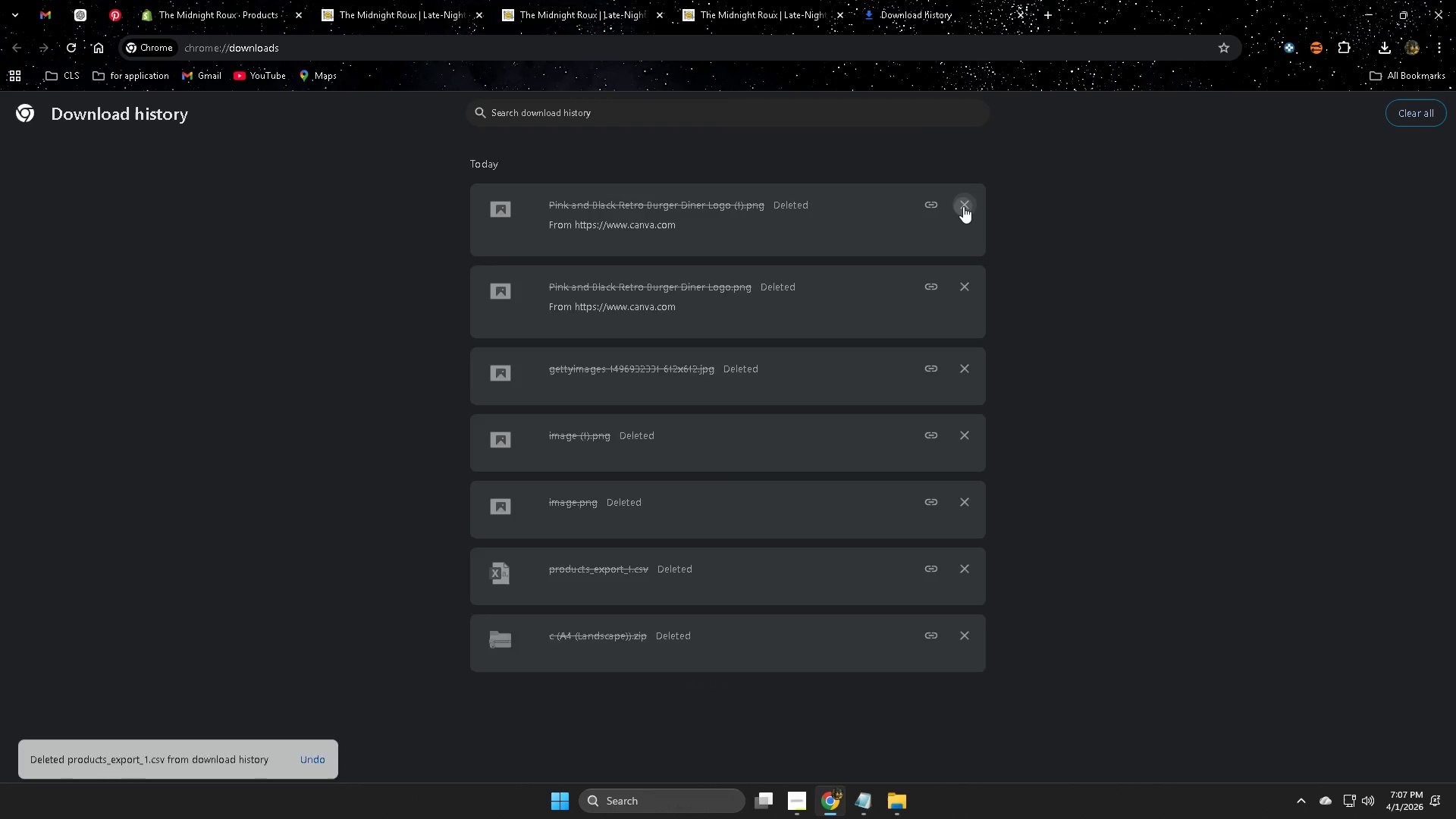 
triple_click([963, 206])
 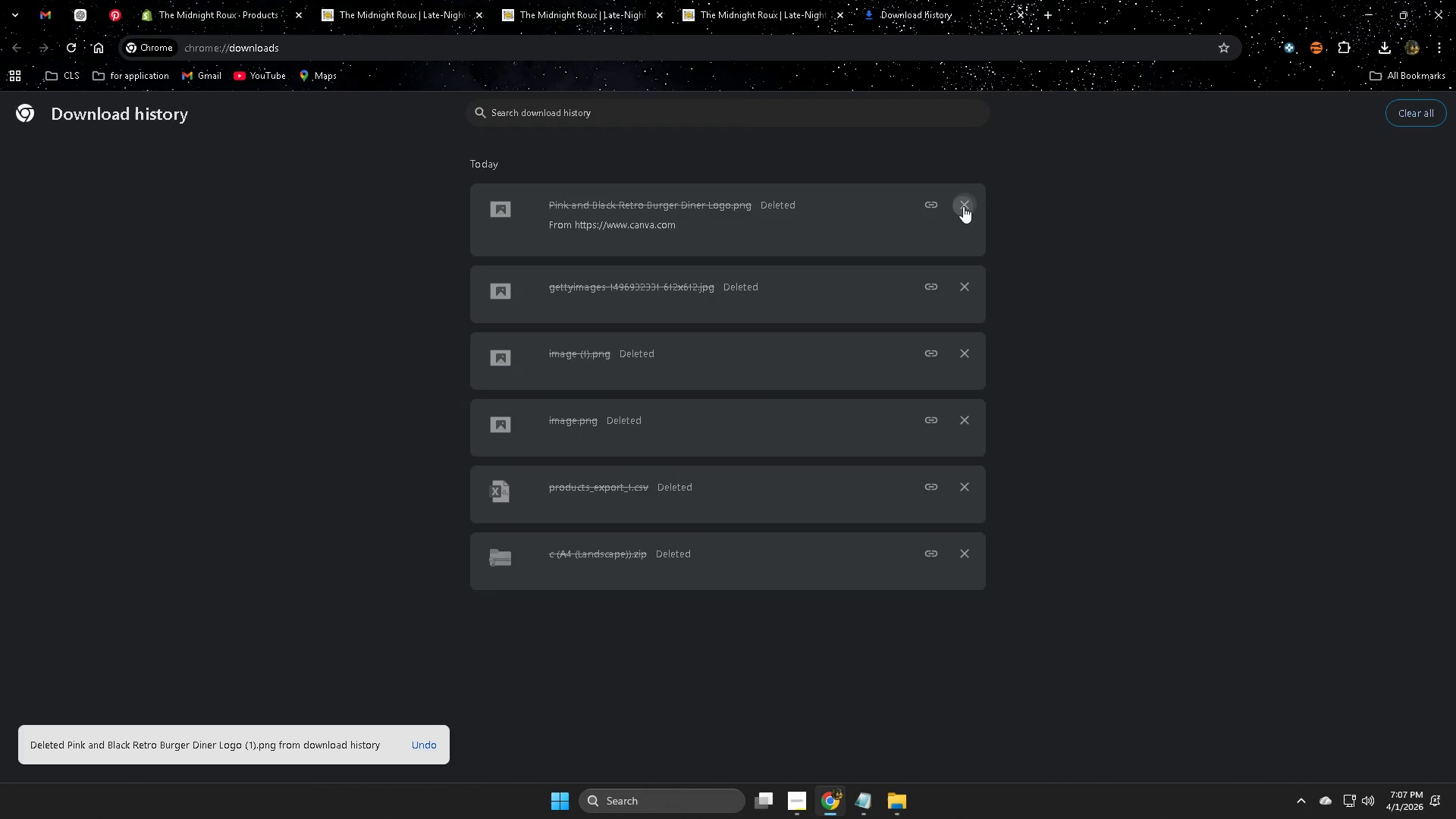 
triple_click([963, 206])
 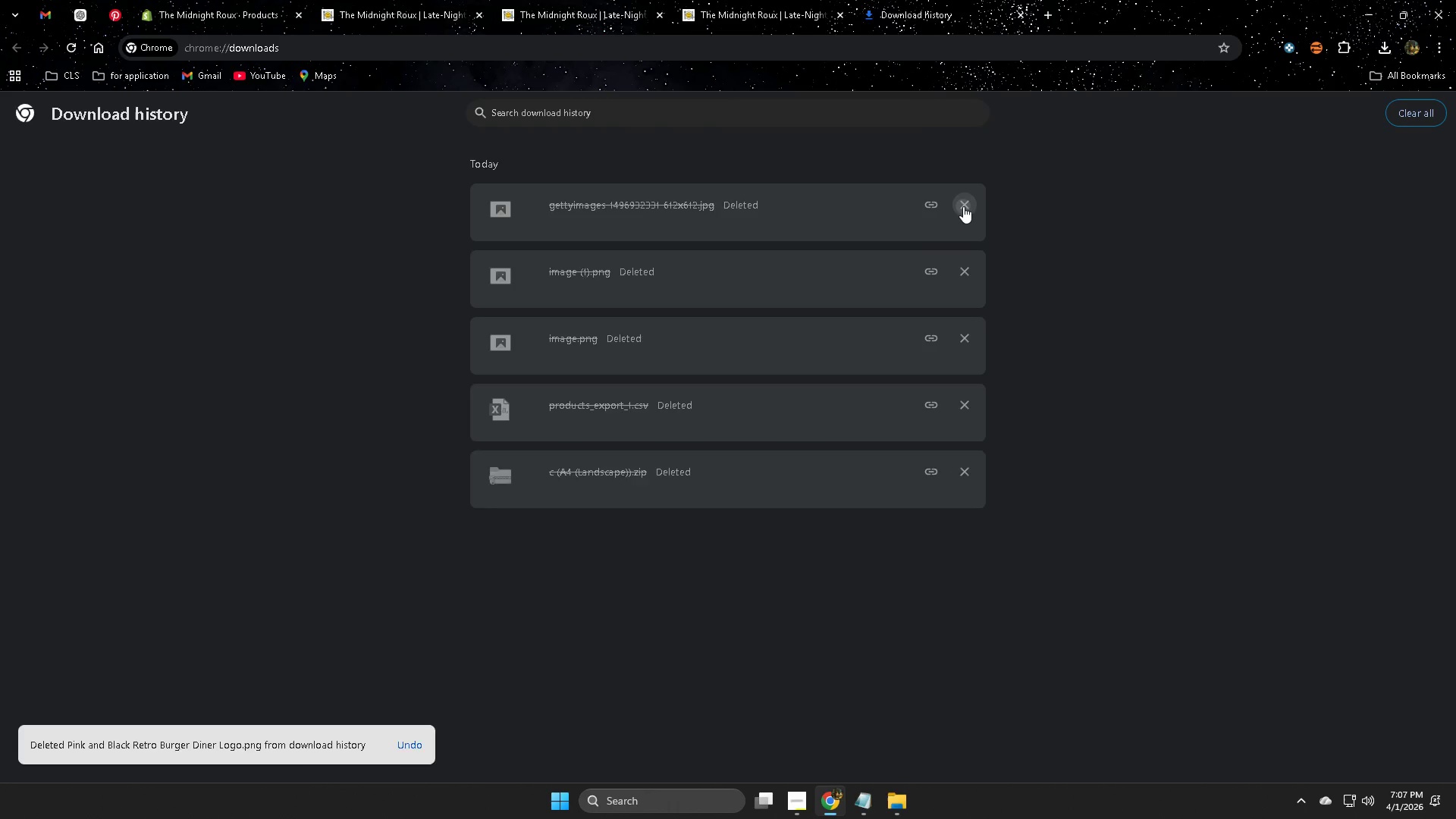 
triple_click([963, 206])
 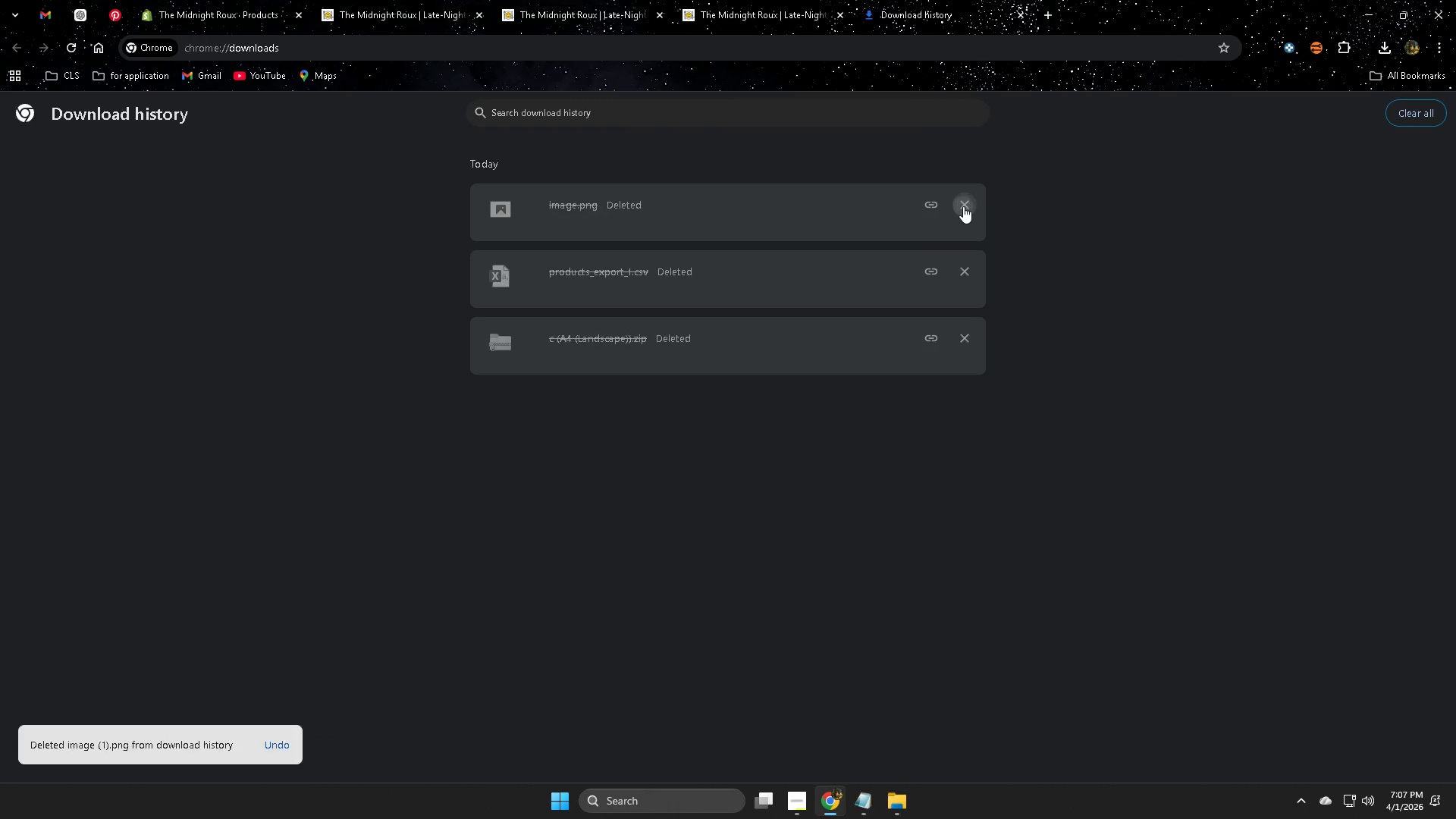 
triple_click([963, 206])
 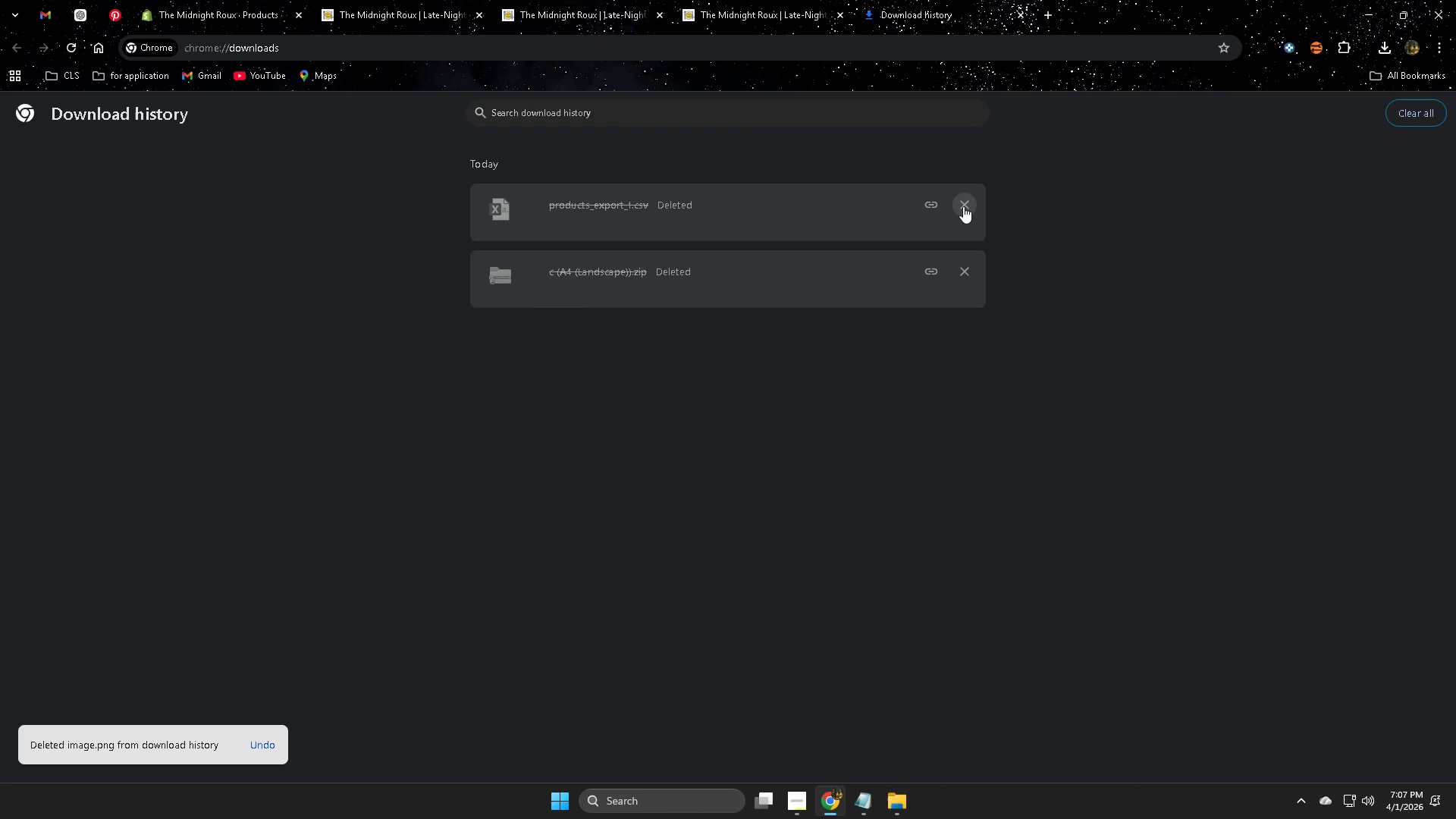 
triple_click([963, 206])
 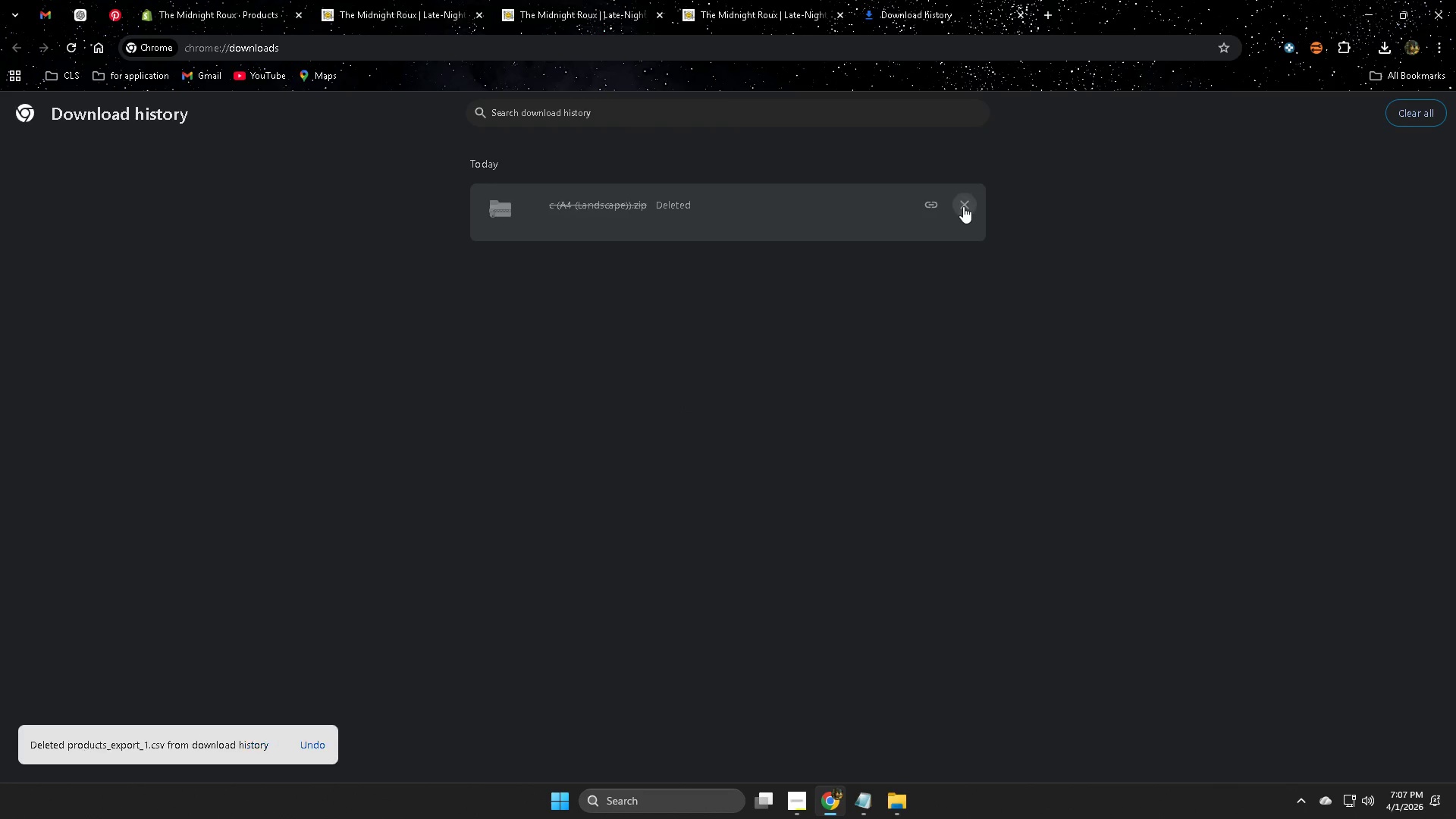 
triple_click([963, 206])
 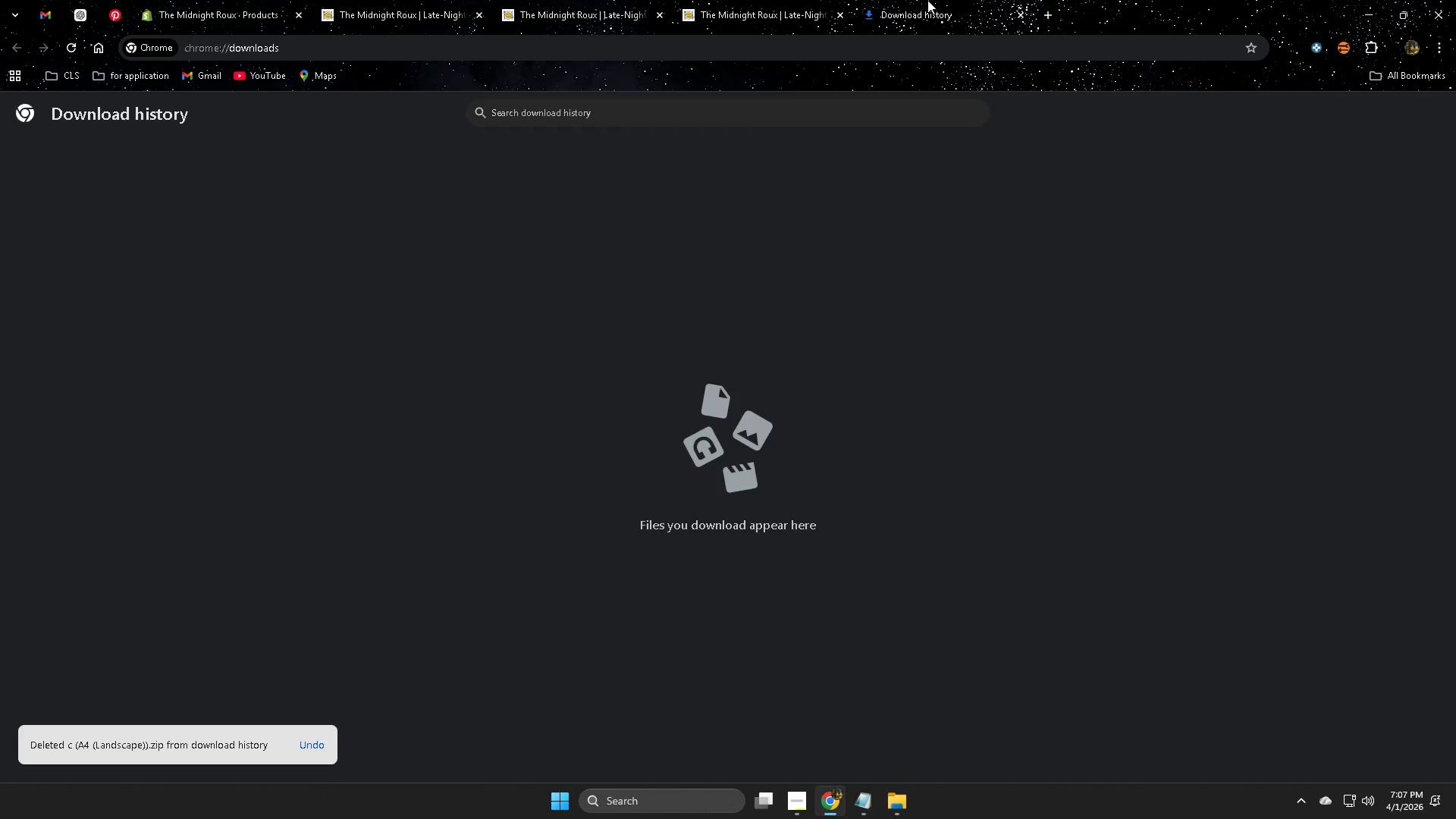 
left_click([927, 0])
 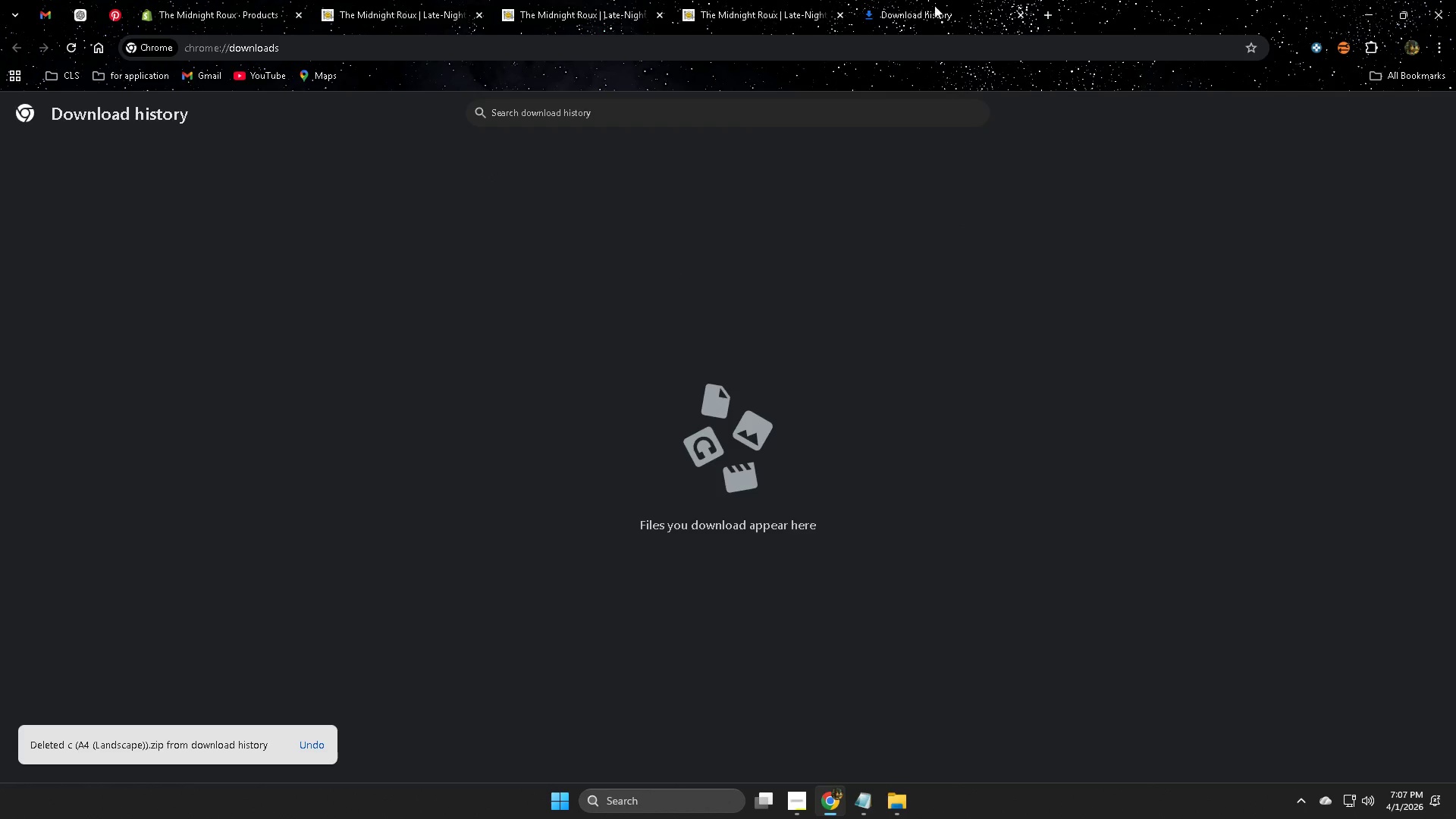 
key(Control+ControlLeft)
 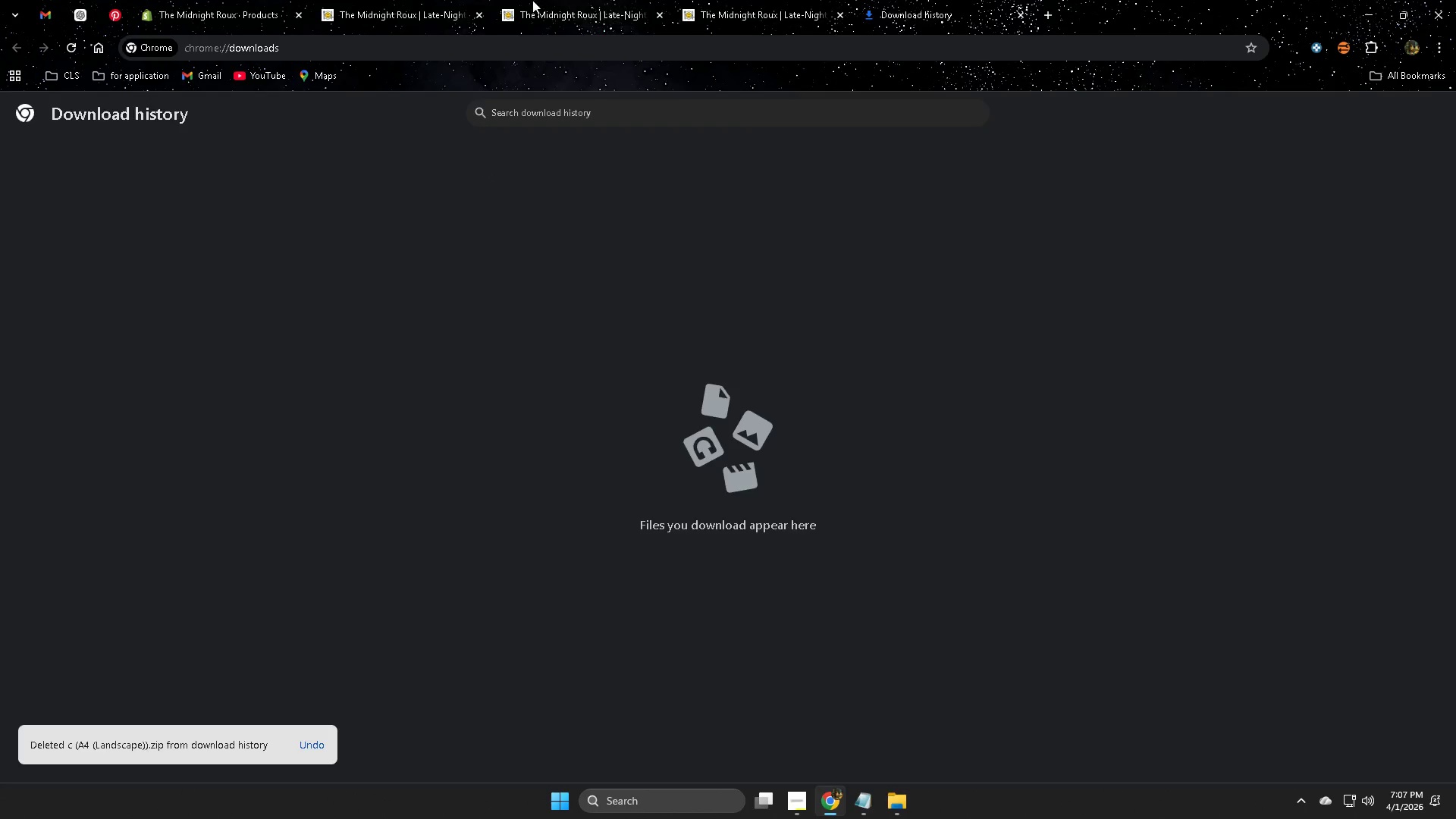 
key(Control+W)
 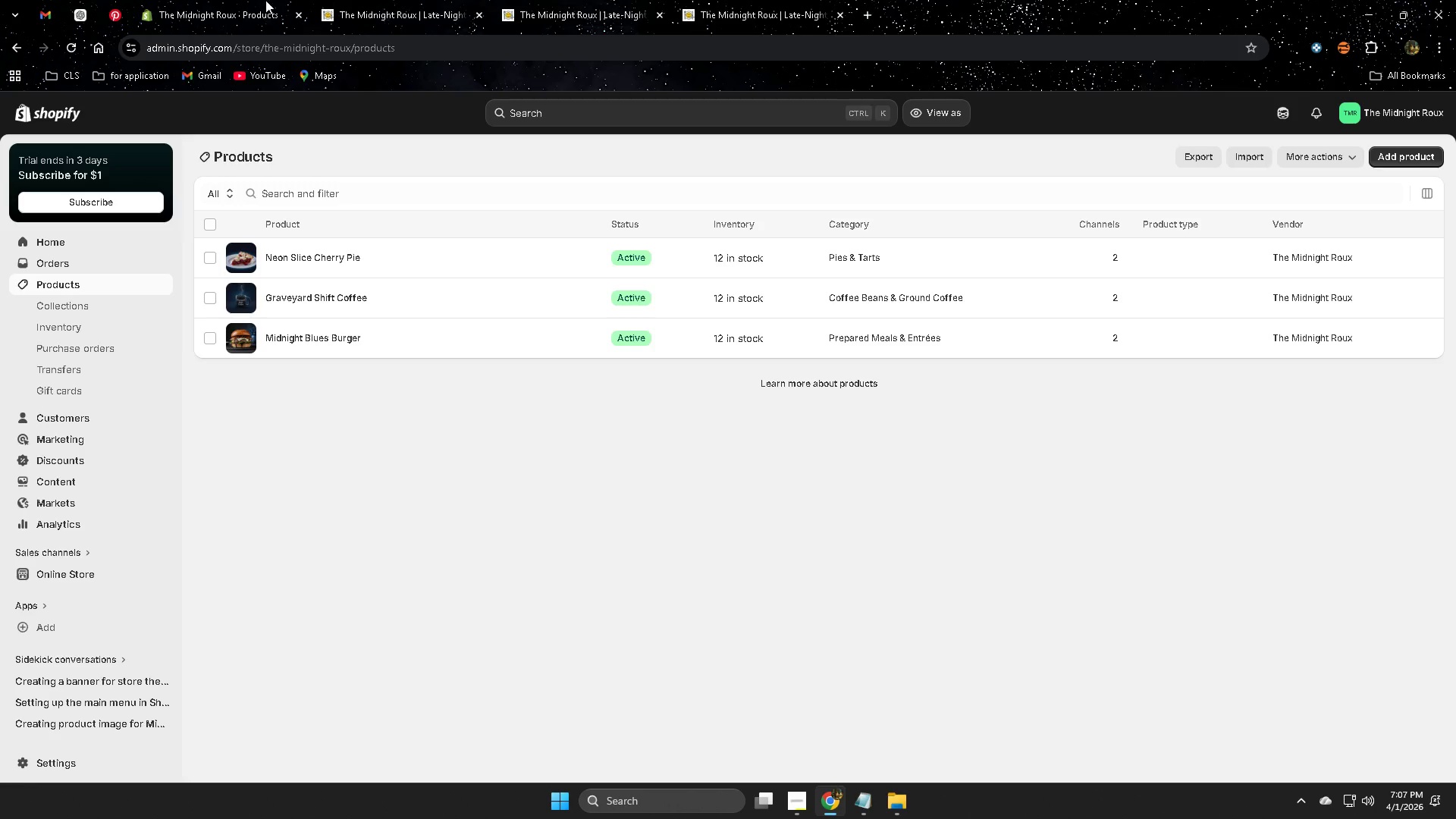 
mouse_move([228, 9])
 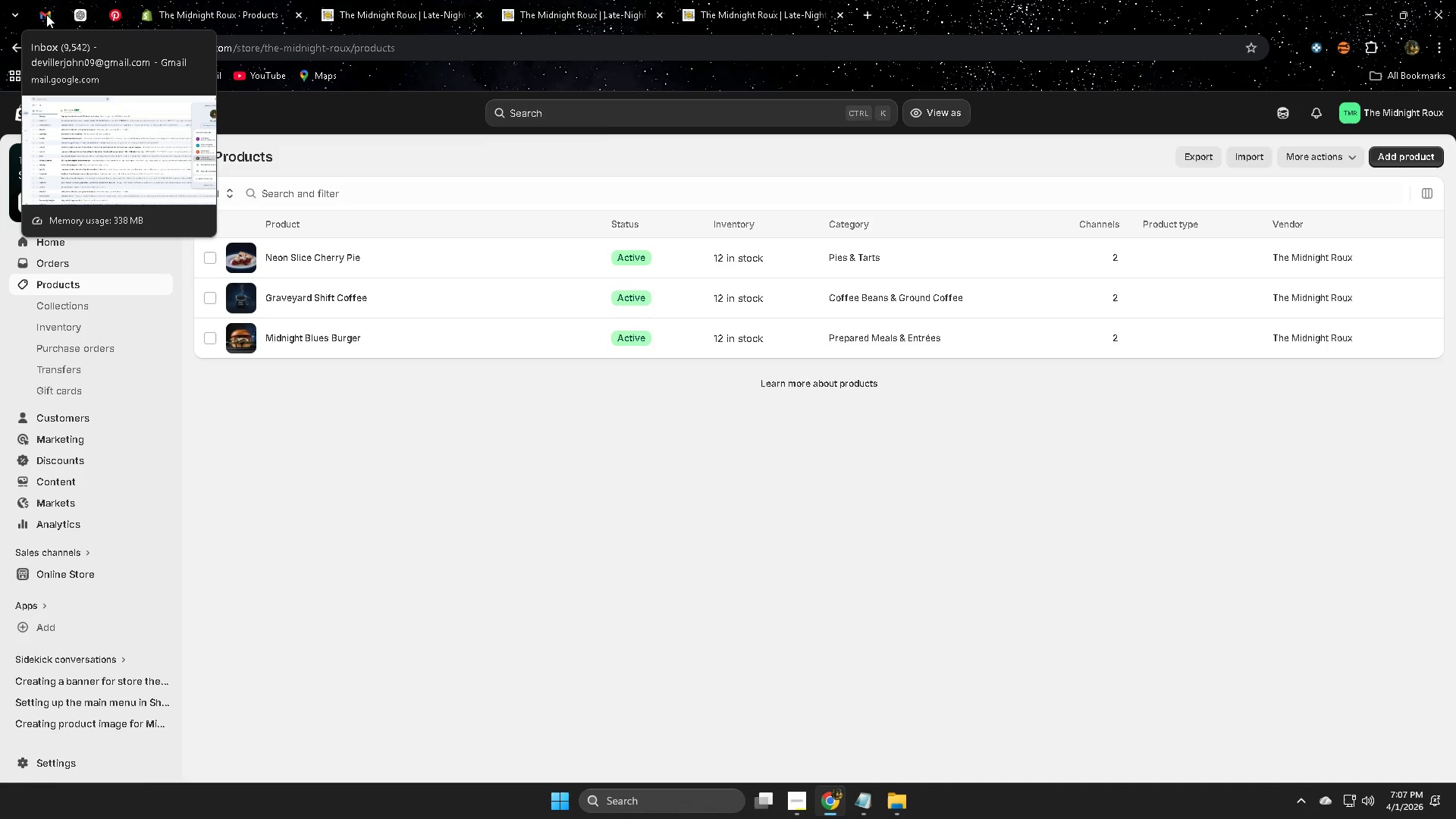 
left_click([41, 14])
 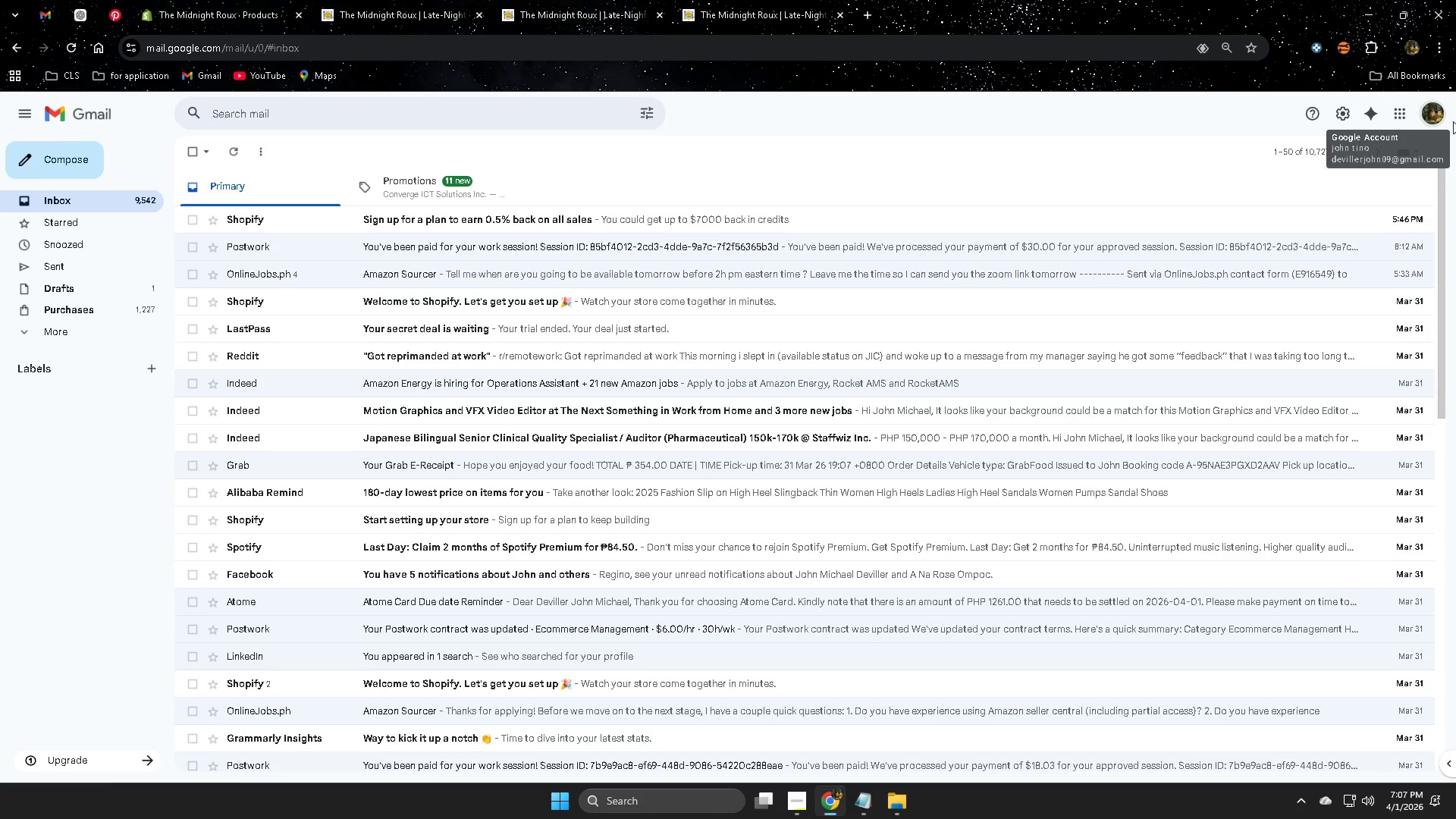 
left_click([1439, 118])
 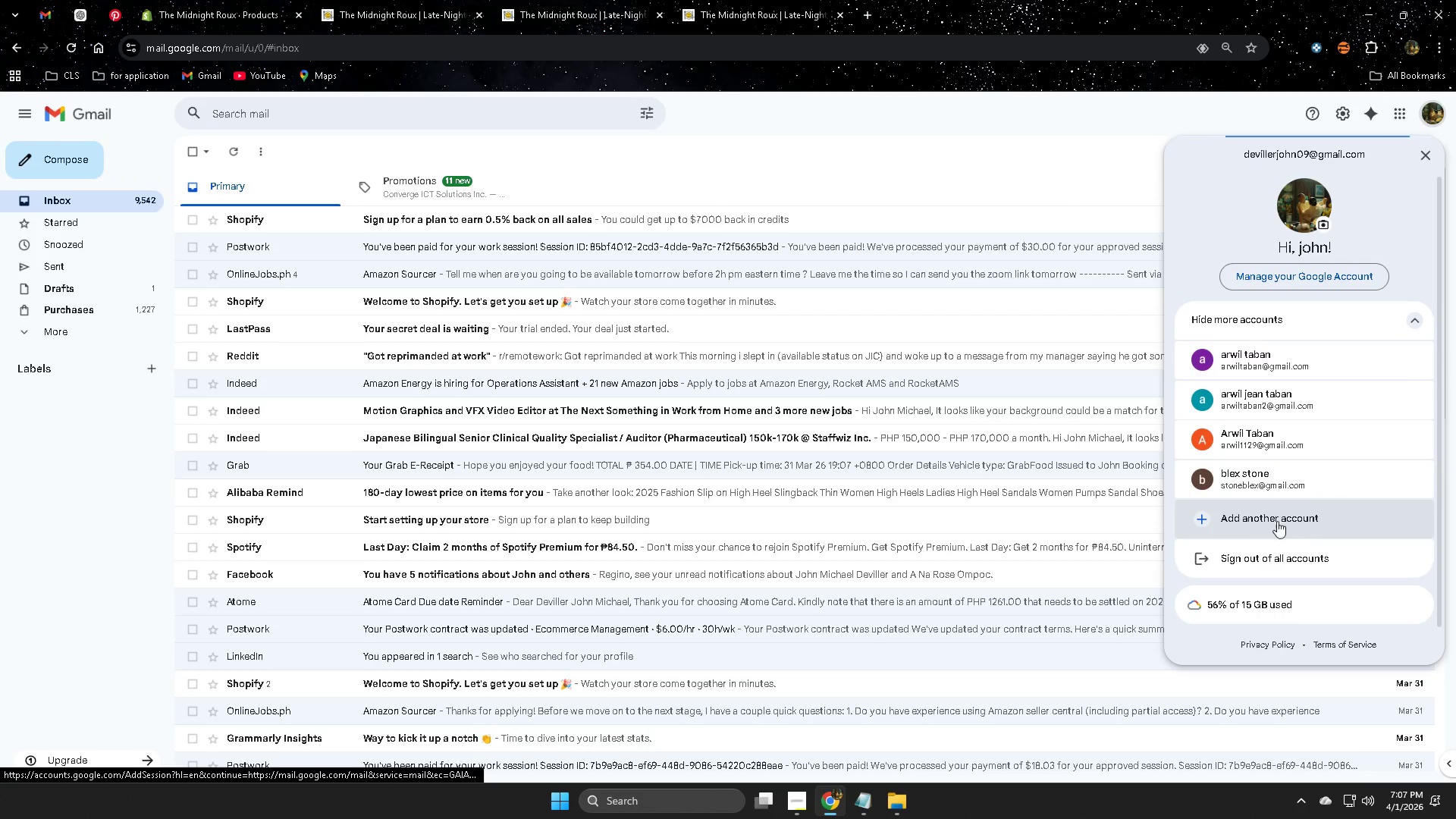 
left_click([1262, 482])
 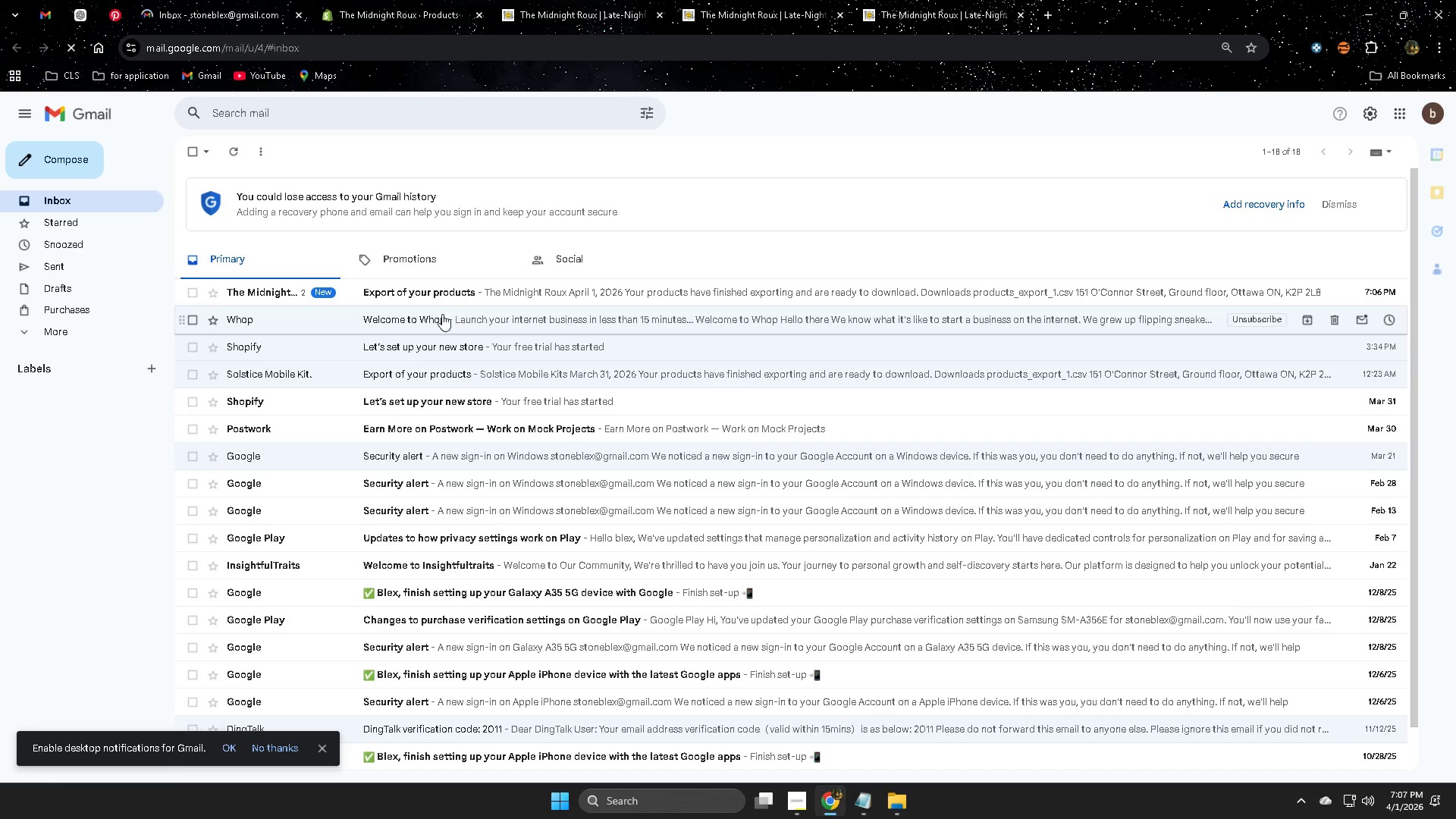 
left_click([459, 292])
 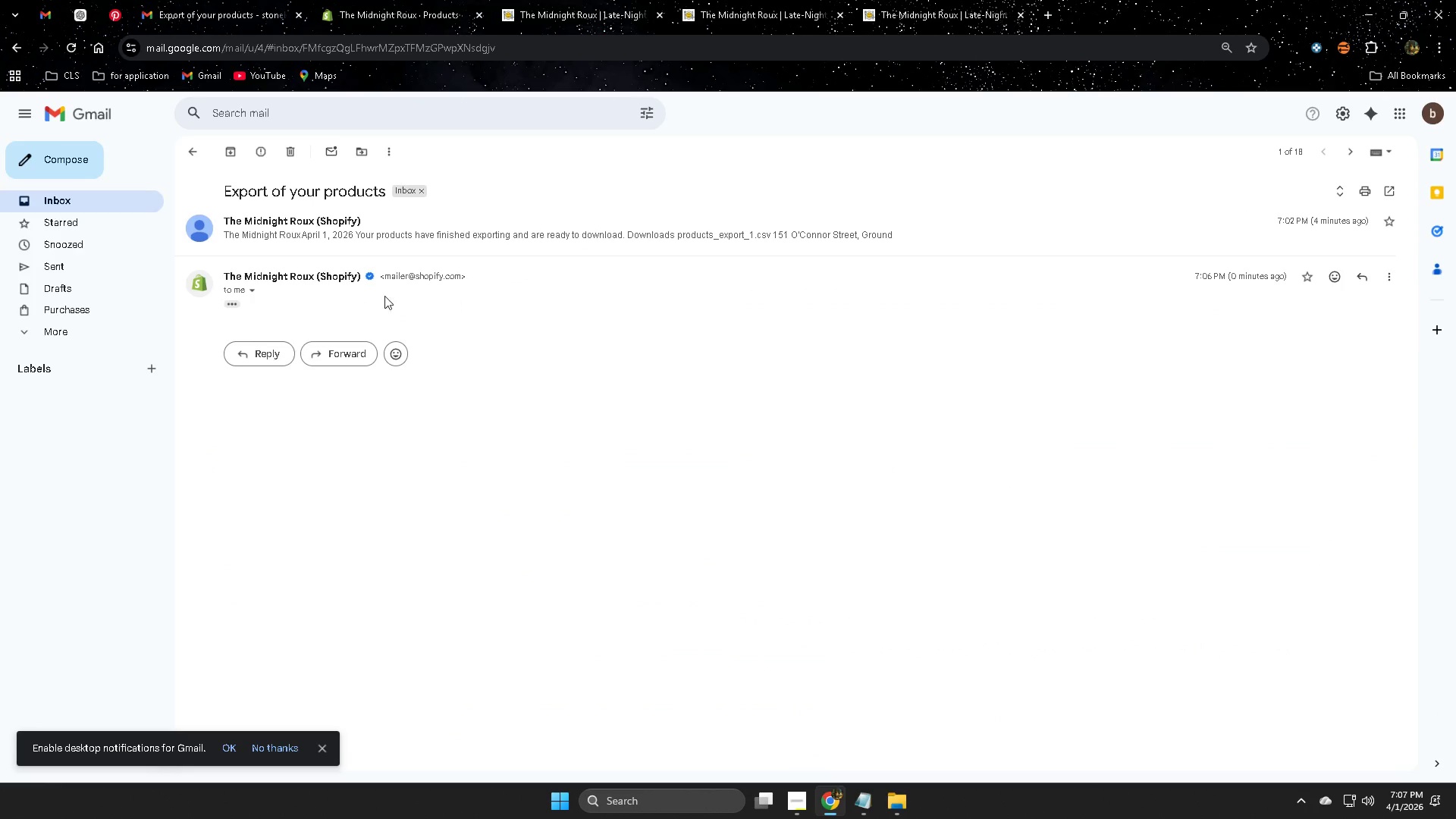 
left_click([523, 302])
 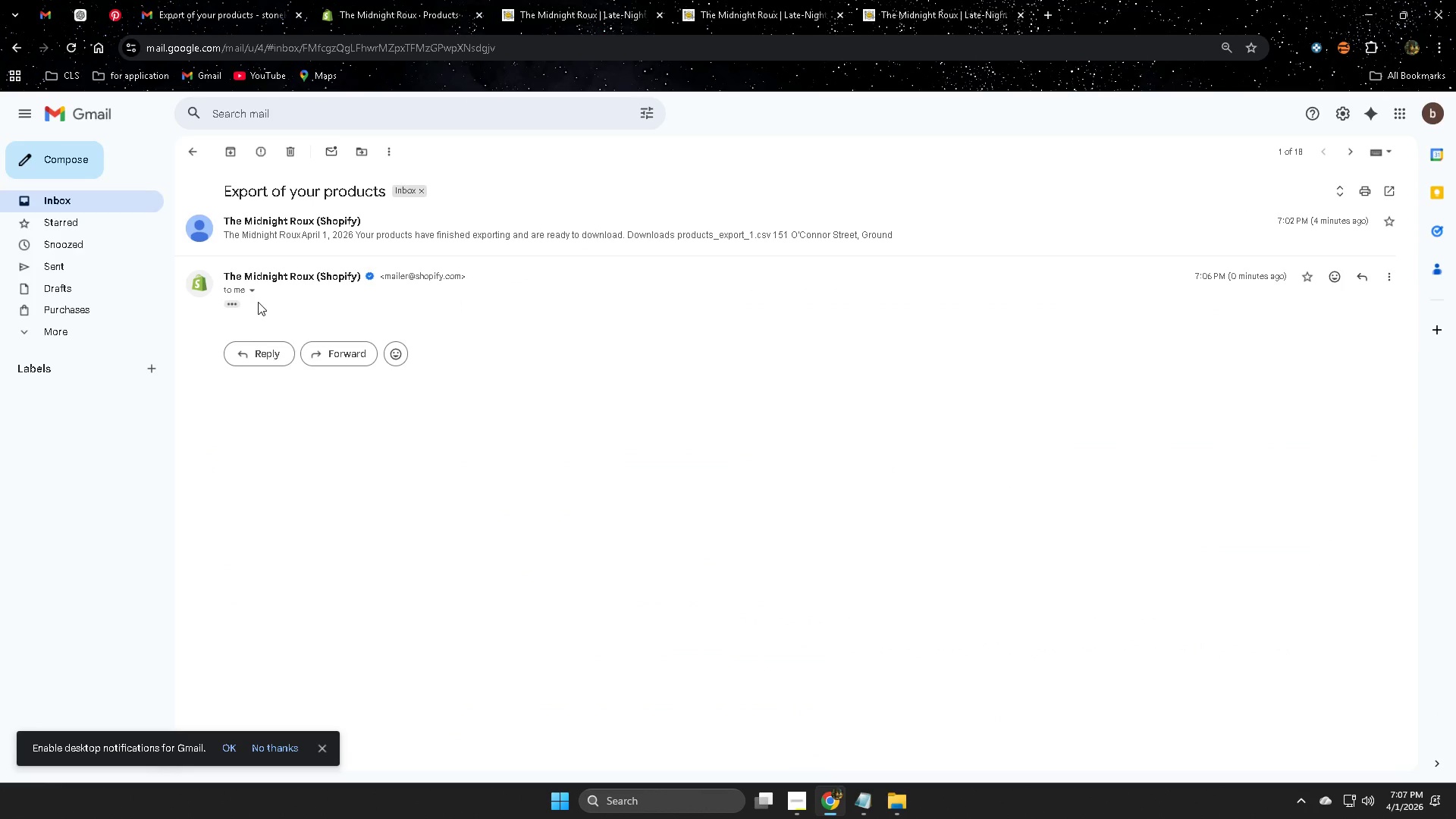 
left_click([371, 303])
 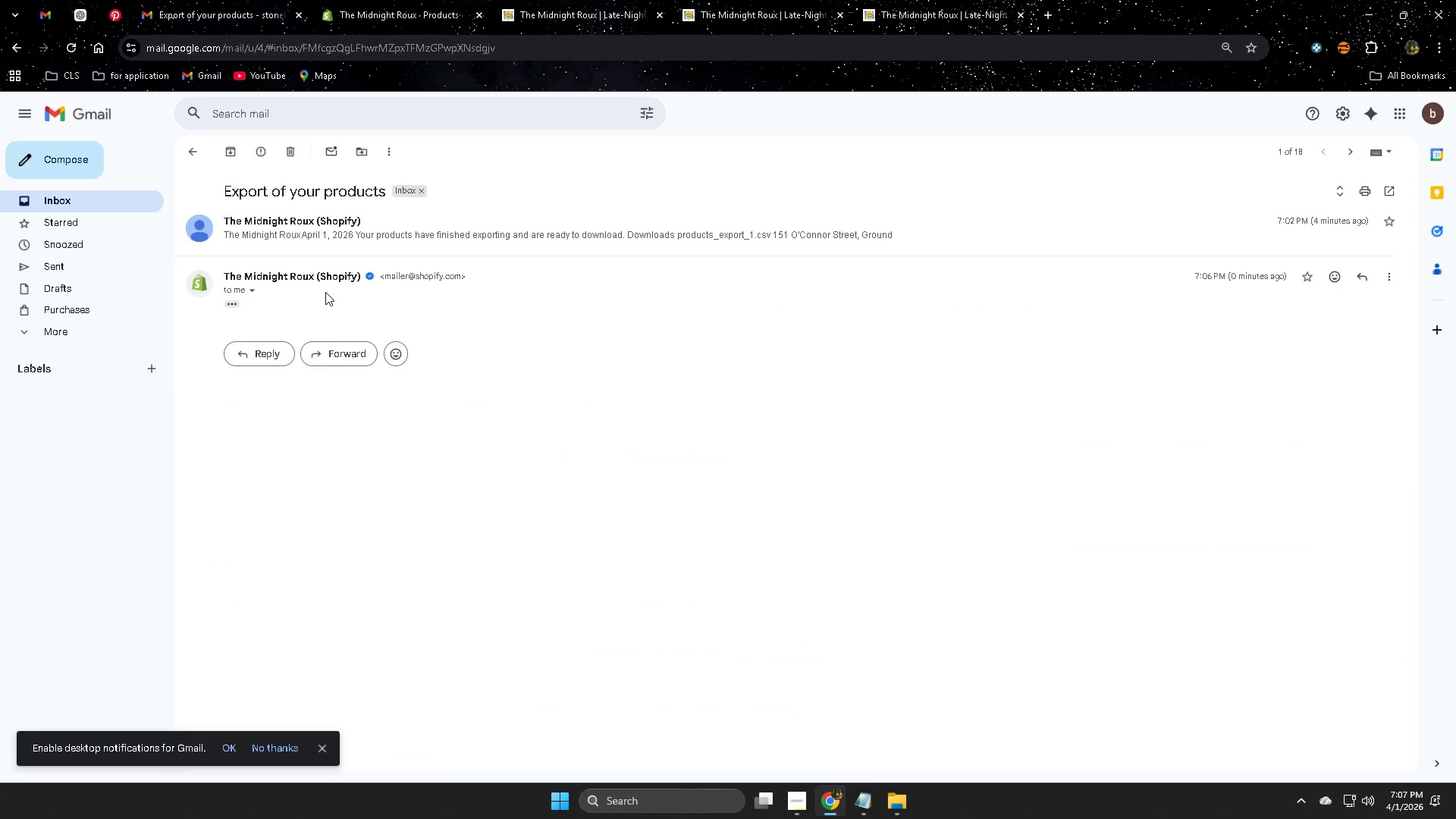 
left_click([452, 235])
 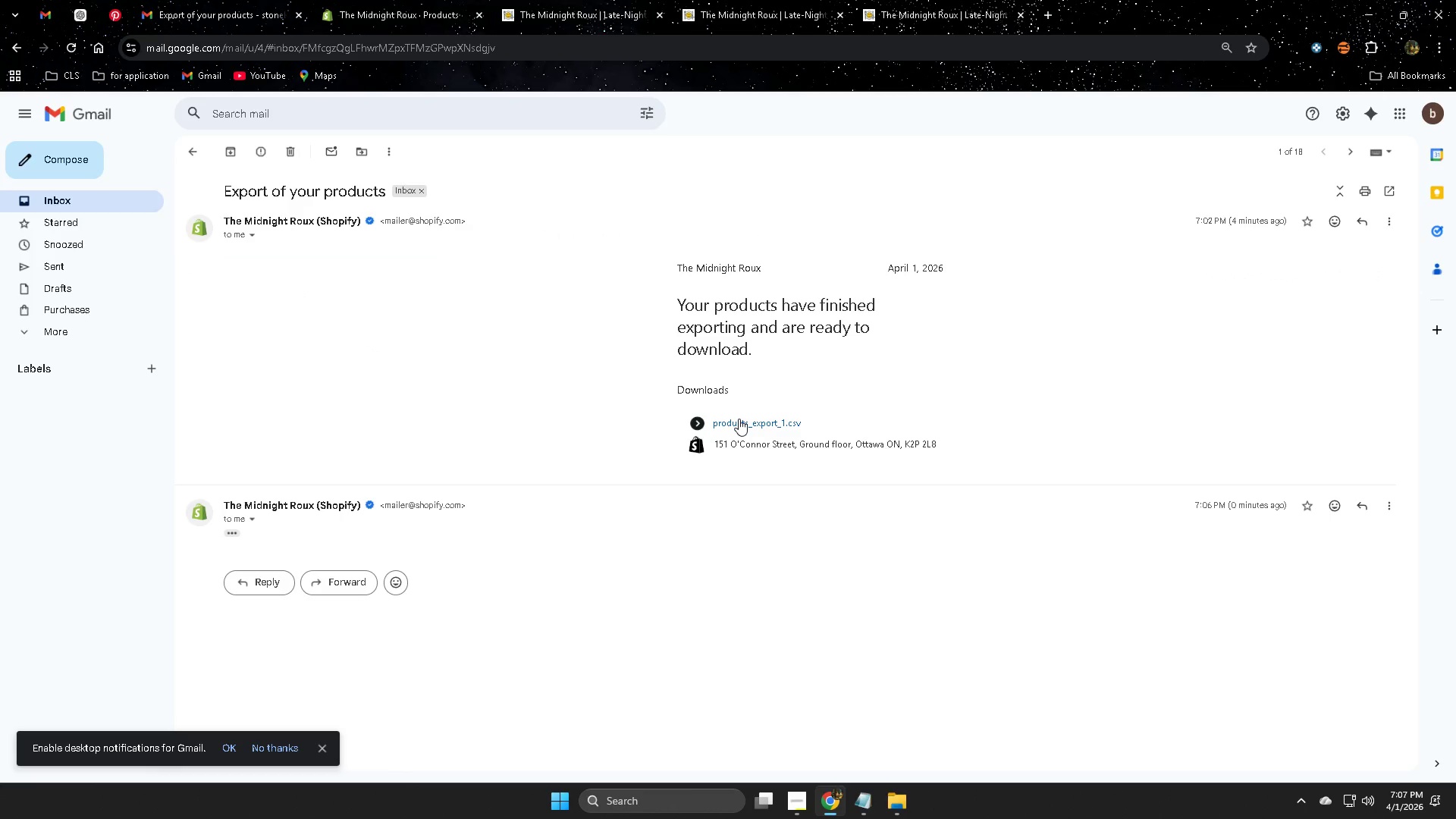 
left_click([739, 422])
 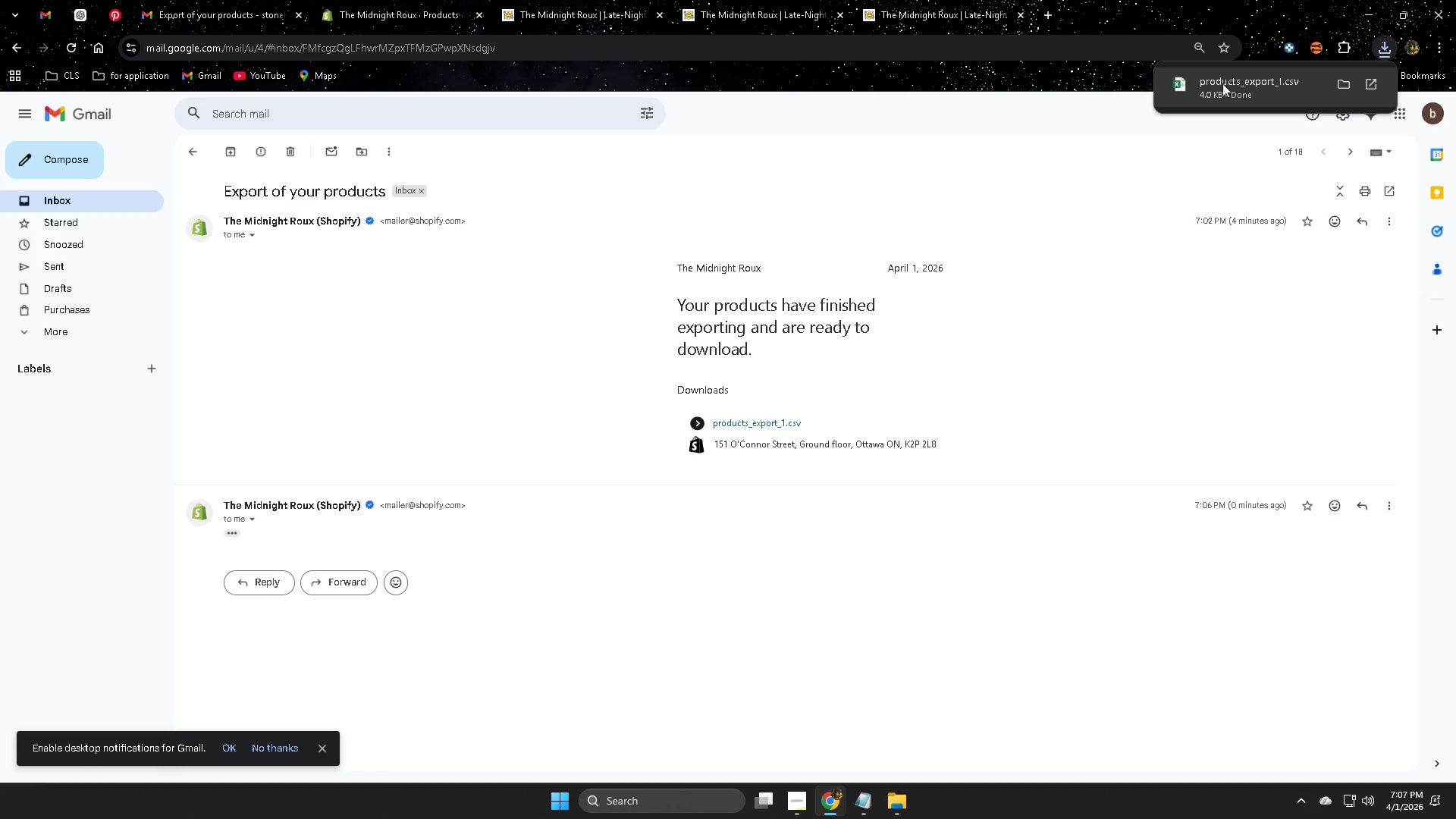 
left_click([205, 4])
 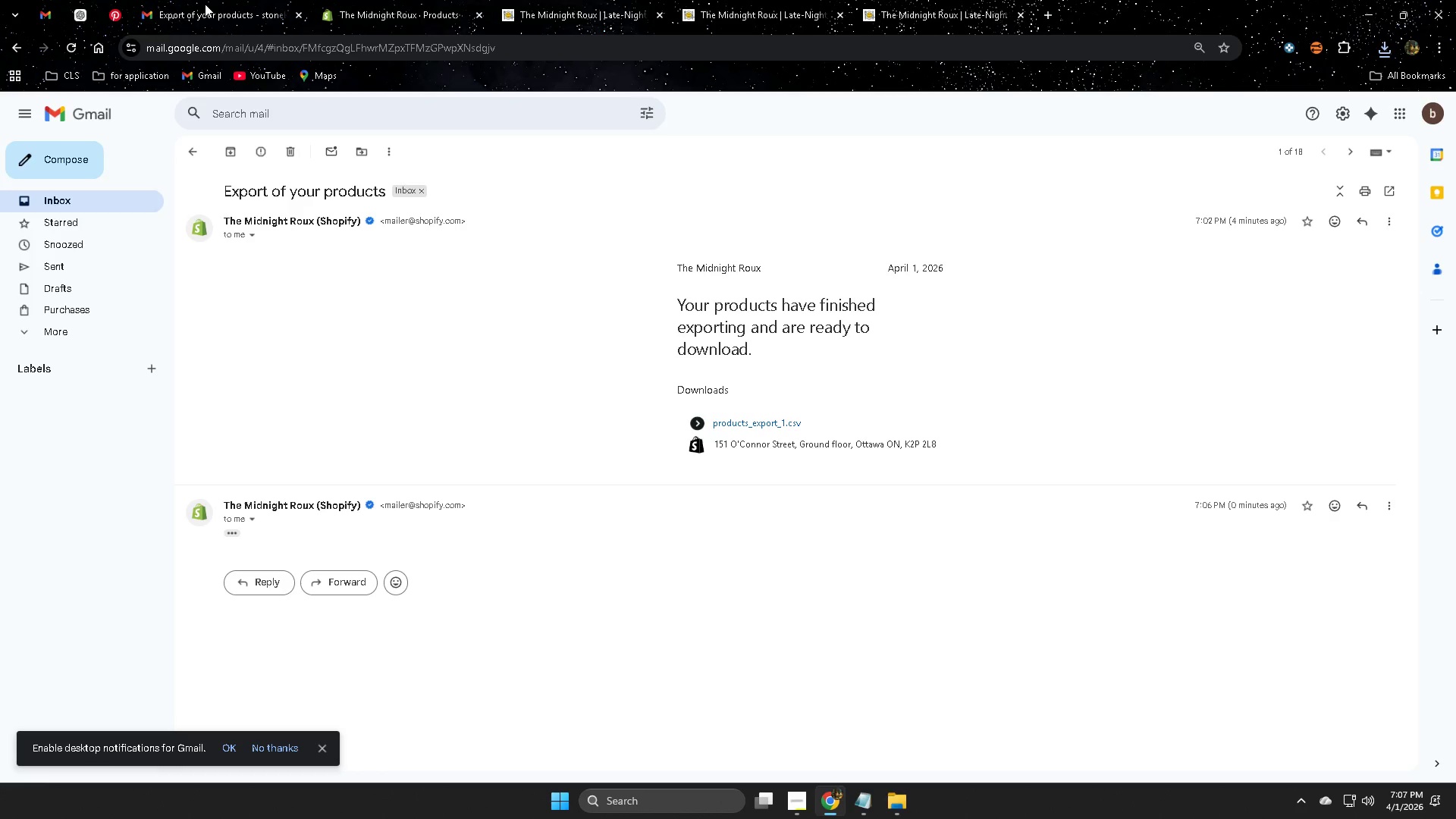 
key(Control+W)
 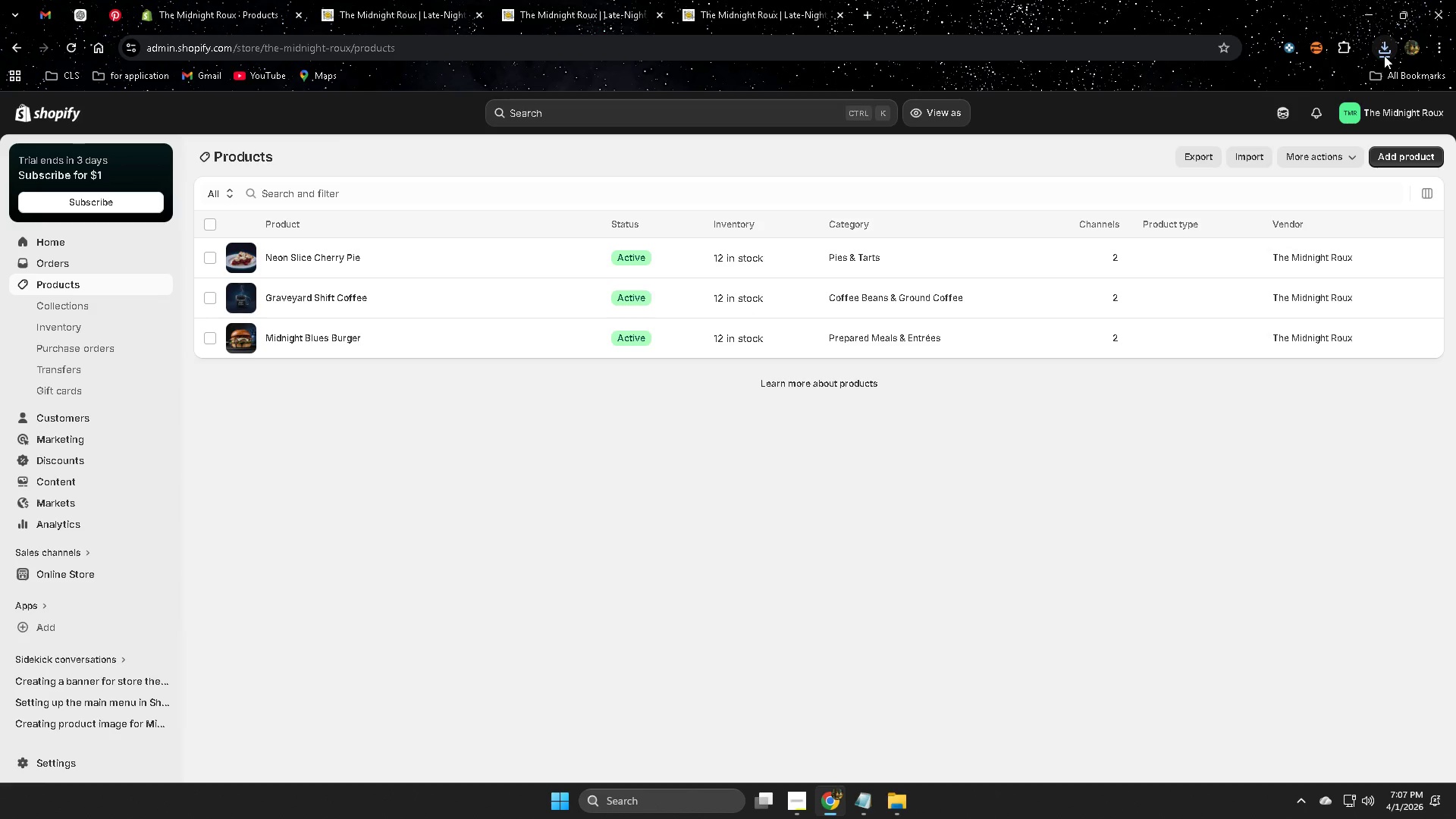 
left_click([1385, 54])
 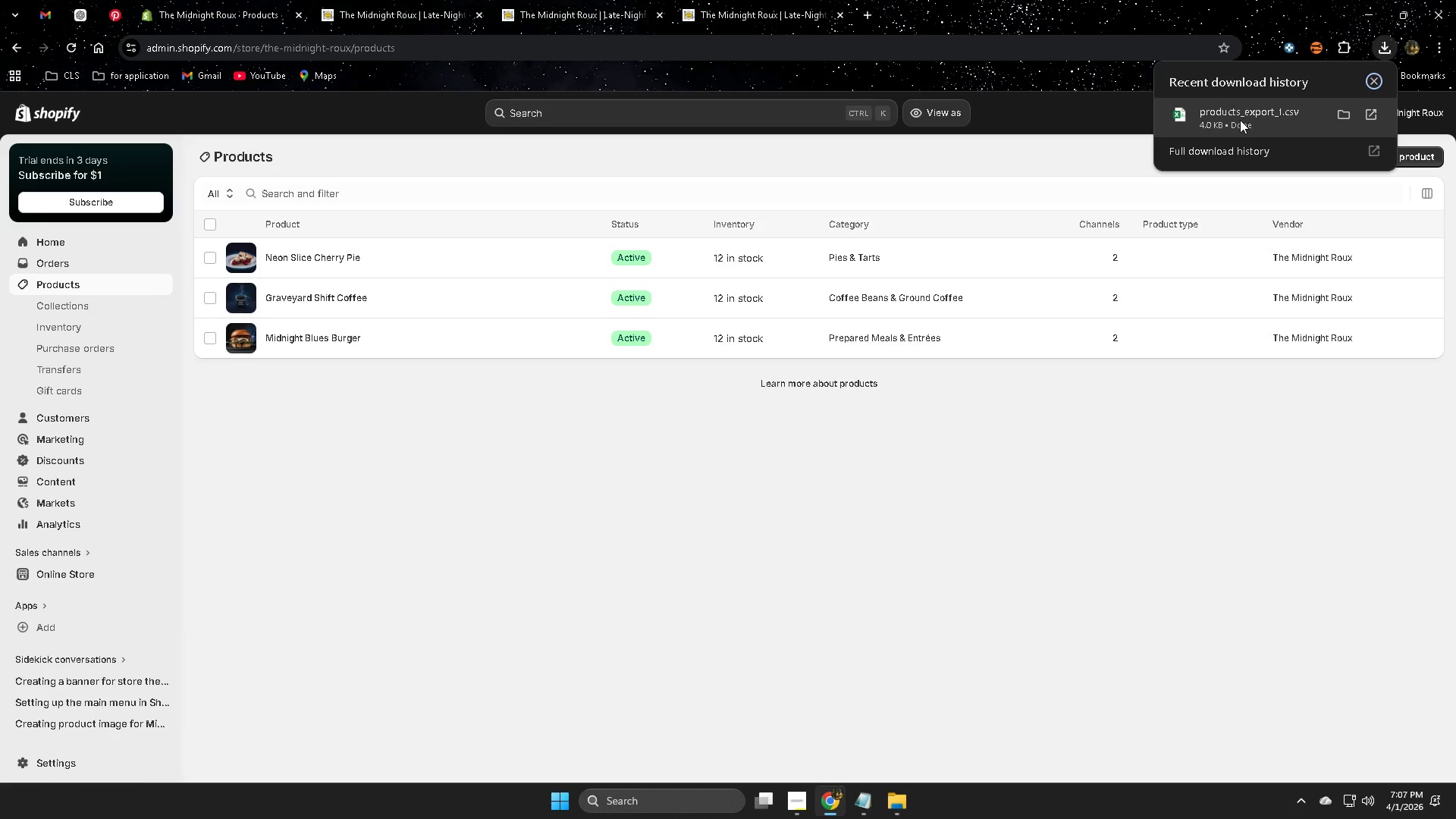 
right_click([1240, 120])
 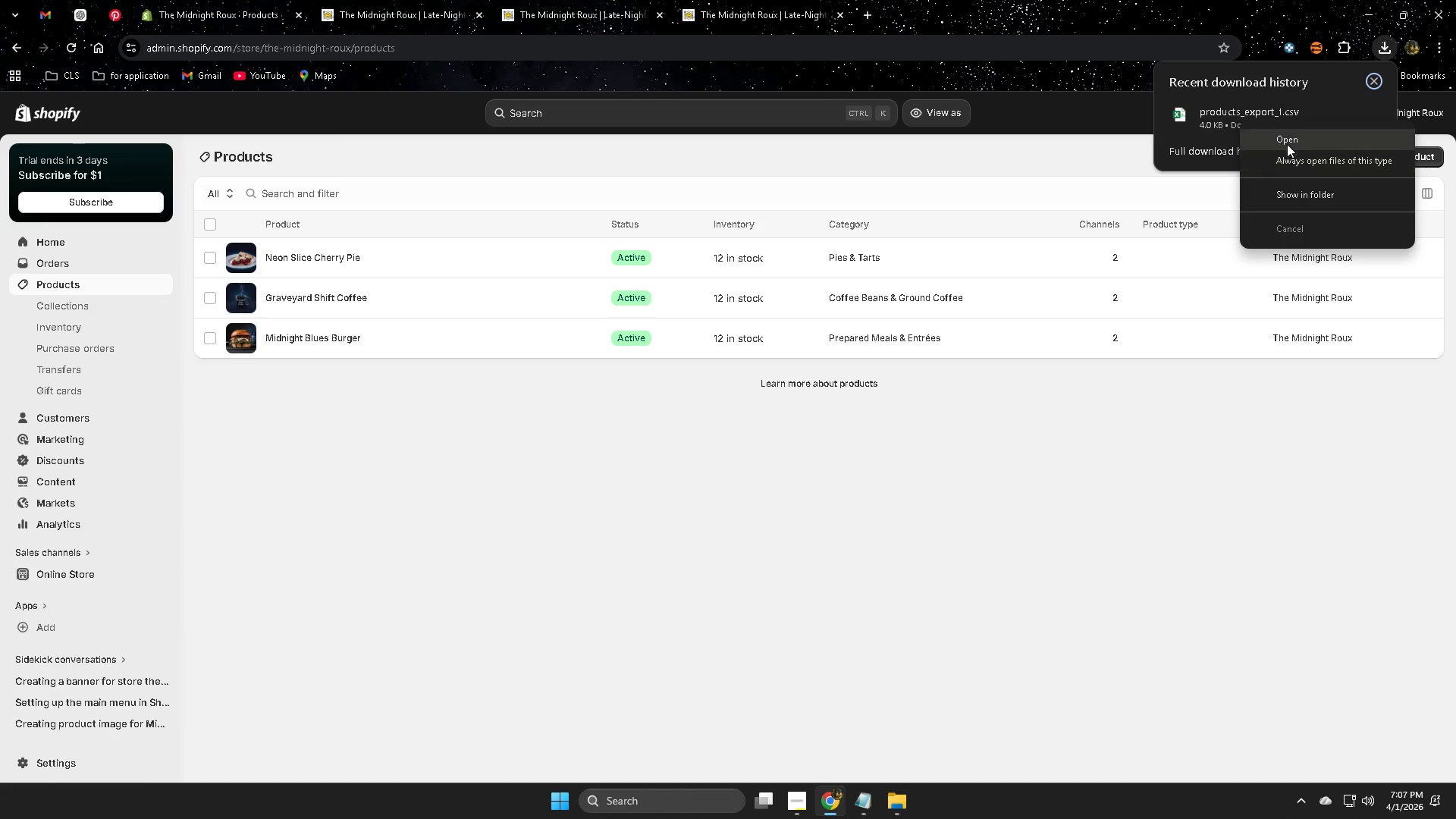 
left_click([1290, 137])
 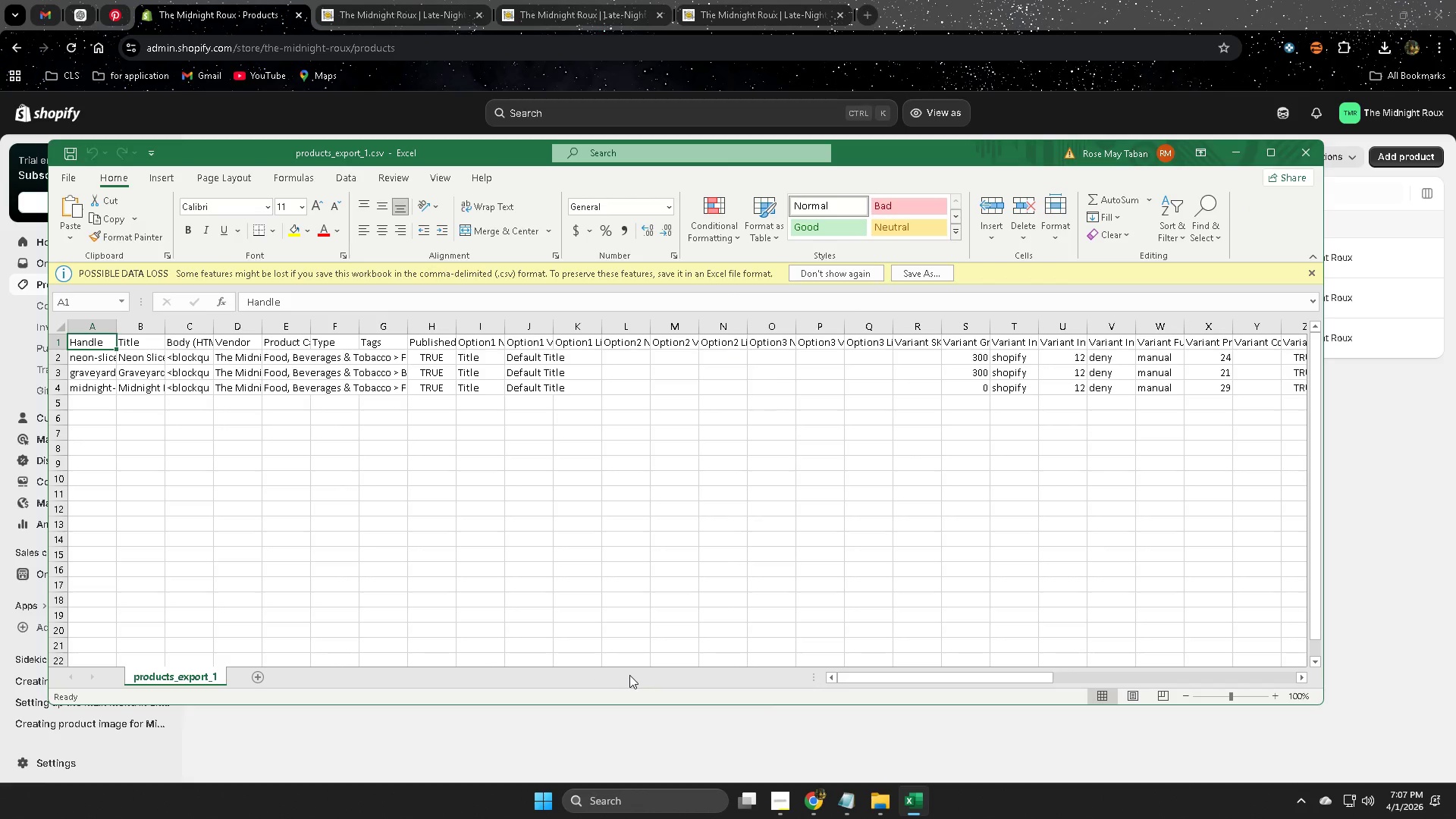 
left_click_drag(start_coordinate=[848, 675], to_coordinate=[1109, 685])
 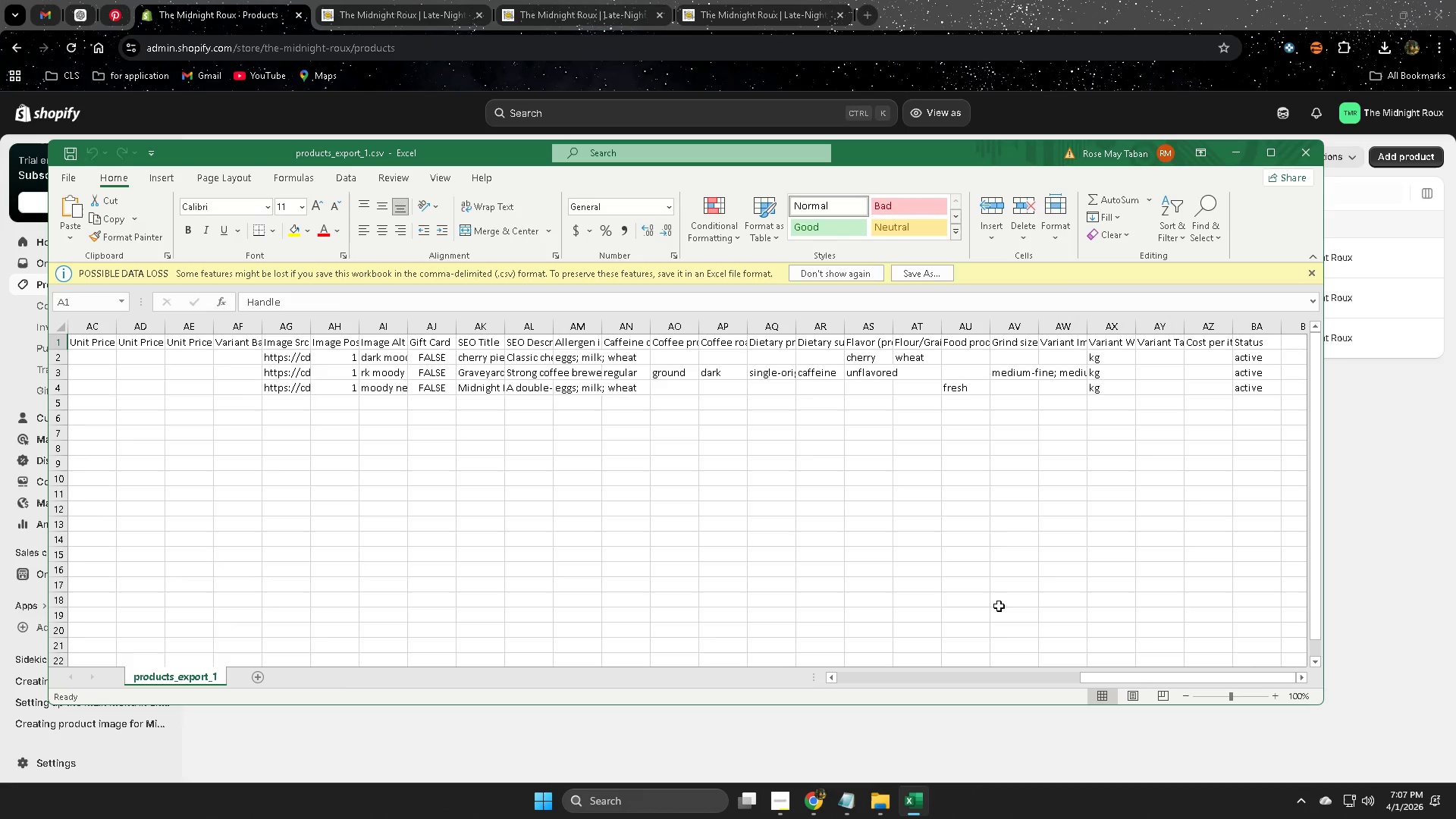 
scroll: coordinate [980, 535], scroll_direction: down, amount: 3.0
 